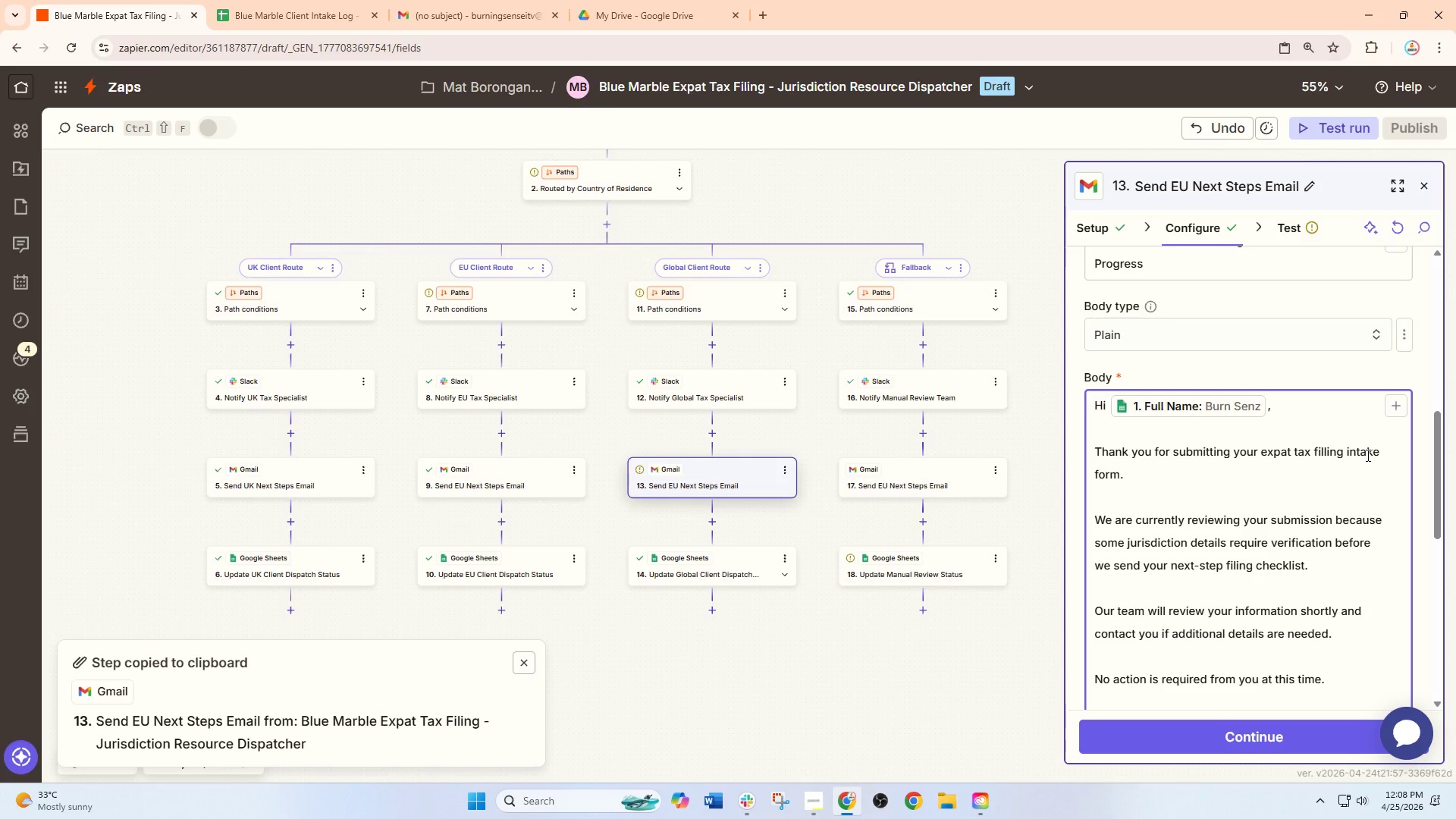 
scroll: coordinate [1367, 455], scroll_direction: down, amount: 2.0
 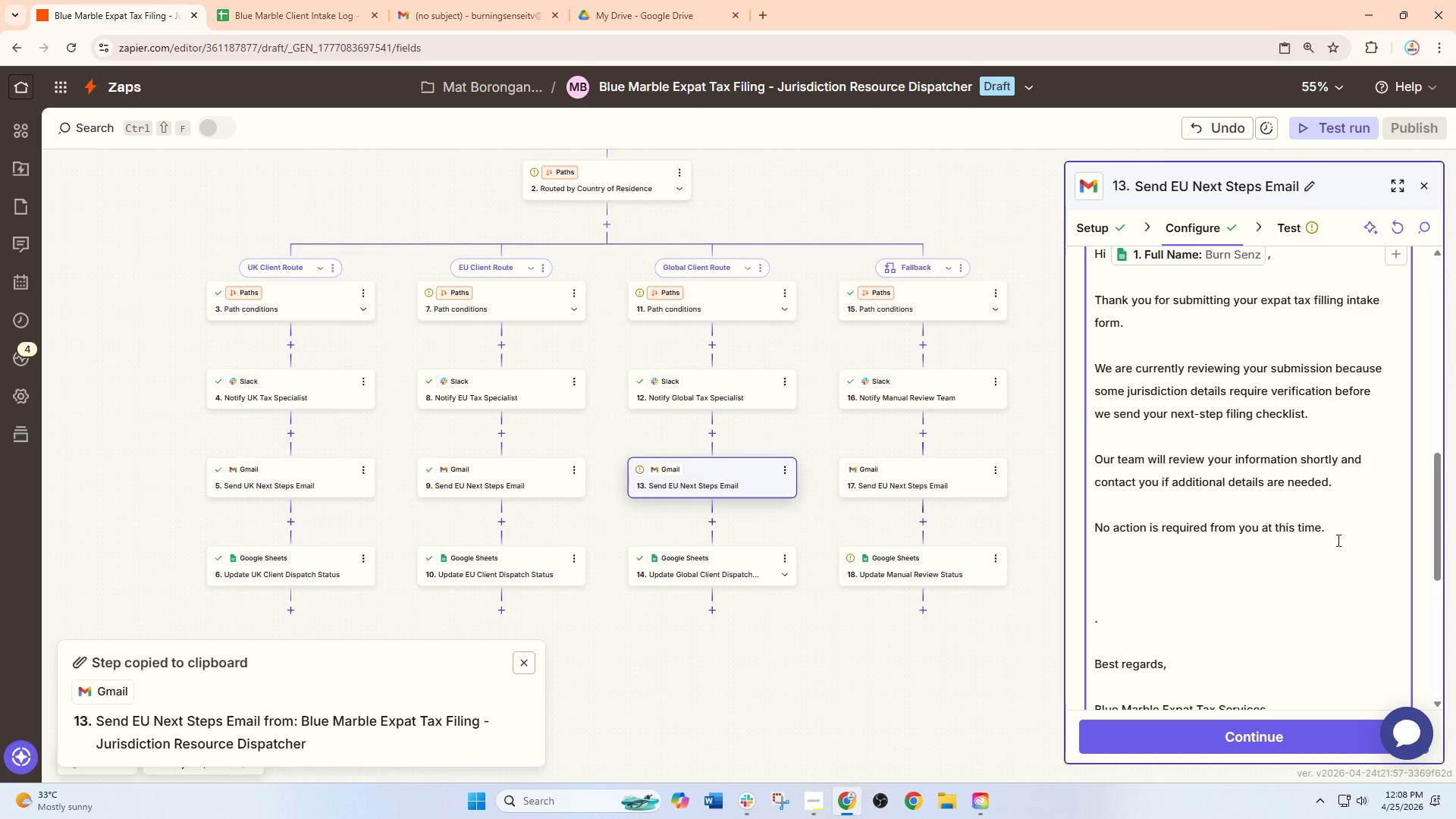 
type(Thank you for your patience.)
 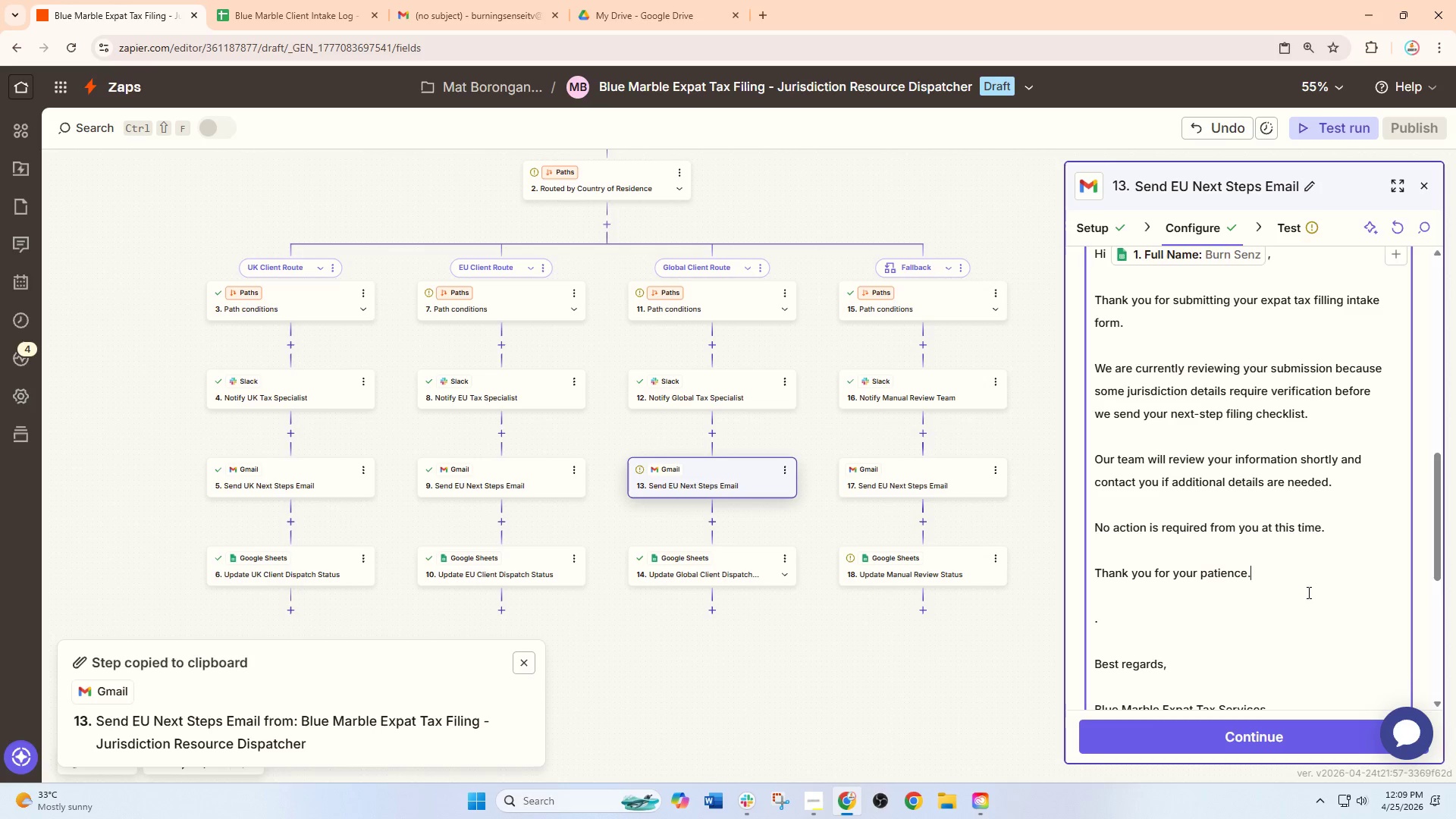 
left_click([1198, 642])
 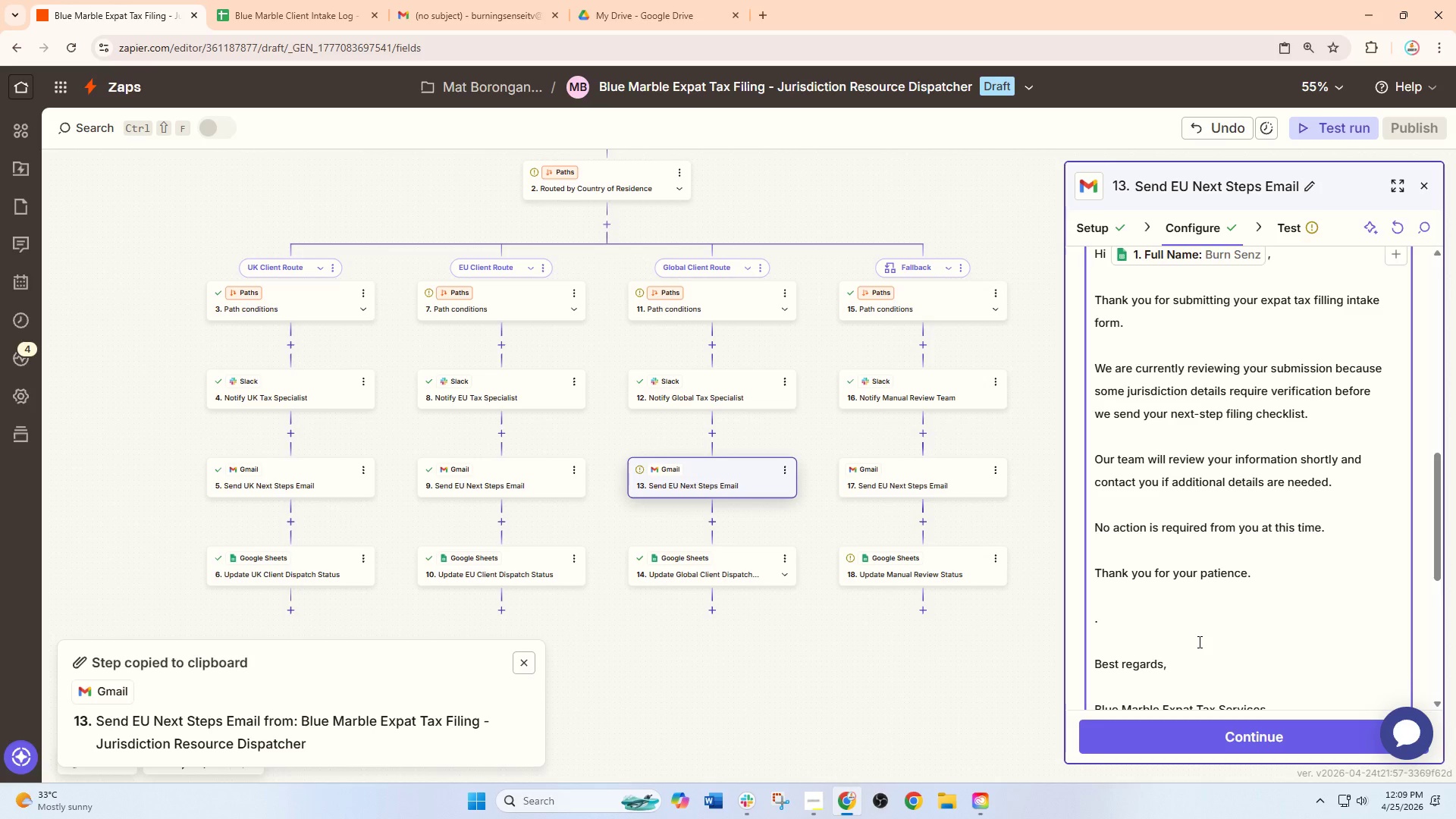 
key(Backspace)
 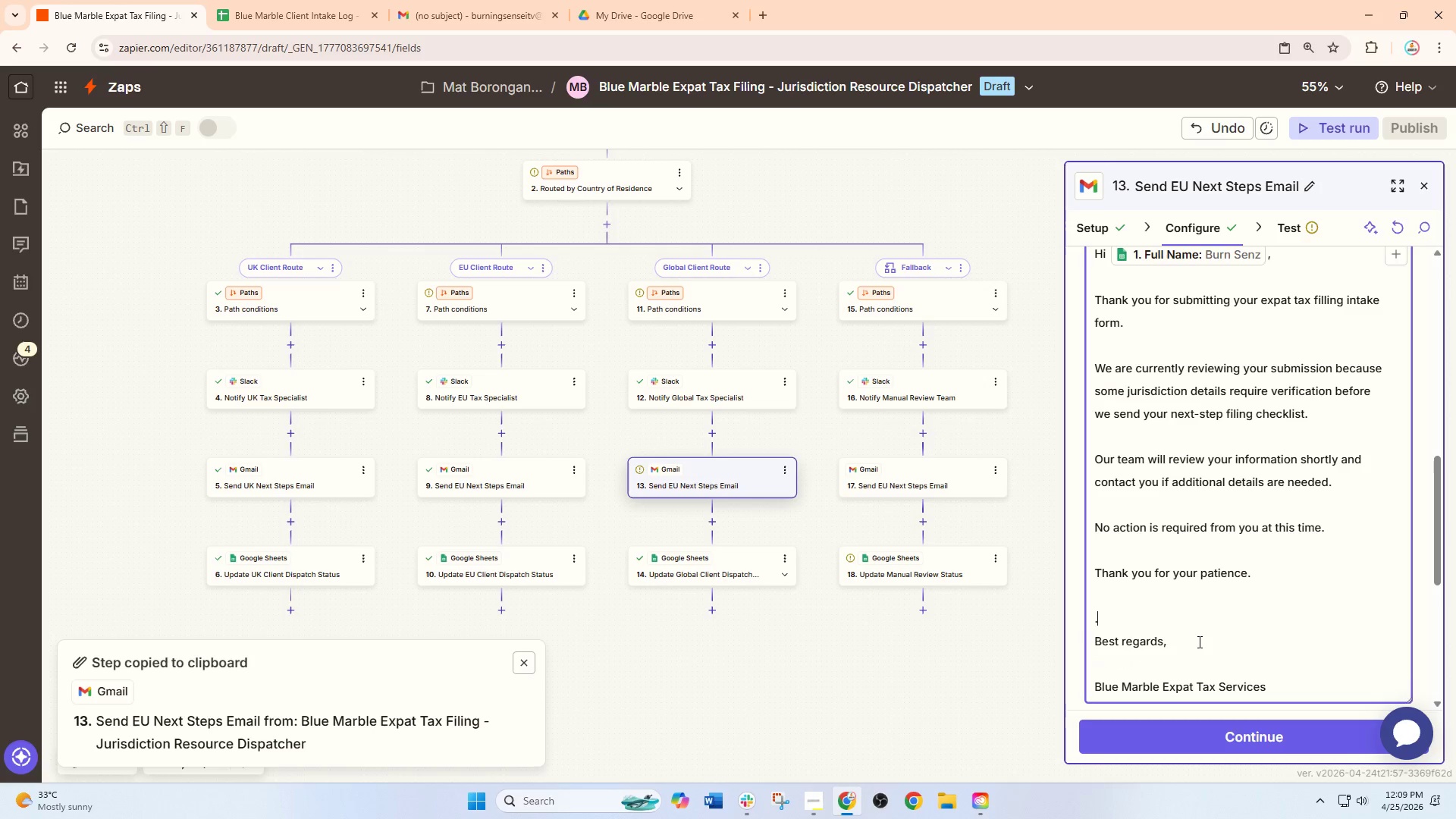 
key(Backspace)
 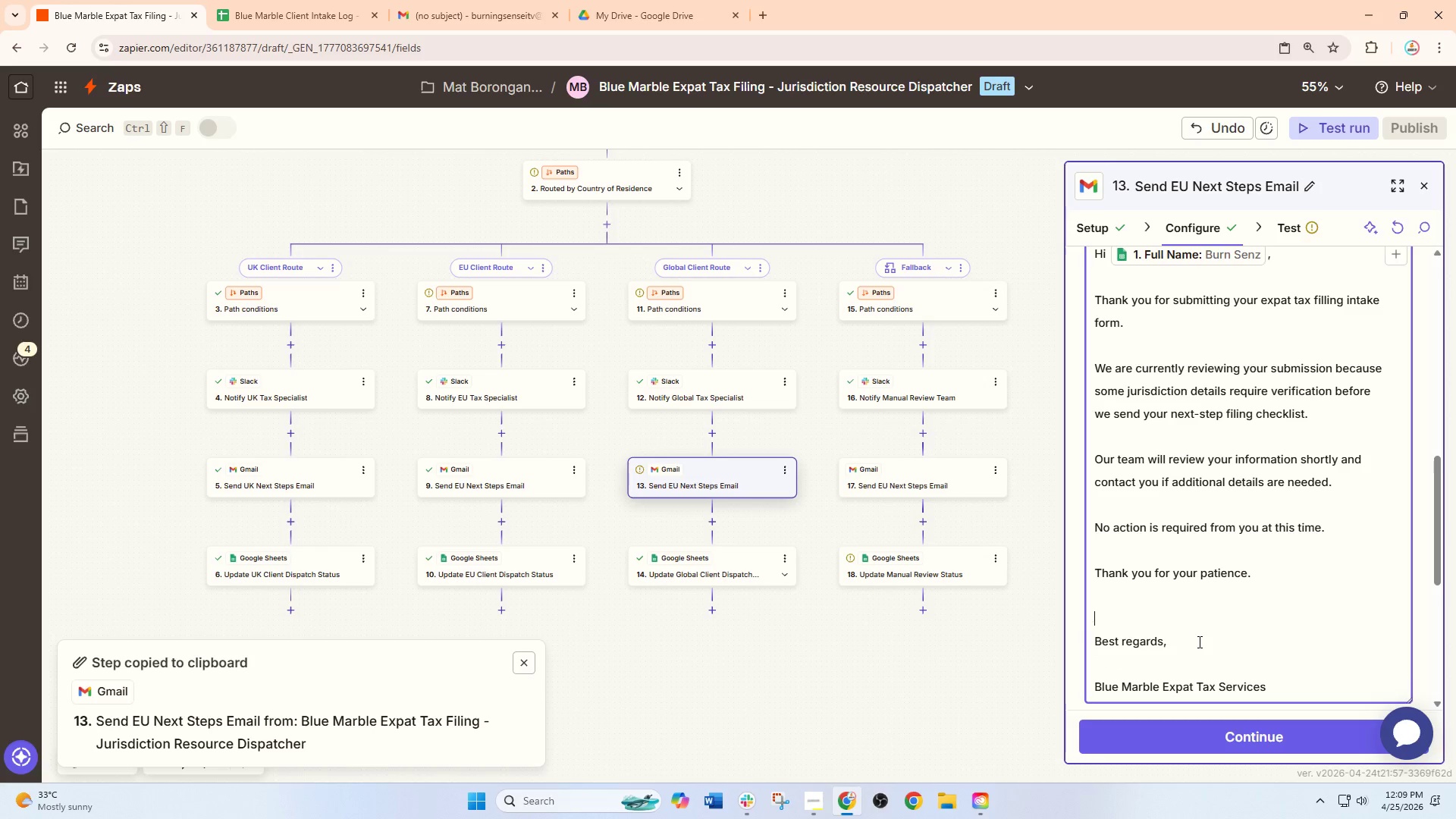 
key(Backspace)
 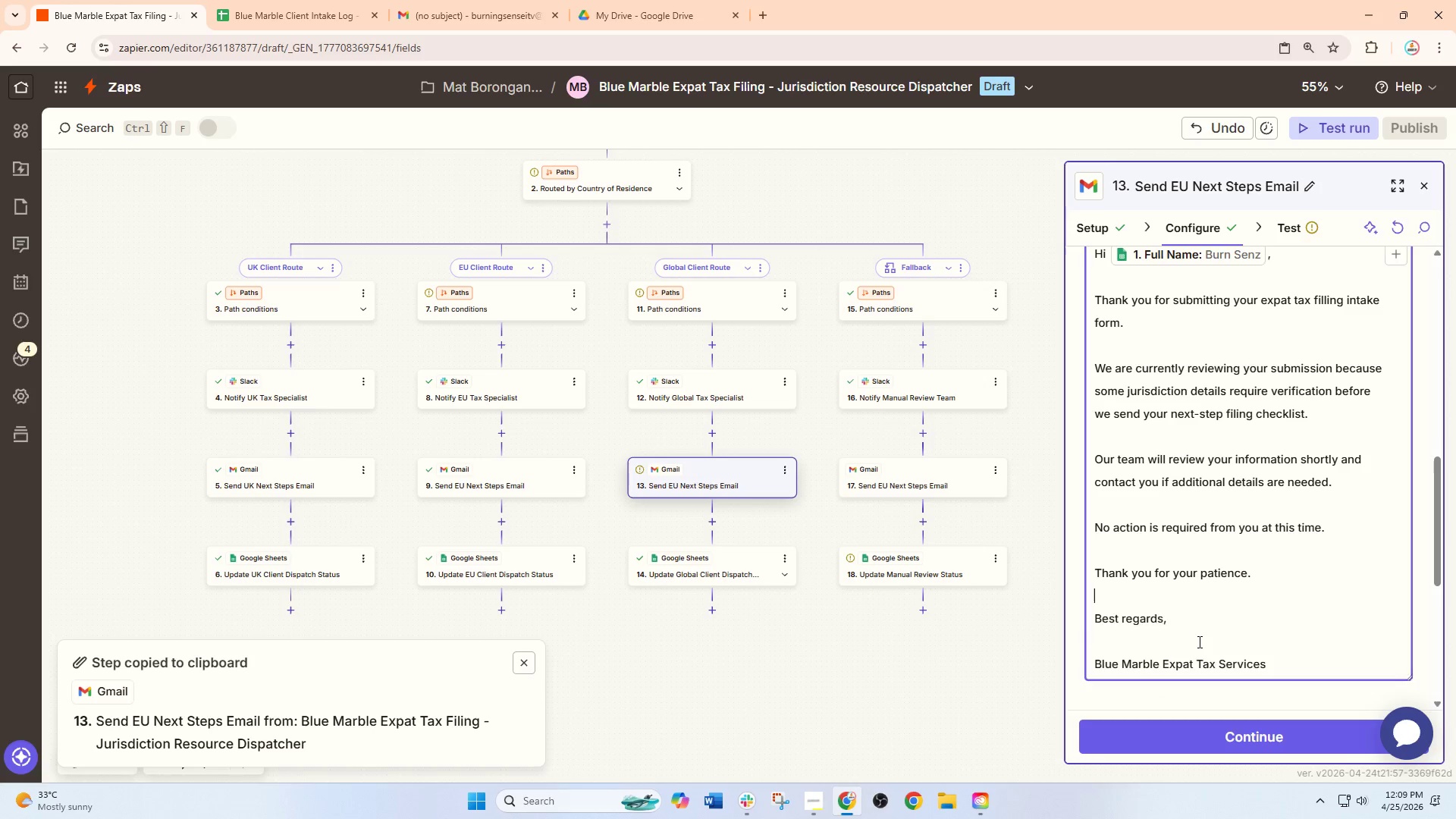 
key(Backspace)
 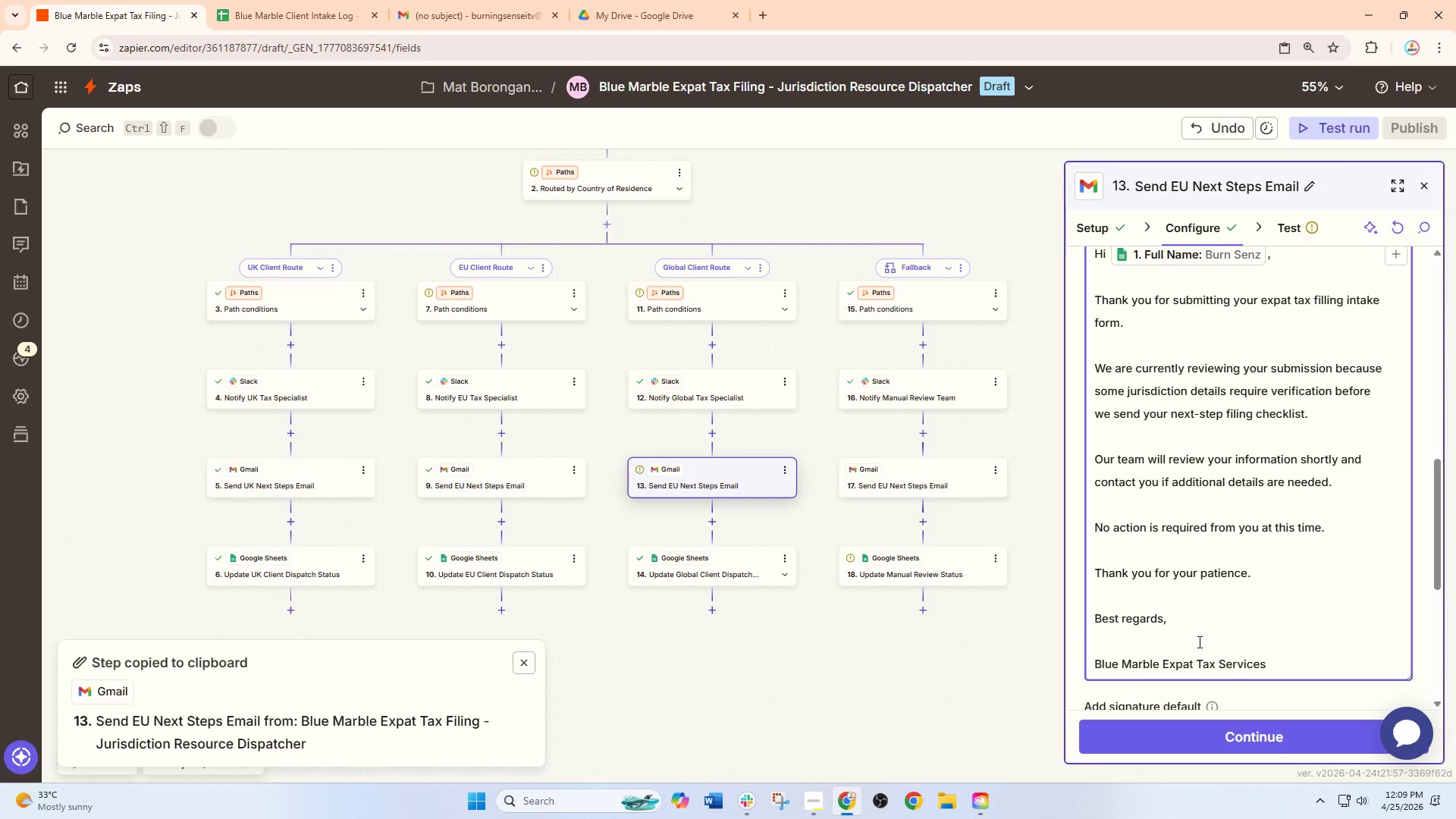 
key(Backspace)
 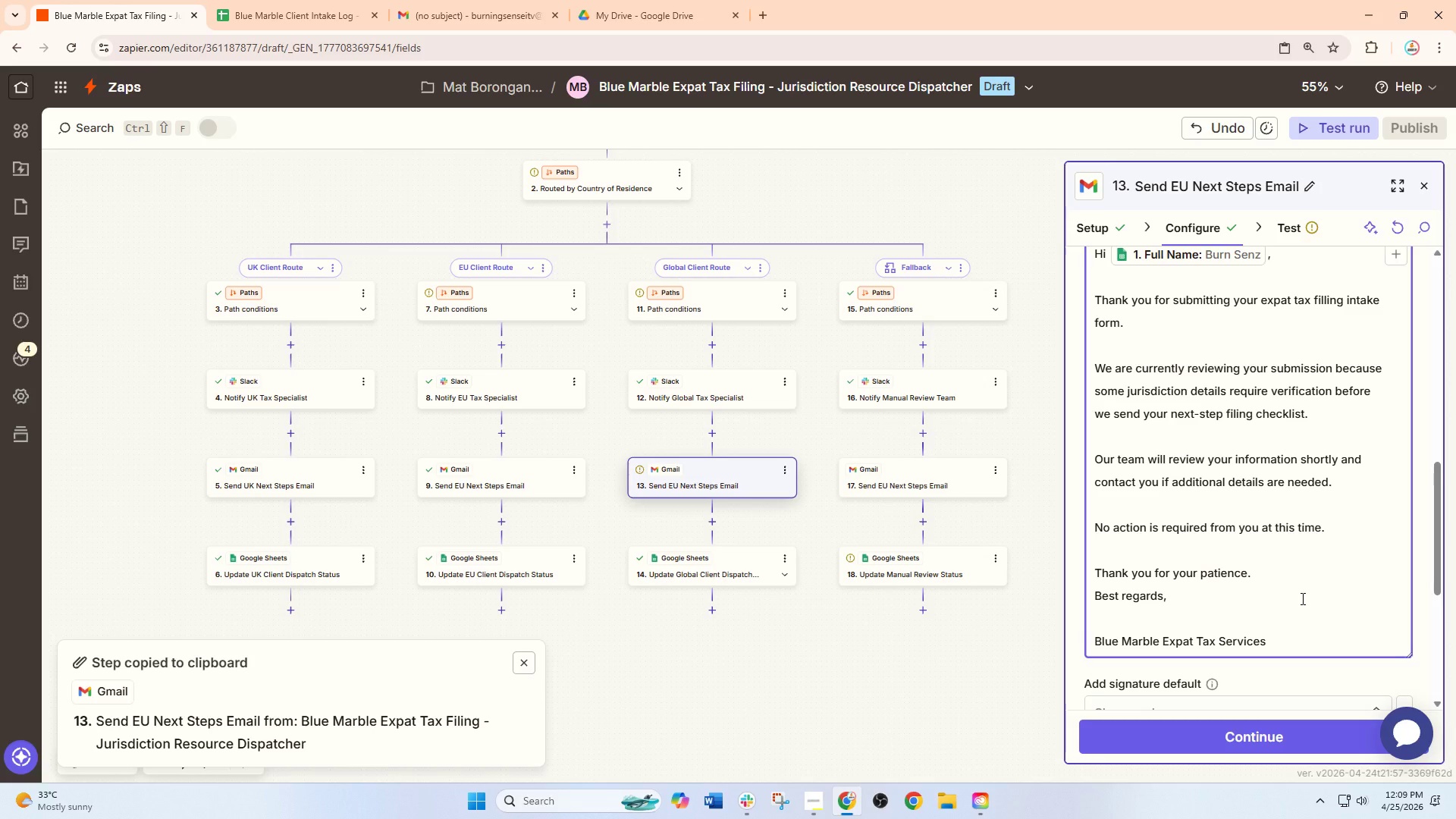 
key(Enter)
 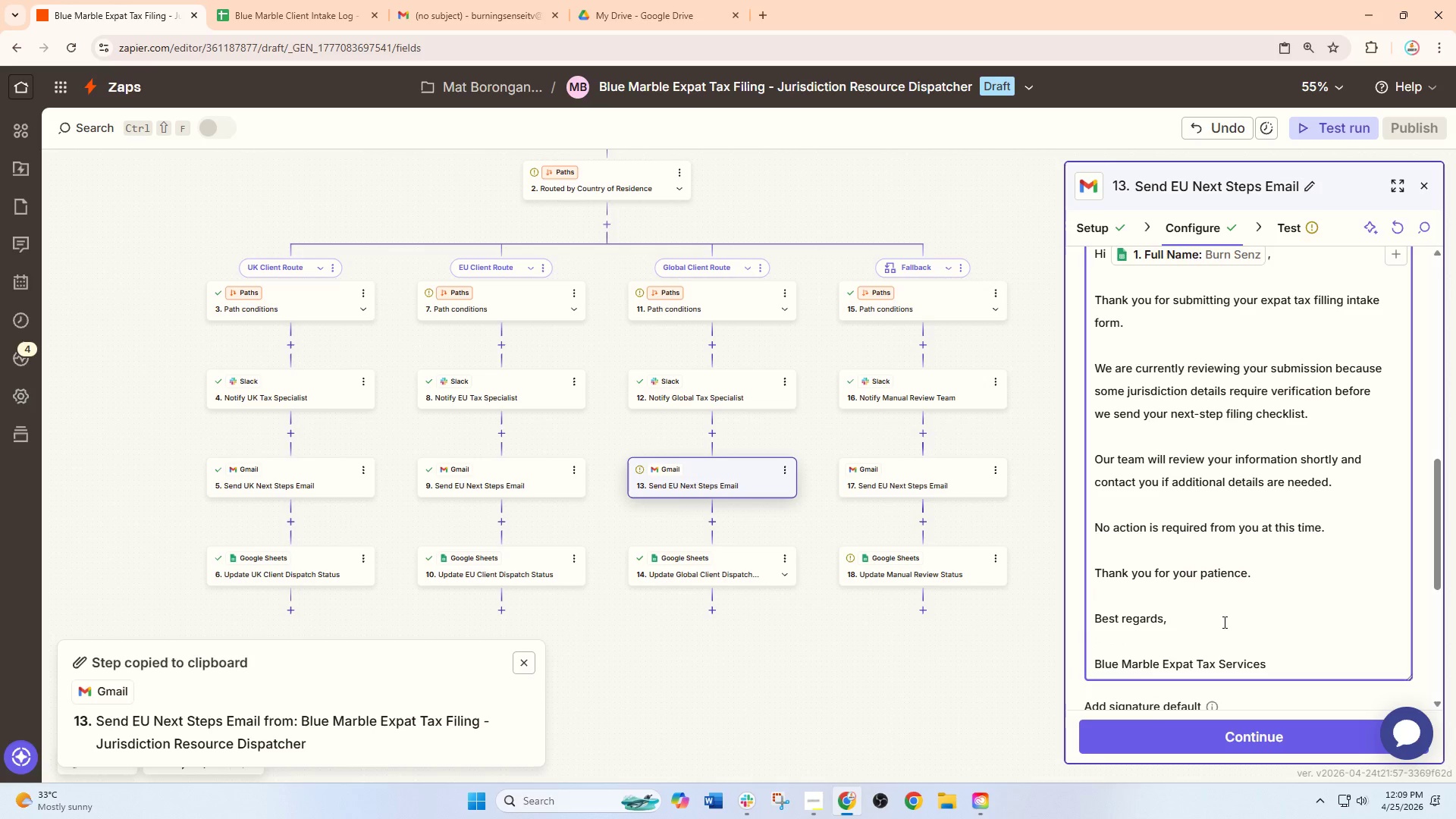 
scroll: coordinate [1223, 622], scroll_direction: down, amount: 2.0
 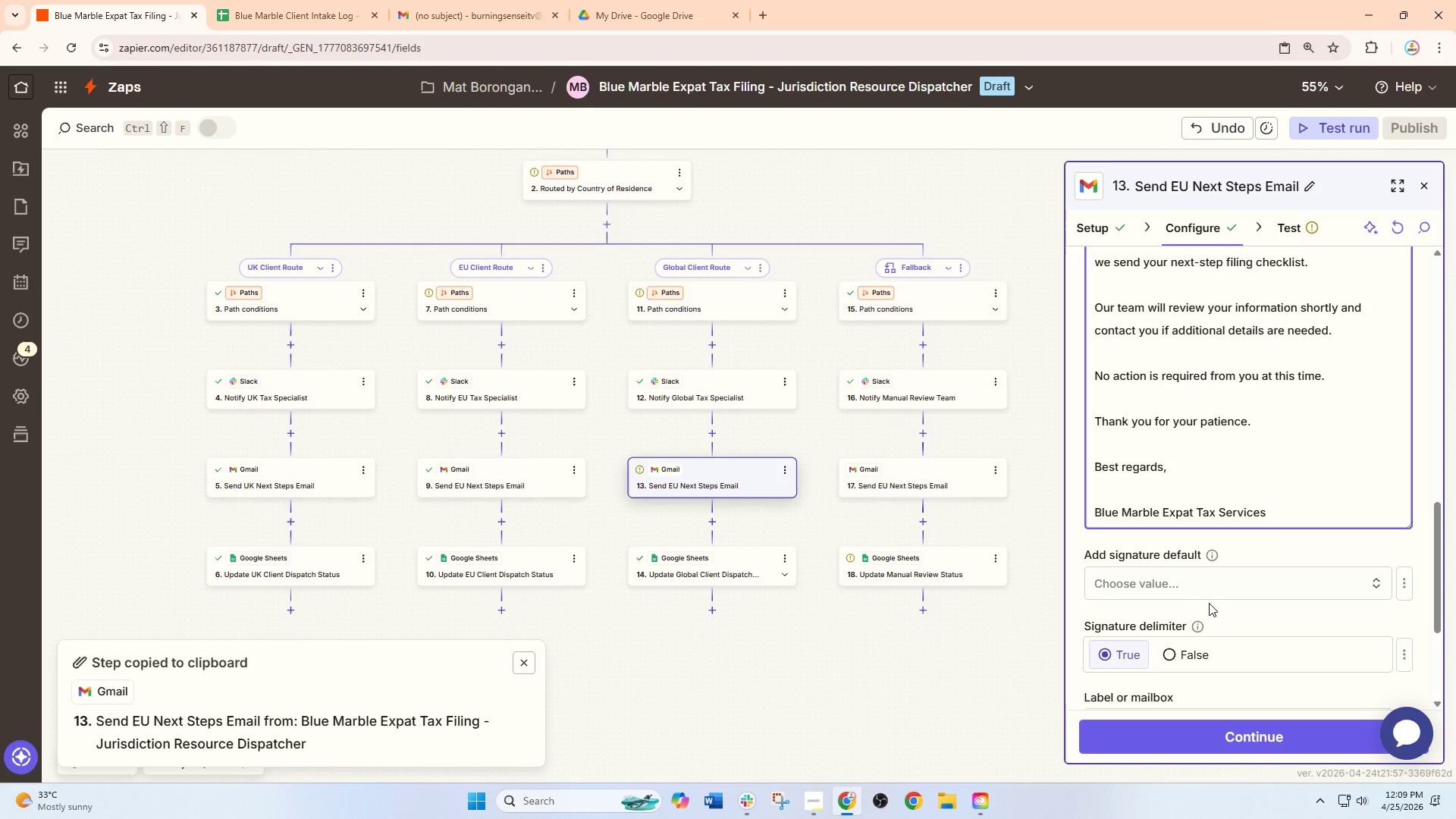 
scroll: coordinate [1214, 568], scroll_direction: up, amount: 5.0
 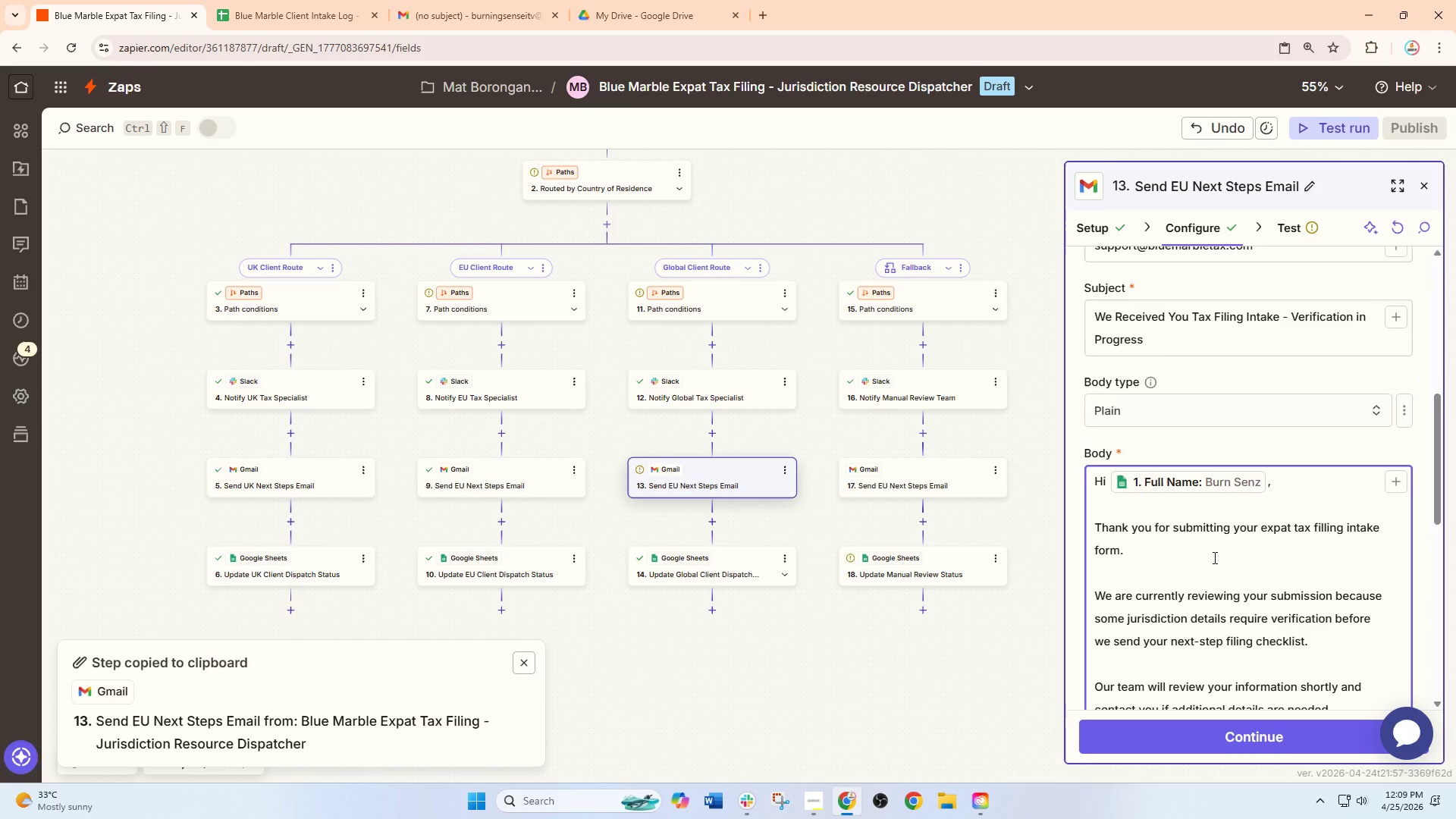 
scroll: coordinate [1219, 528], scroll_direction: down, amount: 10.0
 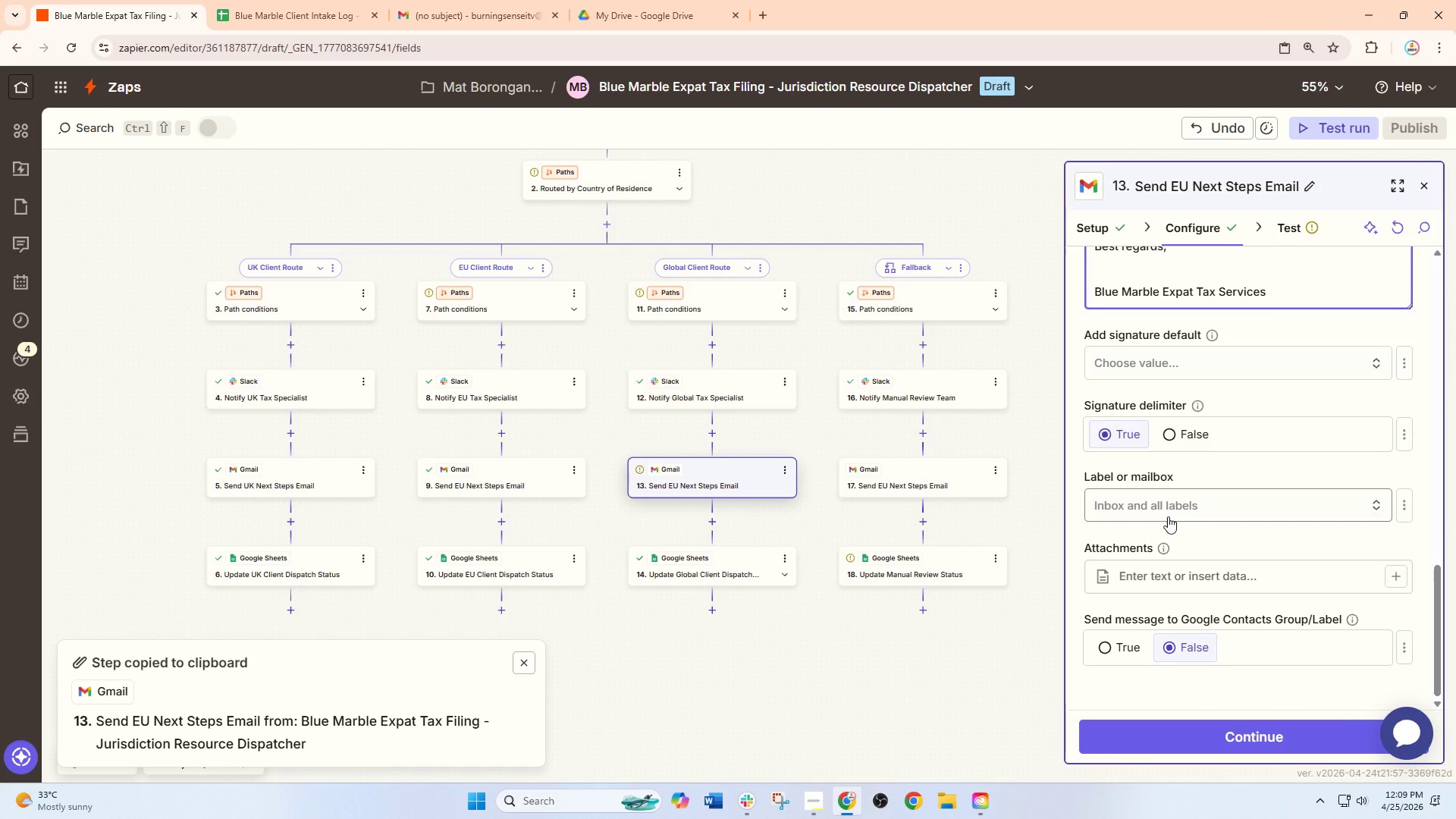 
left_click([1163, 512])
 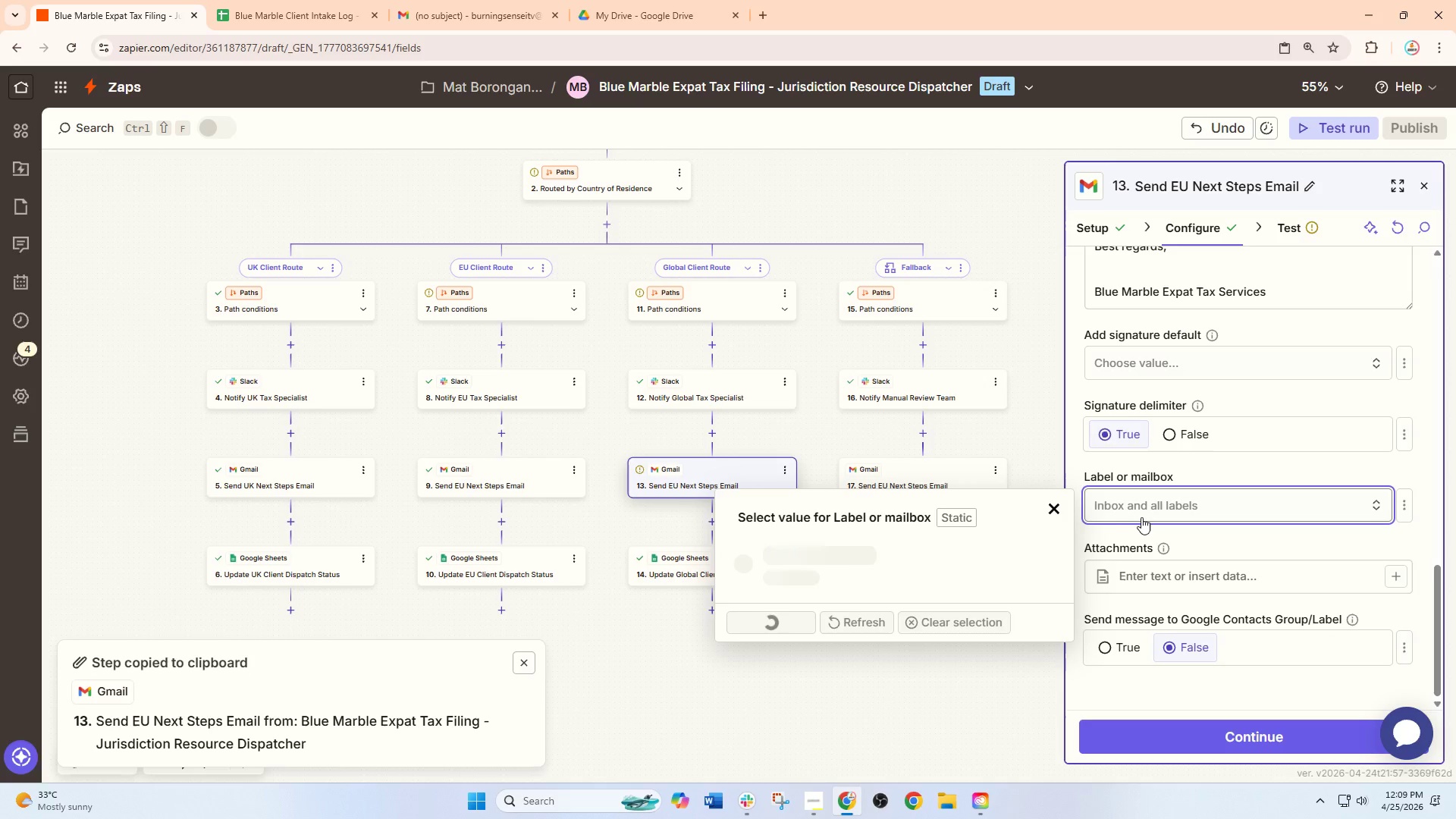 
mouse_move([1114, 523])
 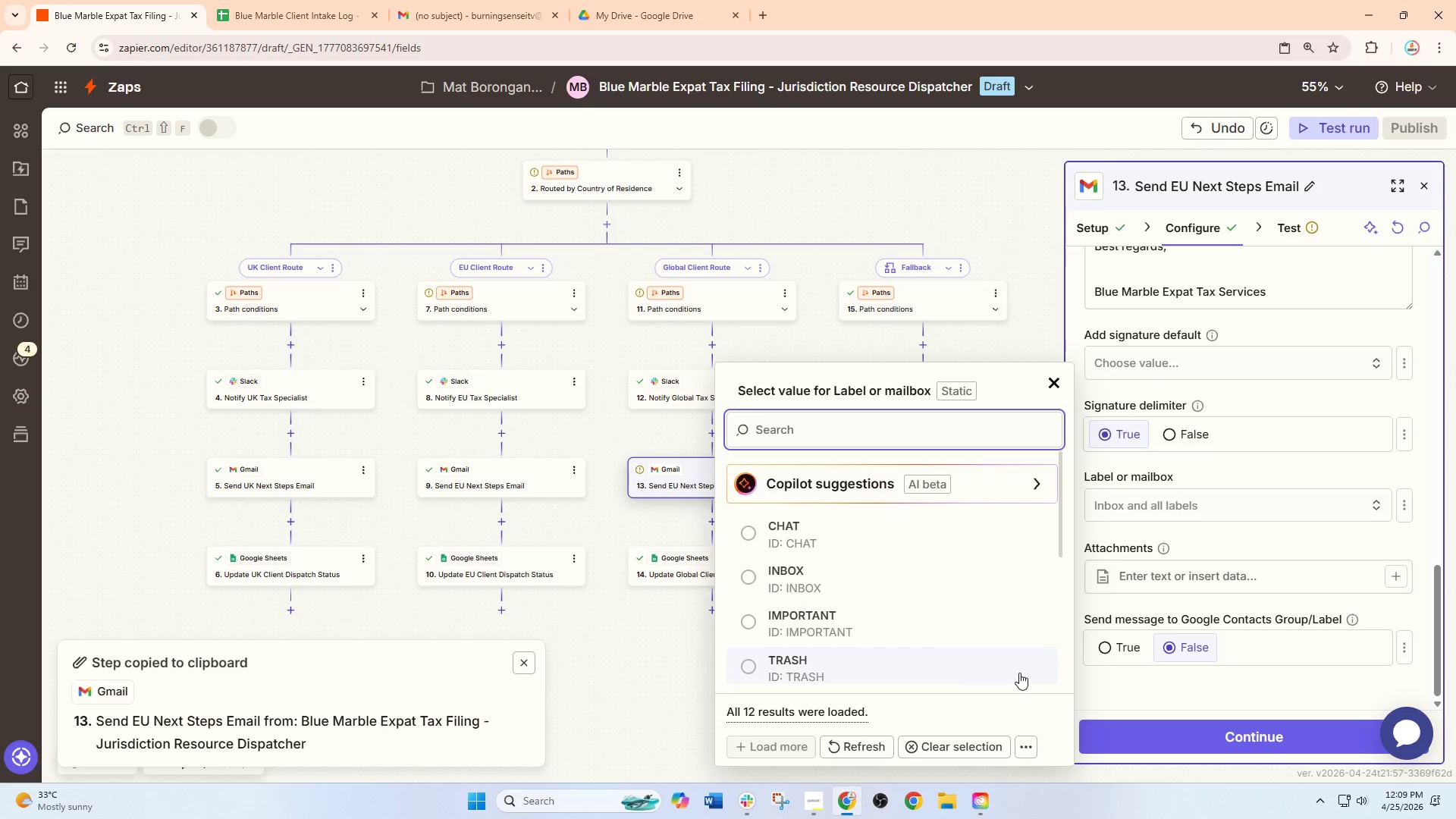 
wait(7.03)
 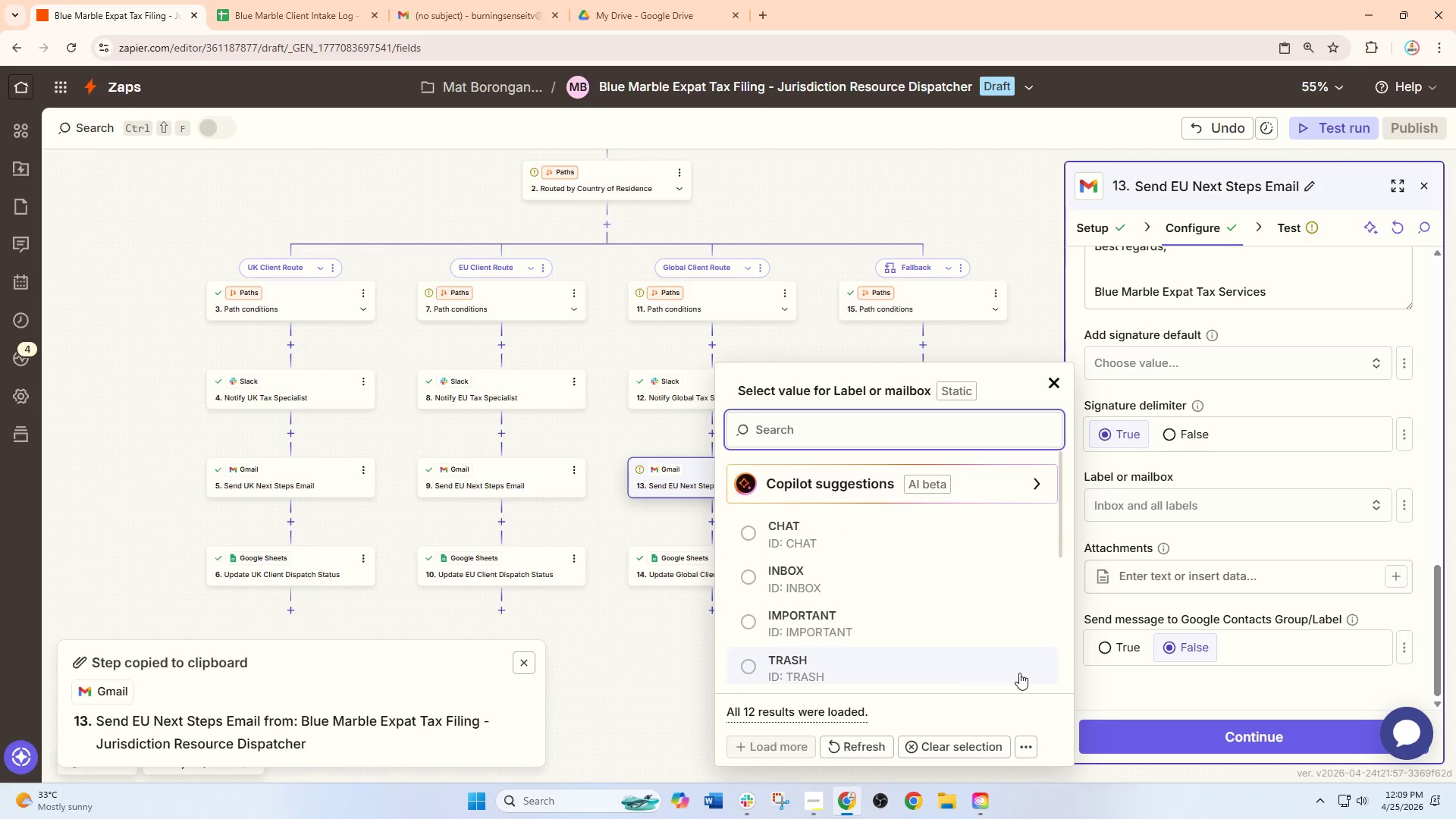 
left_click([1203, 735])
 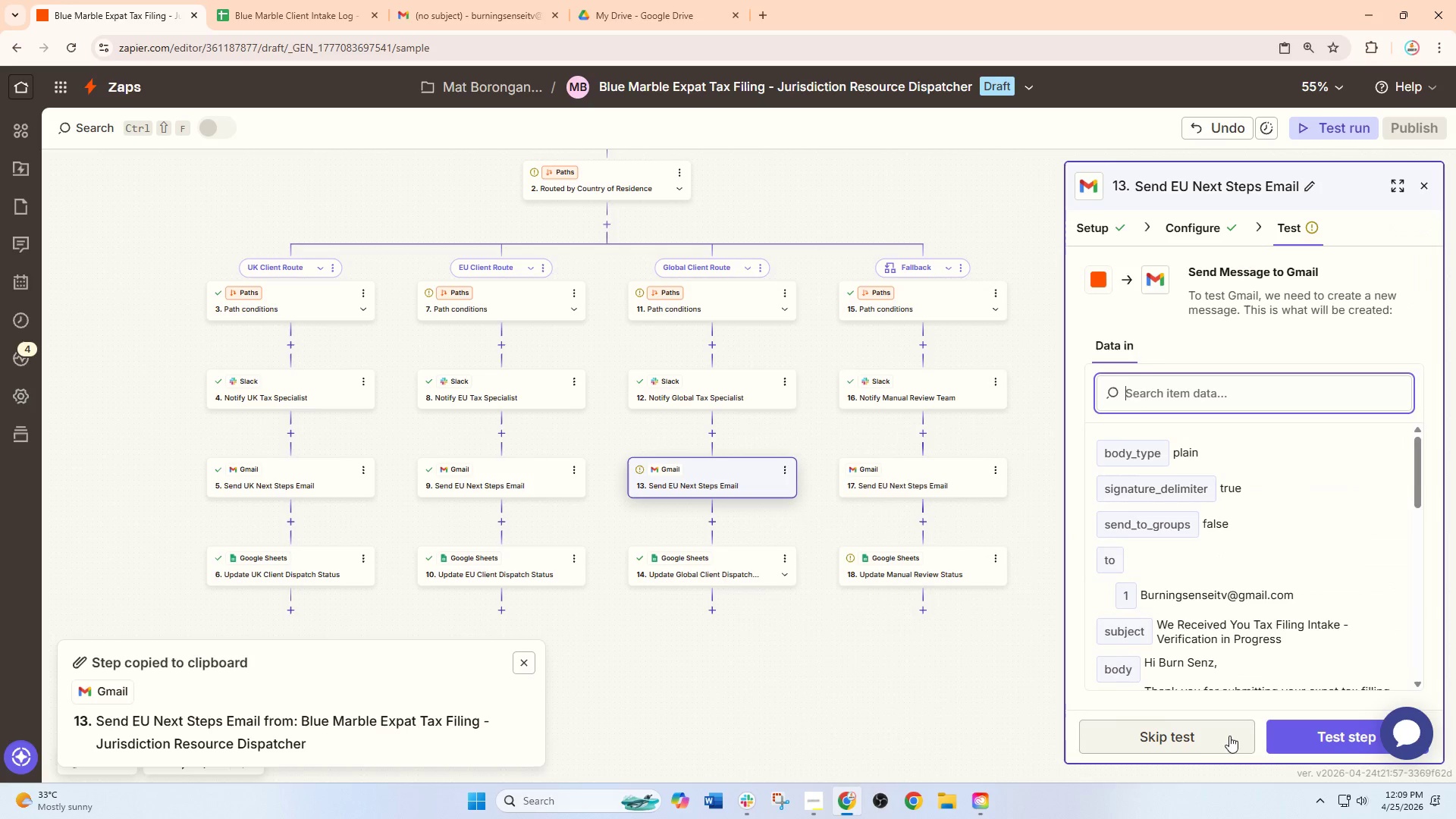 
left_click([1194, 738])
 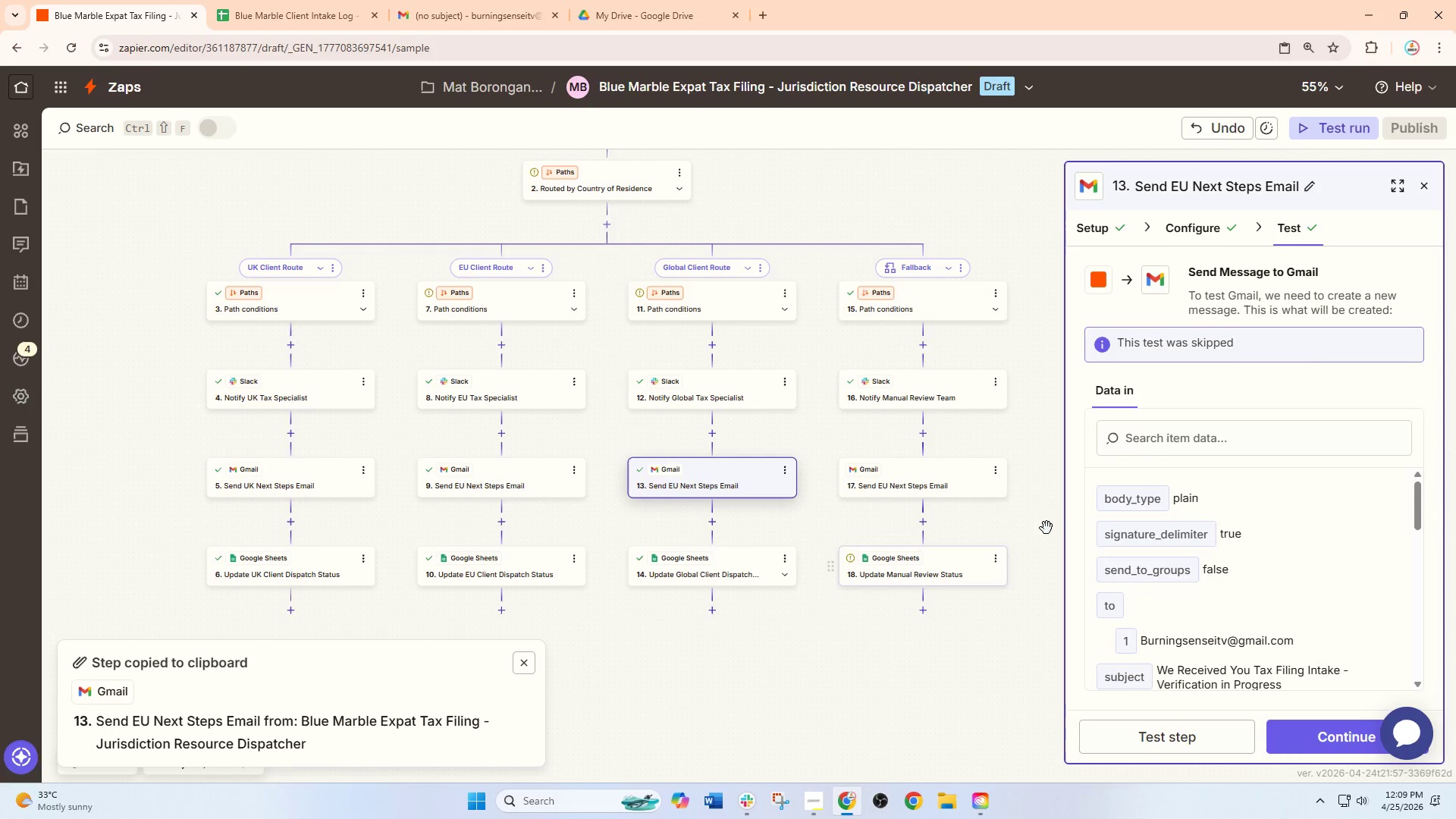 
left_click([931, 482])
 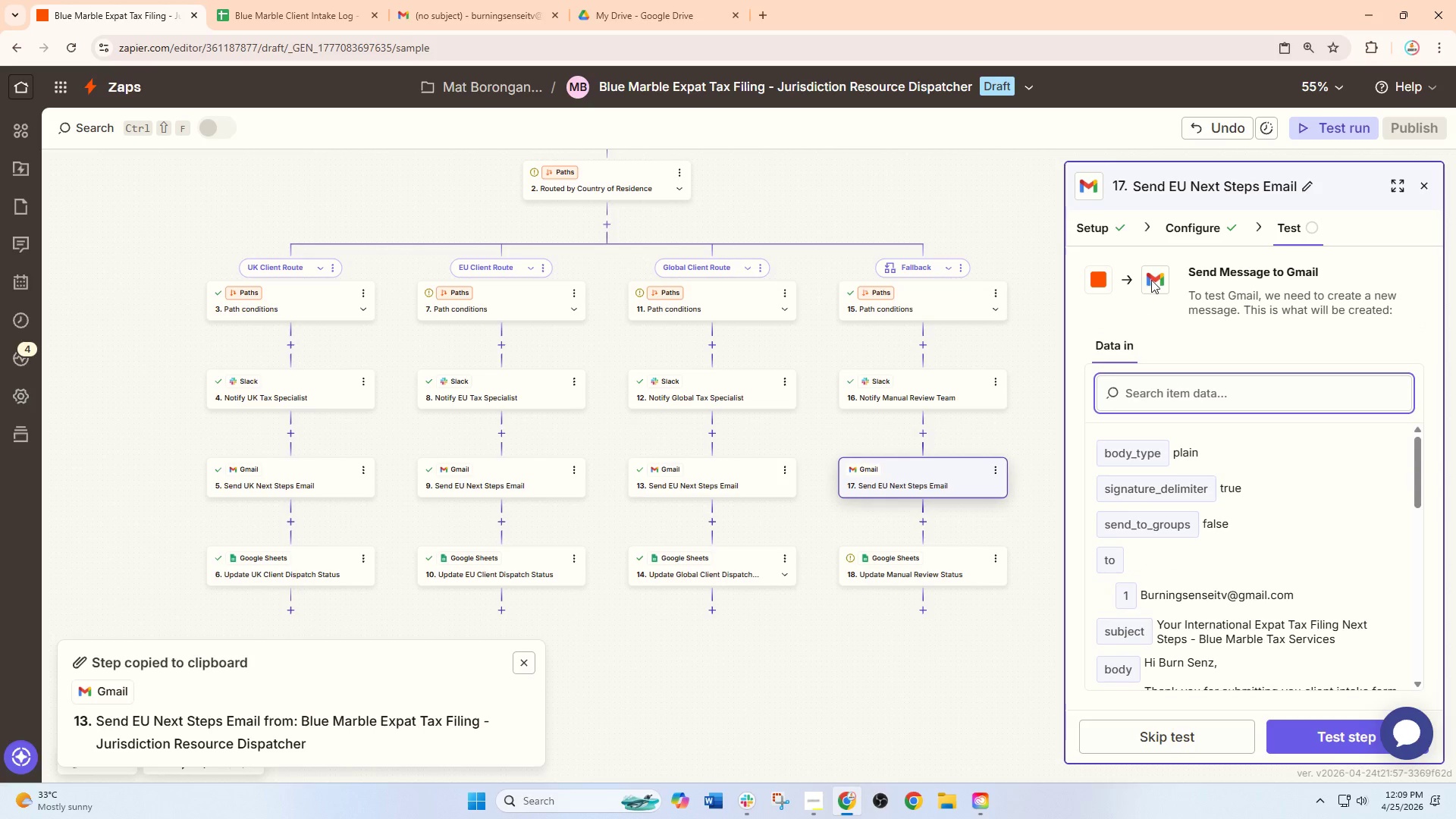 
left_click([1192, 227])
 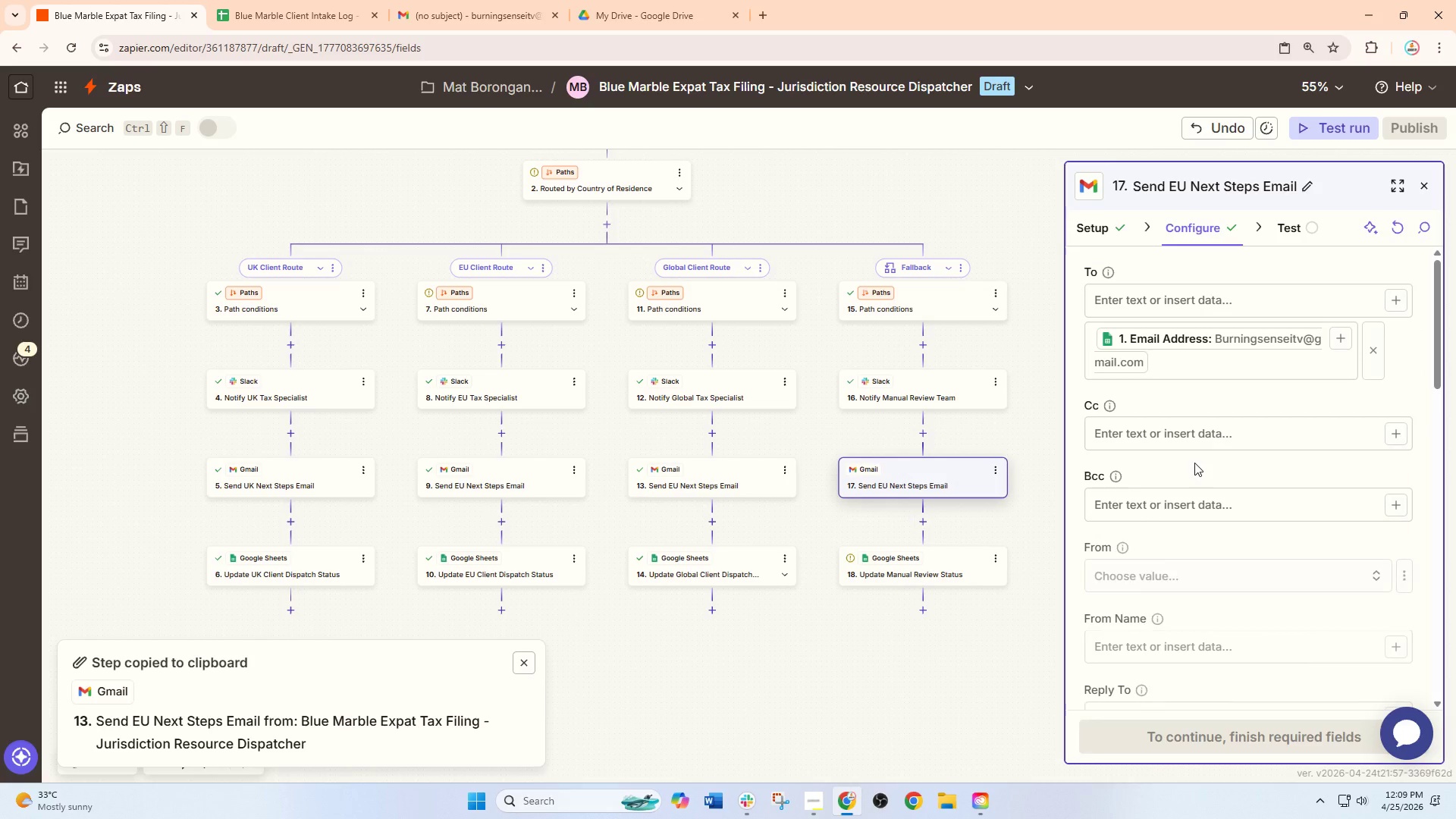 
scroll: coordinate [1187, 551], scroll_direction: down, amount: 10.0
 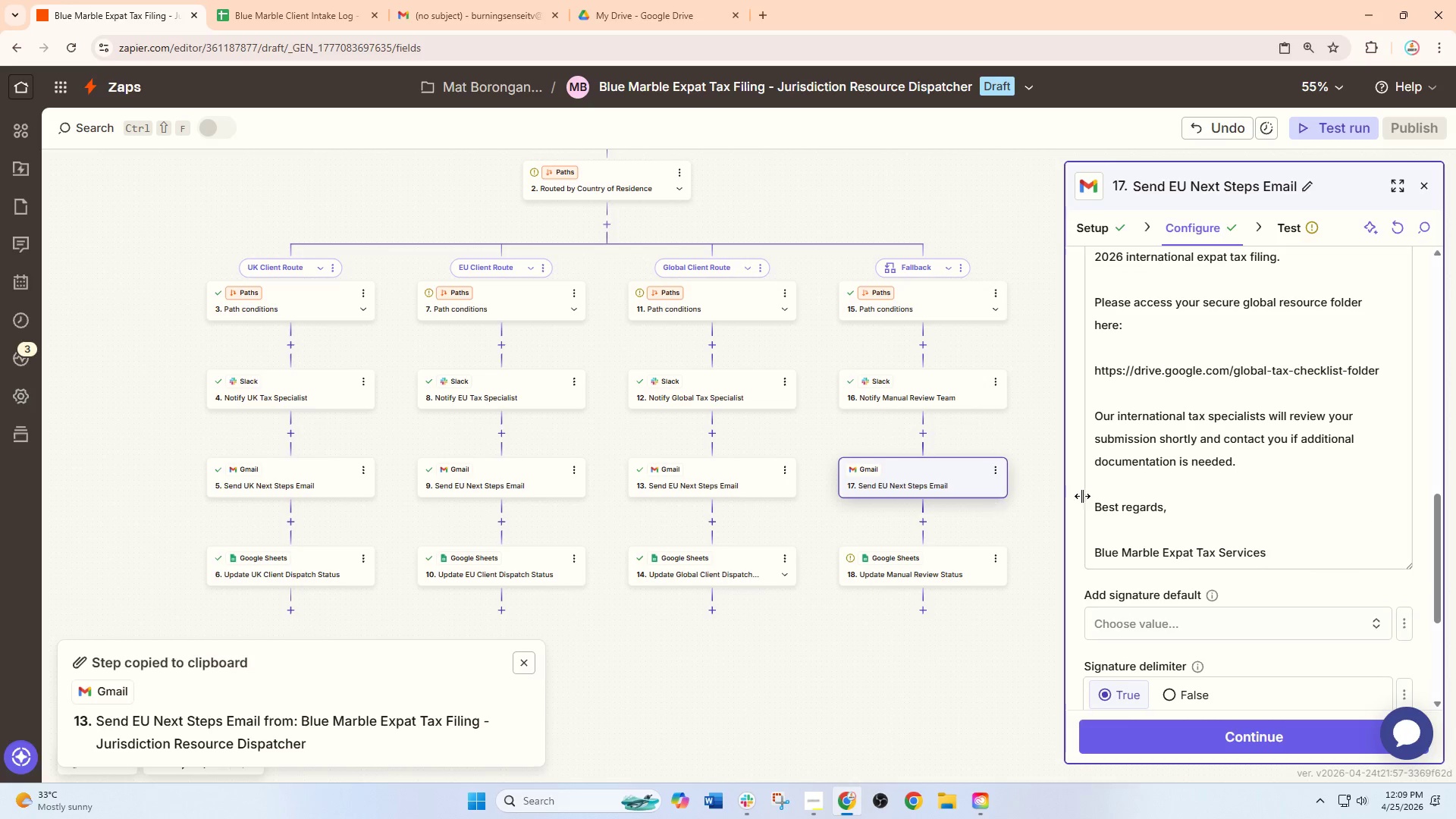 
scroll: coordinate [1122, 496], scroll_direction: up, amount: 1.0
 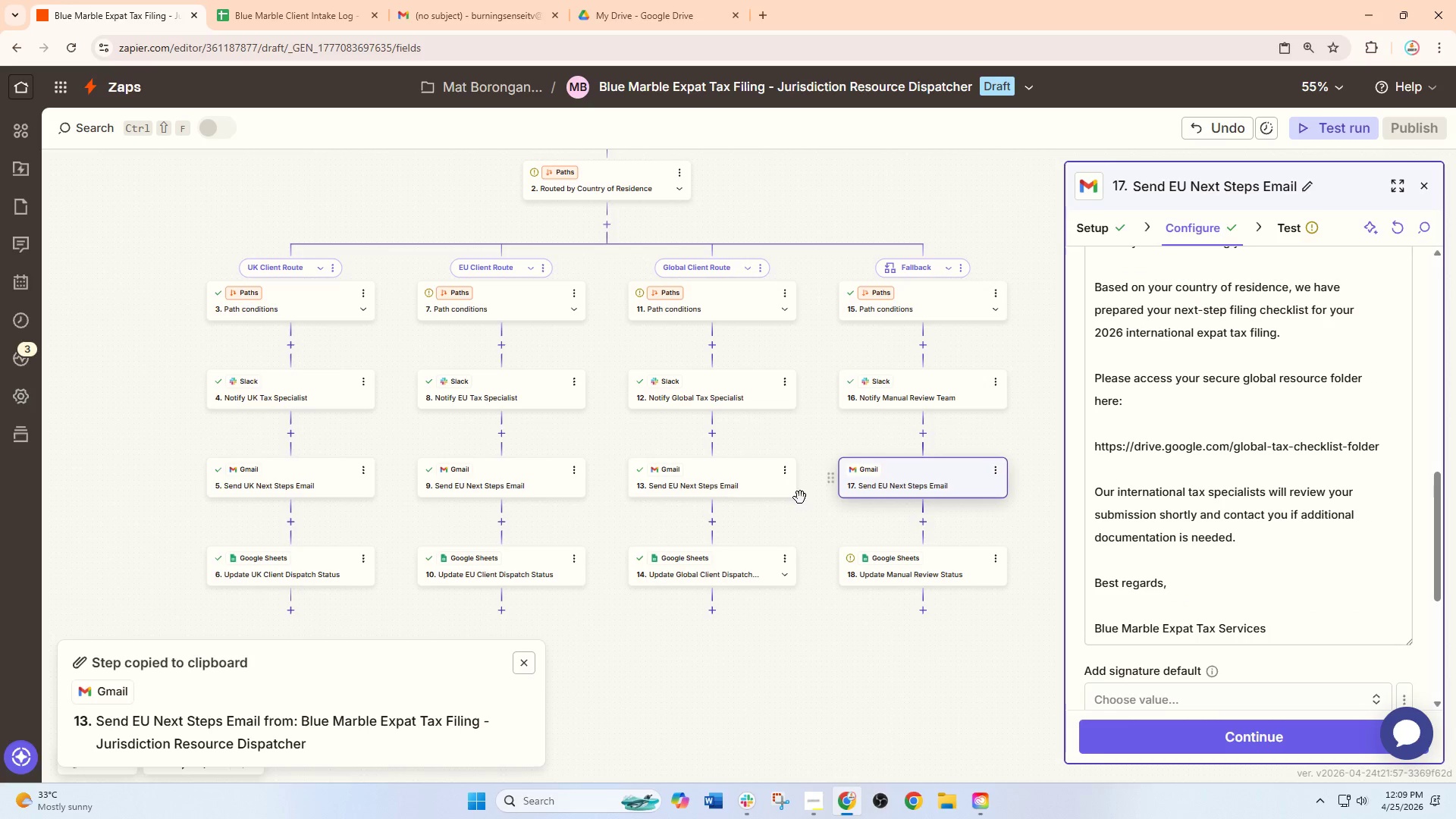 
left_click([711, 491])
 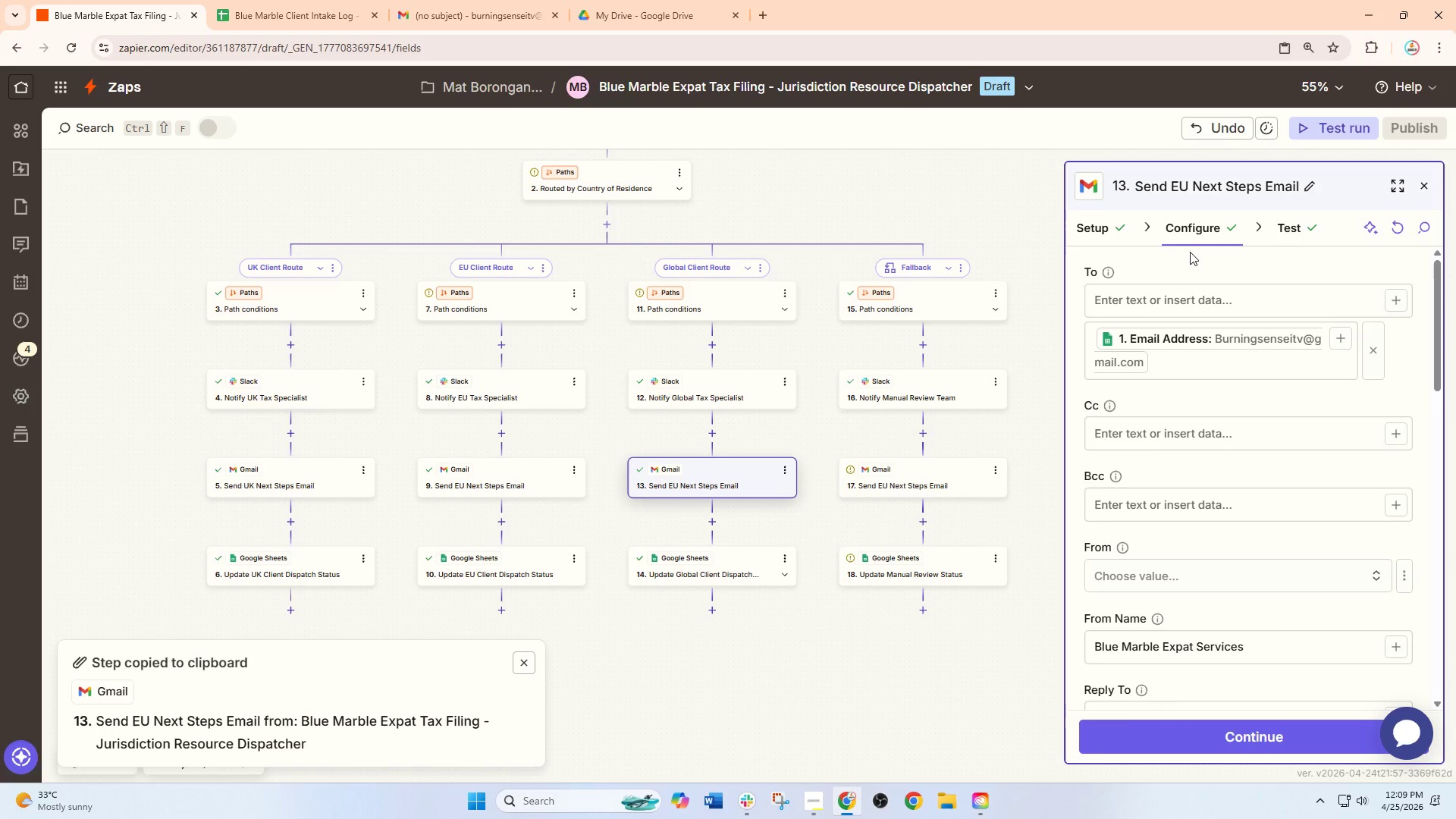 
left_click([1197, 234])
 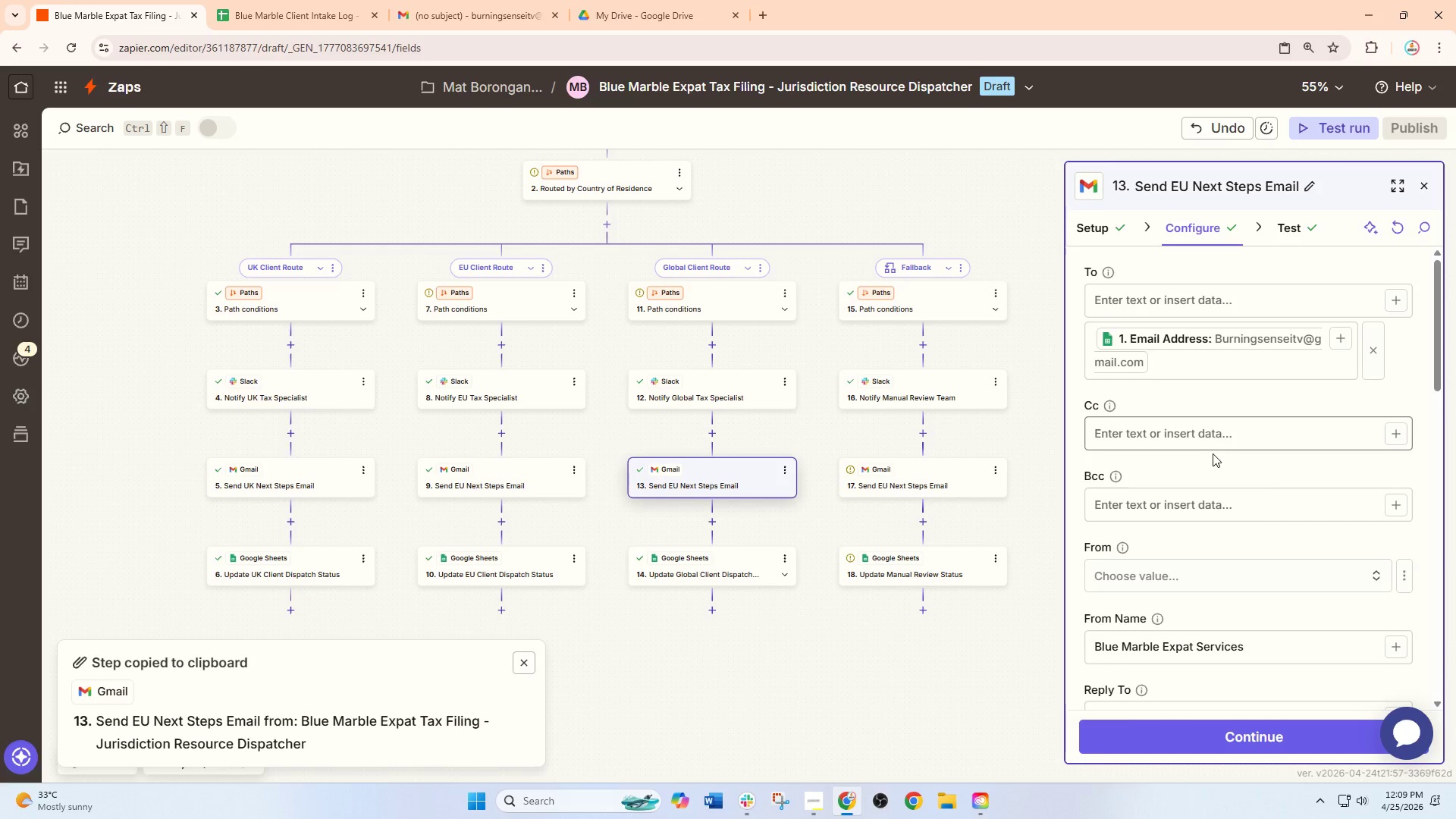 
scroll: coordinate [1211, 491], scroll_direction: down, amount: 5.0
 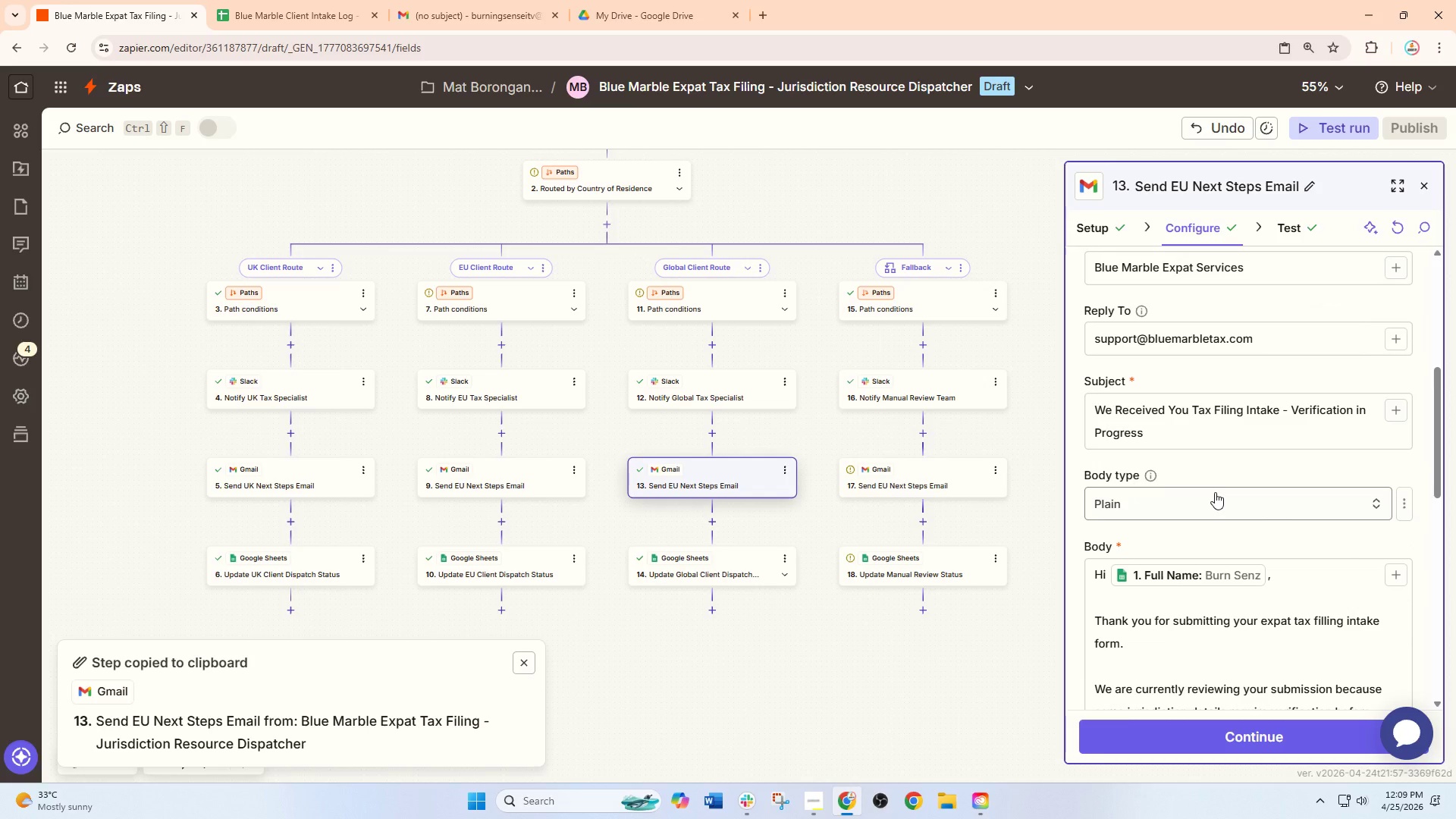 
scroll: coordinate [1216, 492], scroll_direction: up, amount: 1.0
 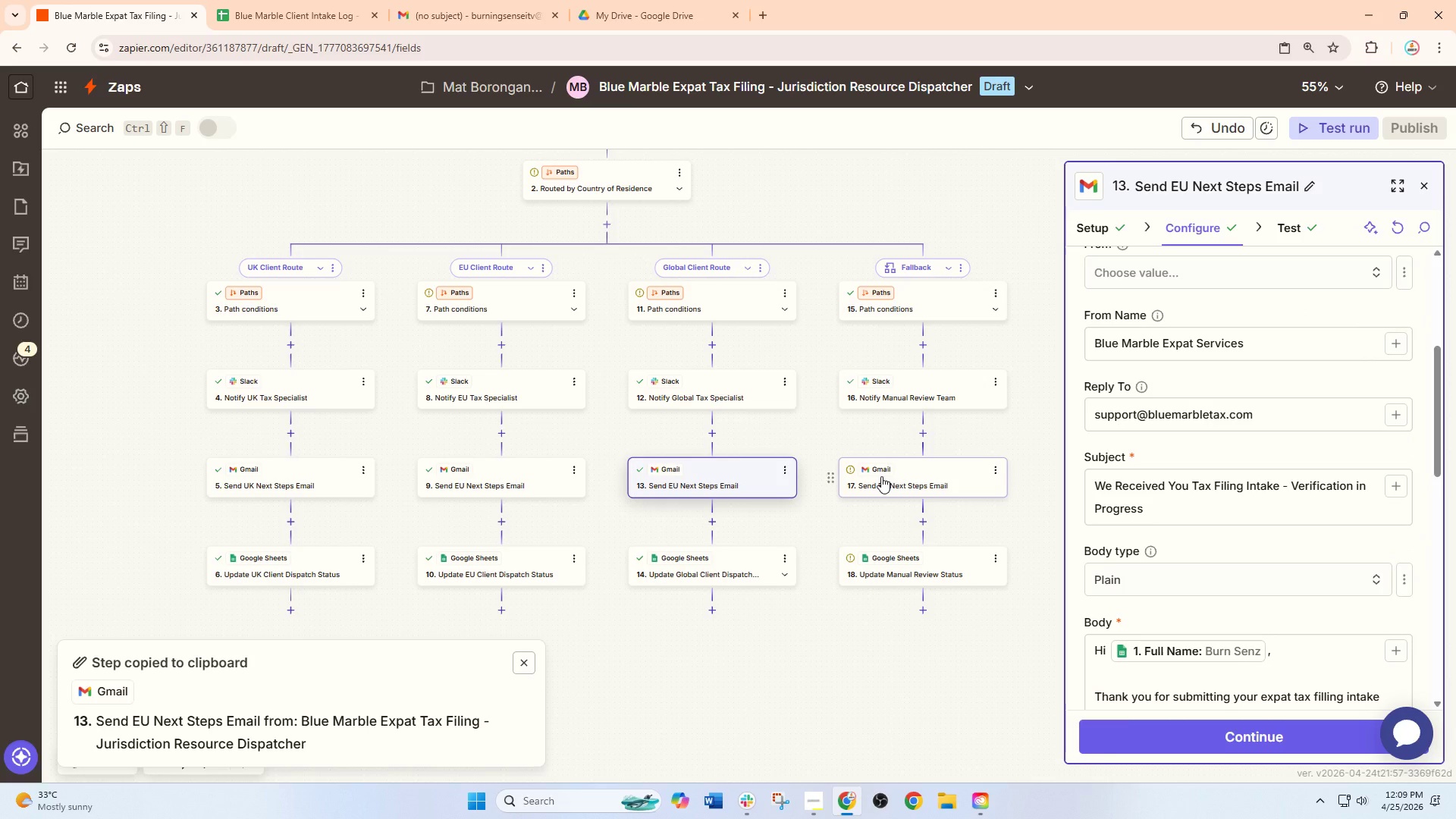 
left_click([716, 607])
 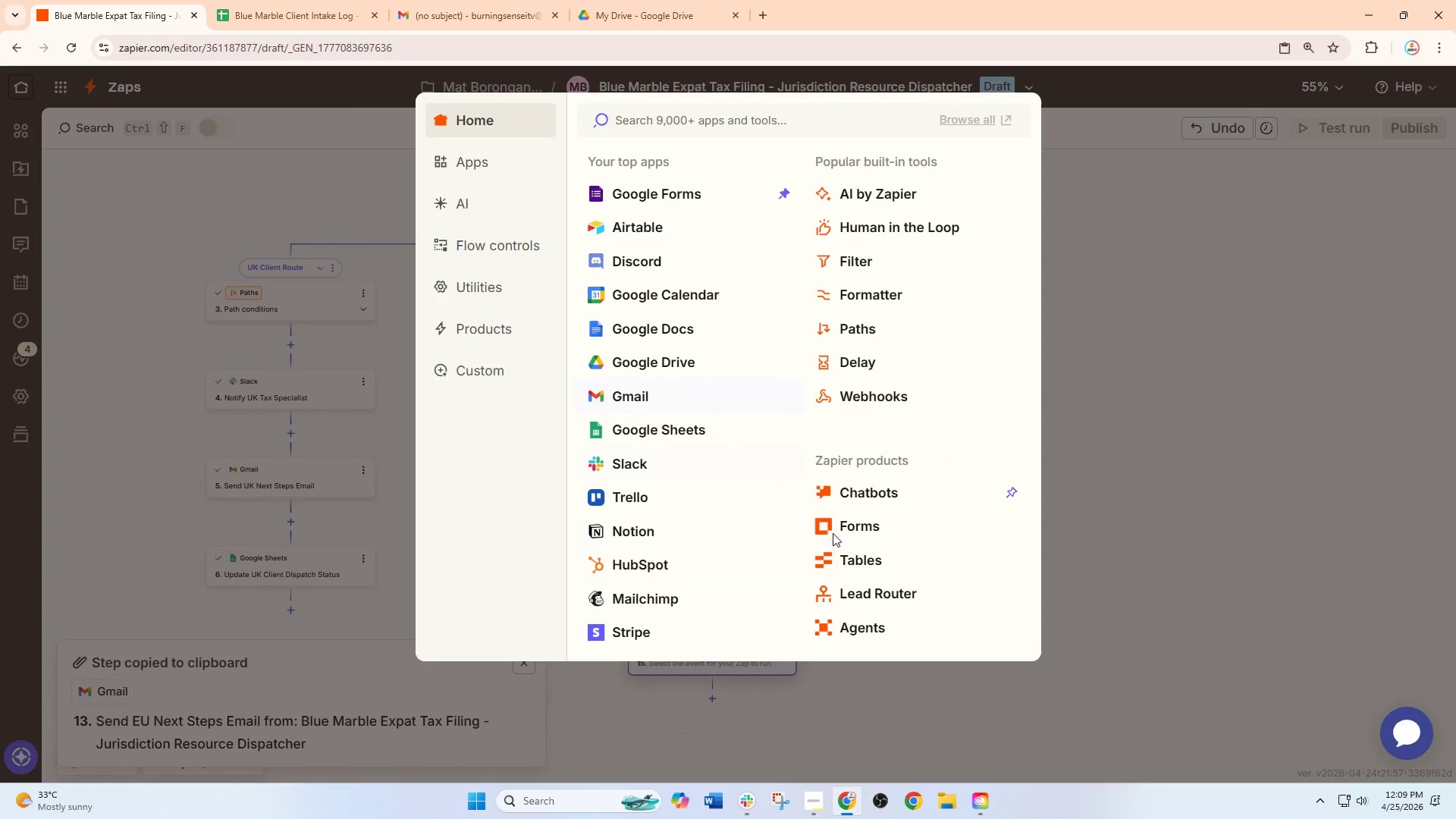 
left_click([1124, 654])
 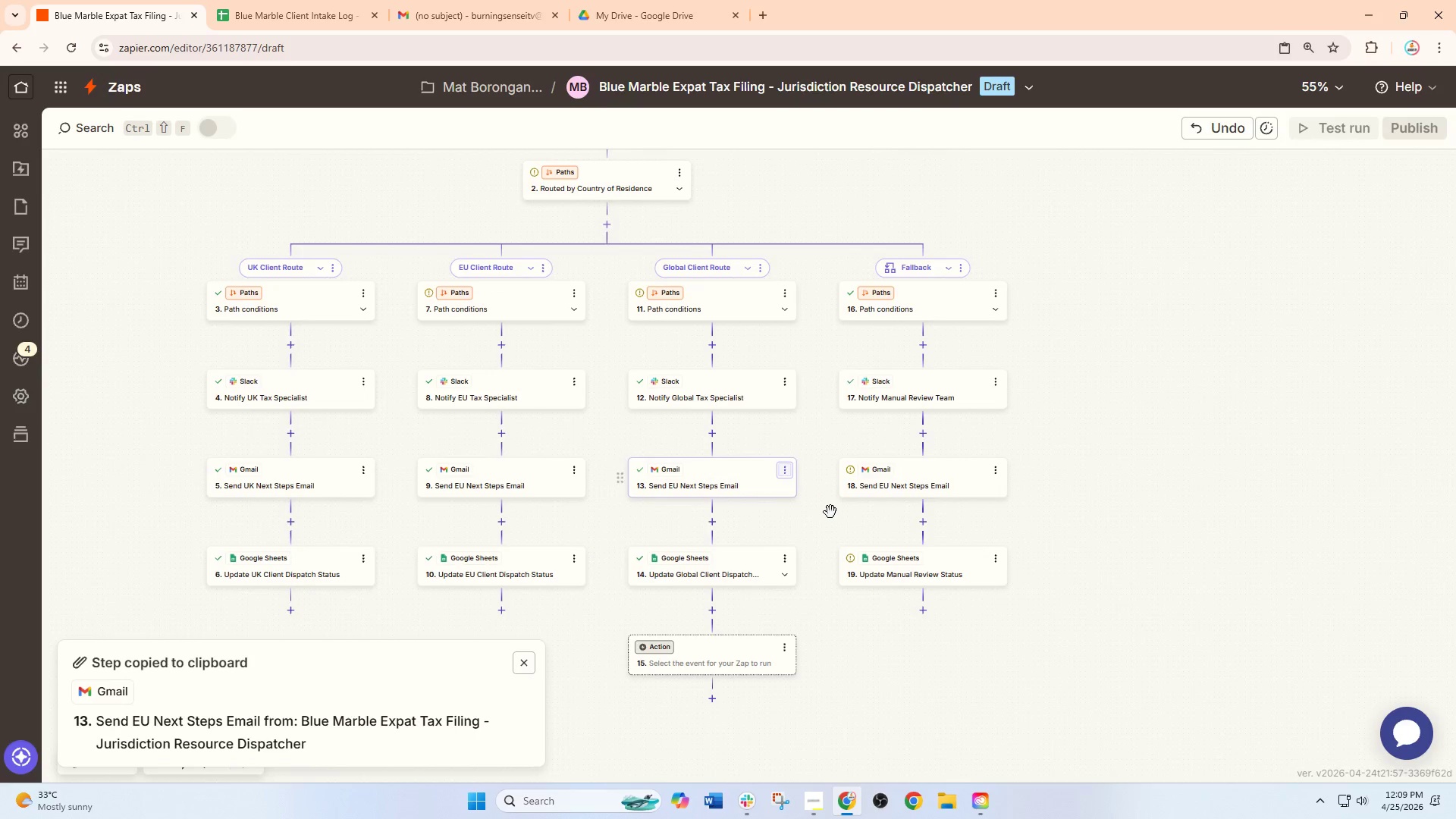 
left_click([781, 471])
 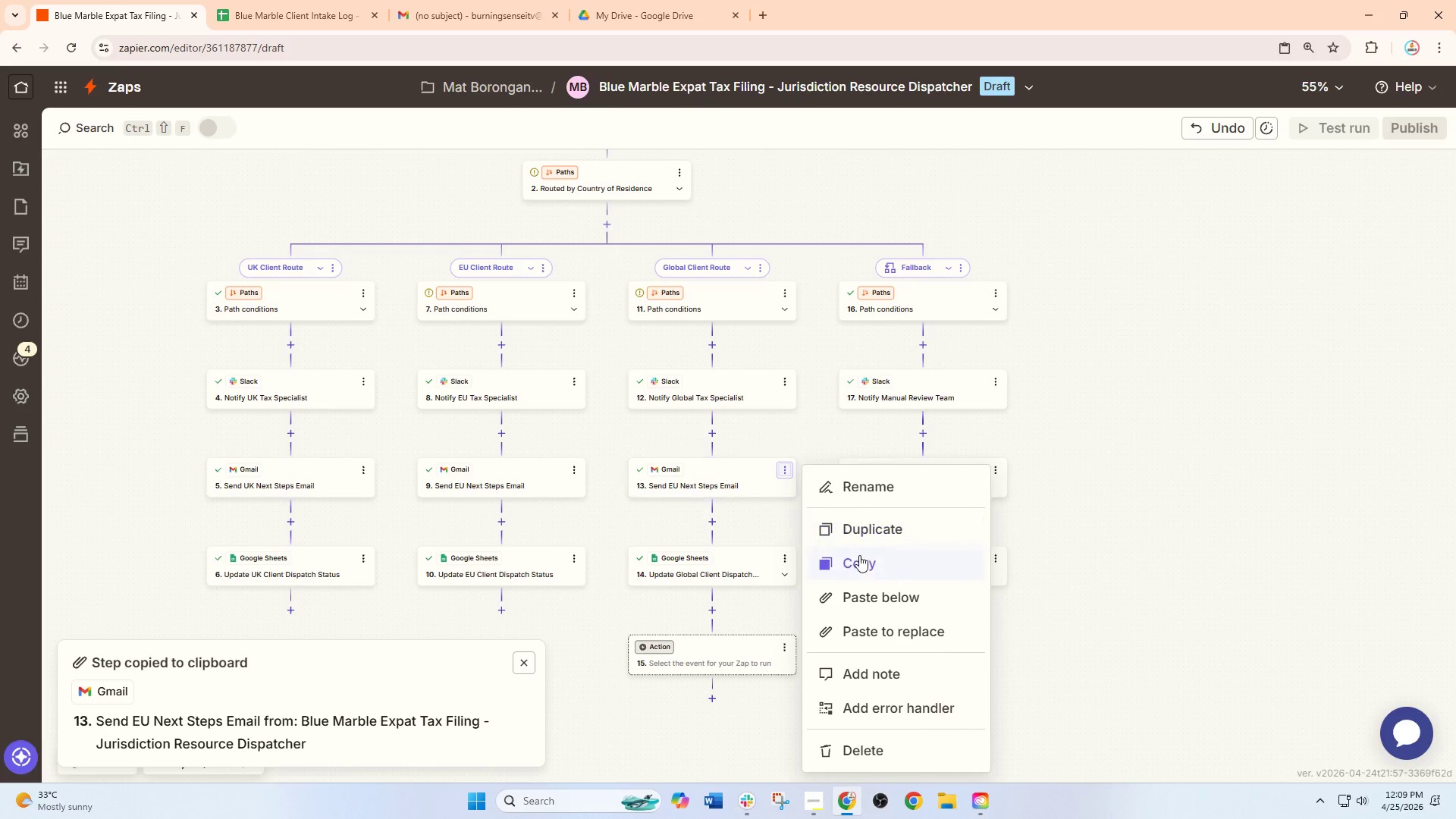 
left_click([861, 560])
 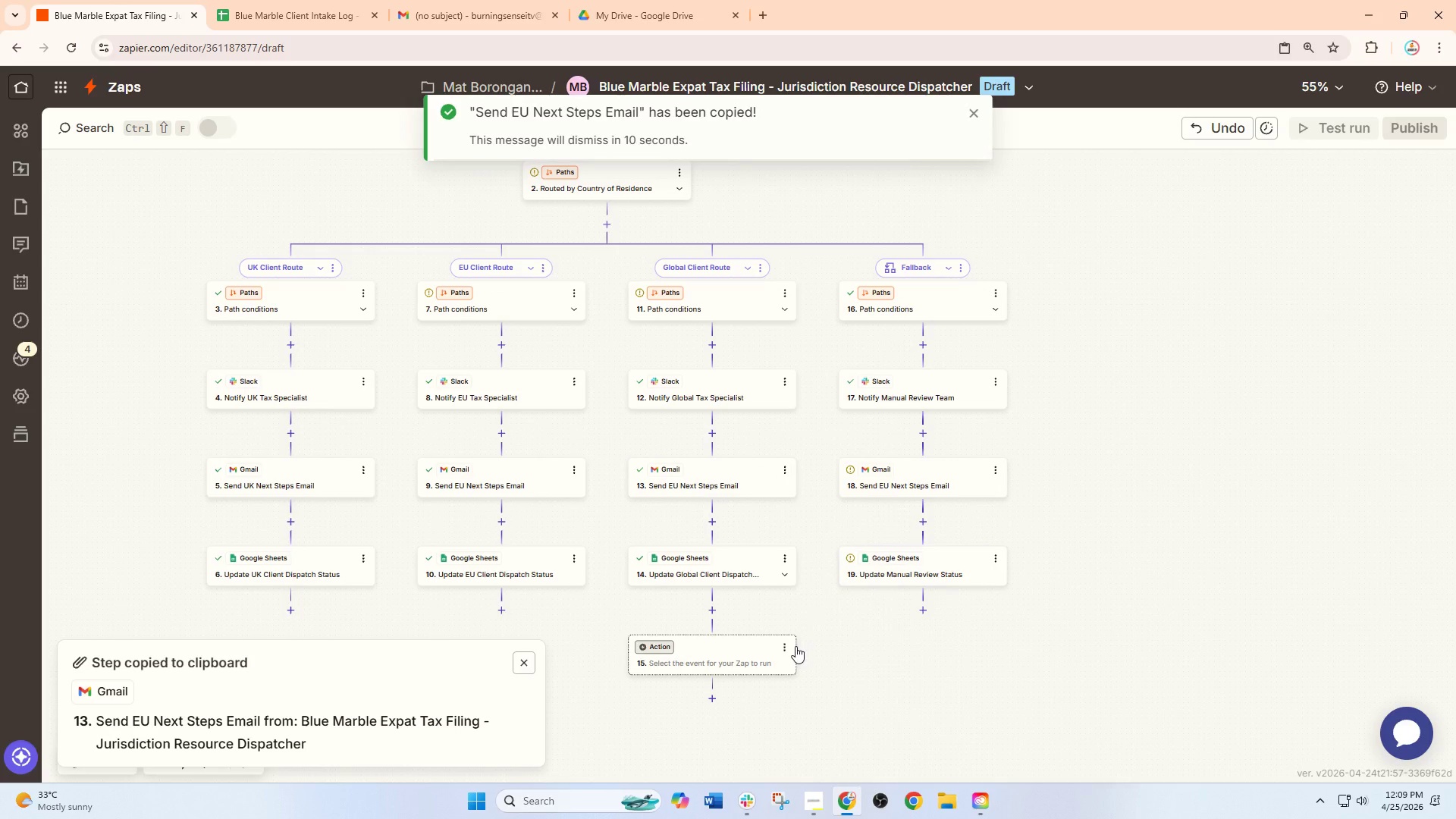 
left_click([784, 647])
 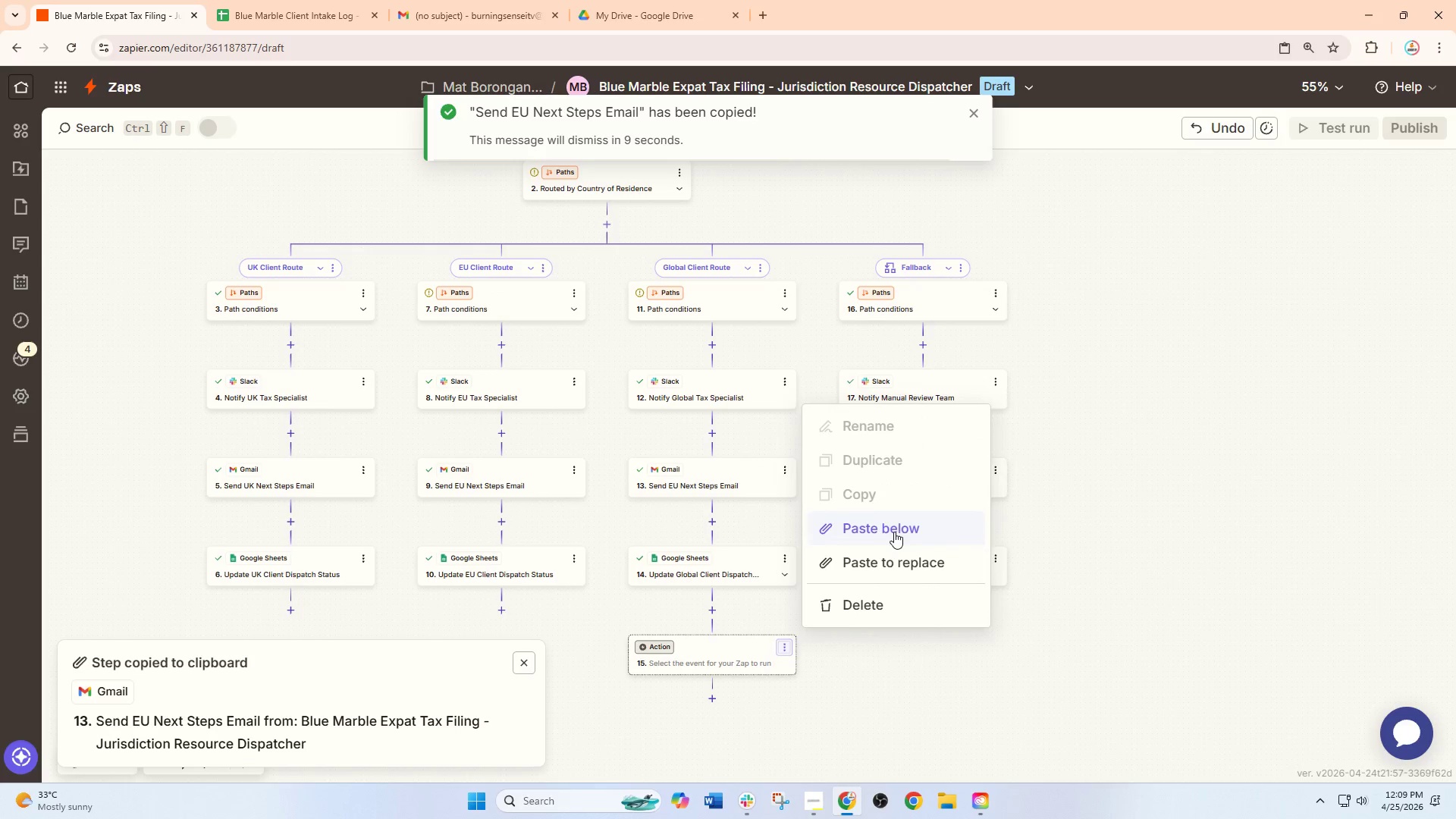 
left_click([894, 560])
 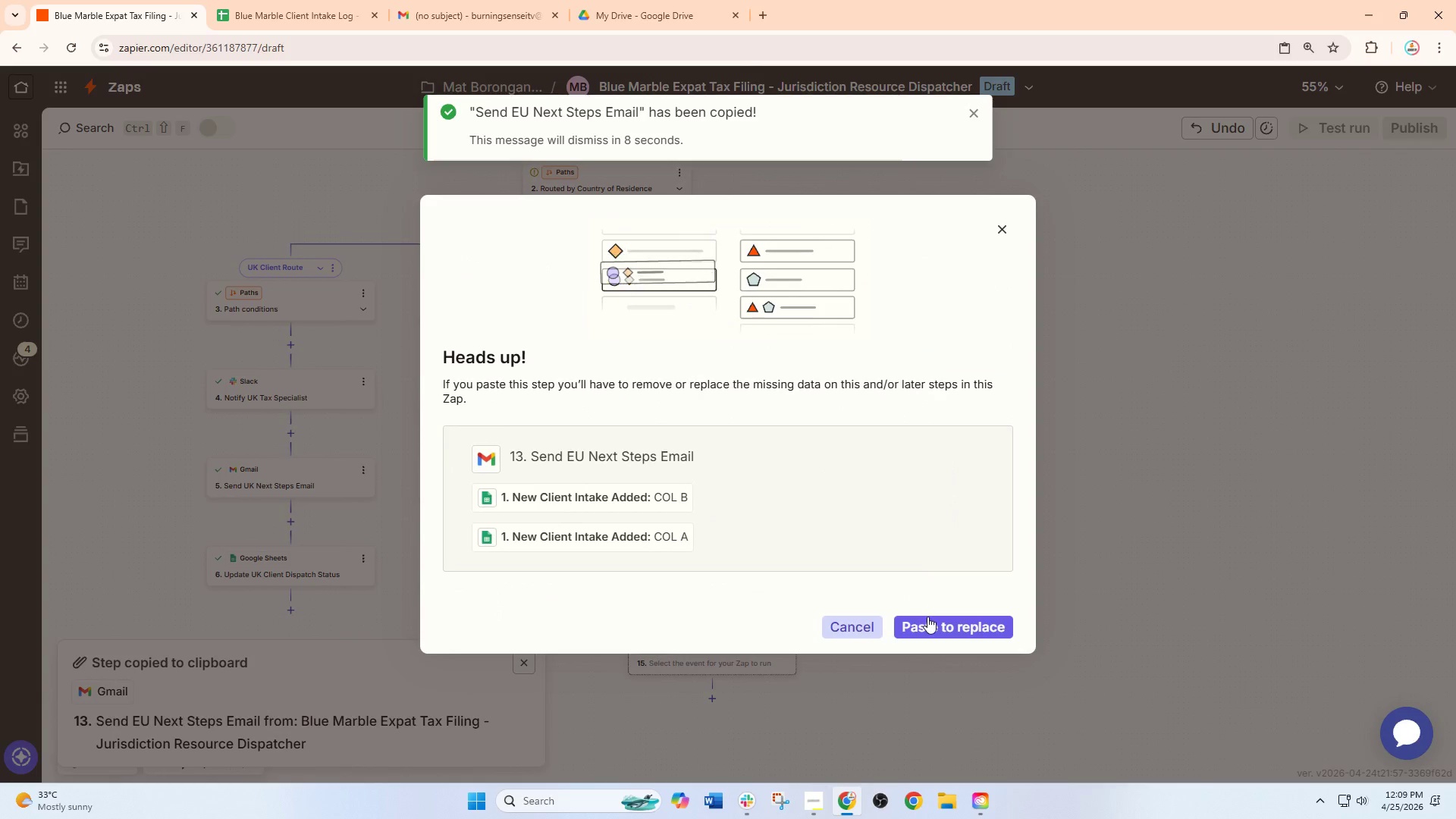 
left_click([927, 617])
 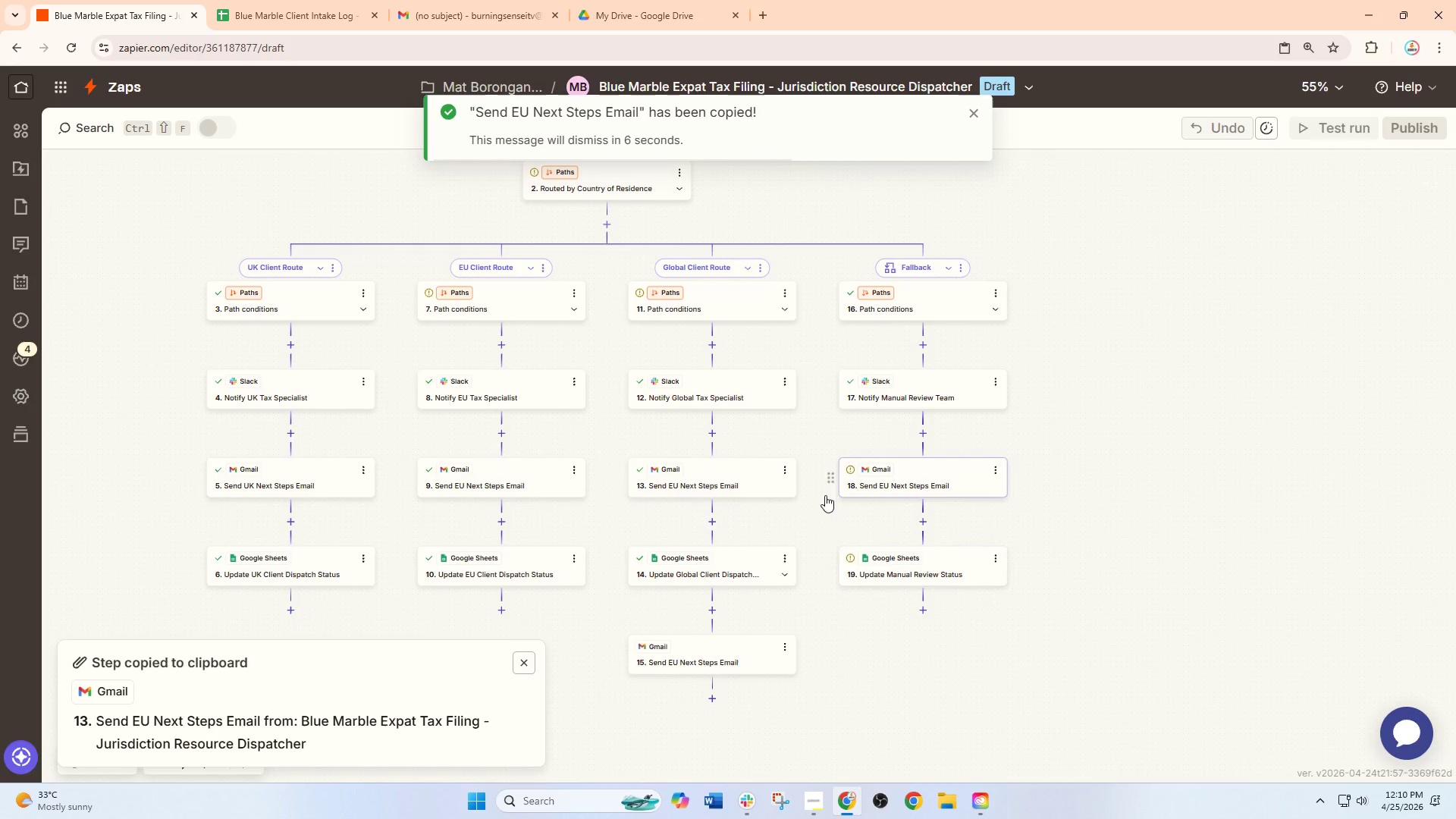 
left_click([732, 486])
 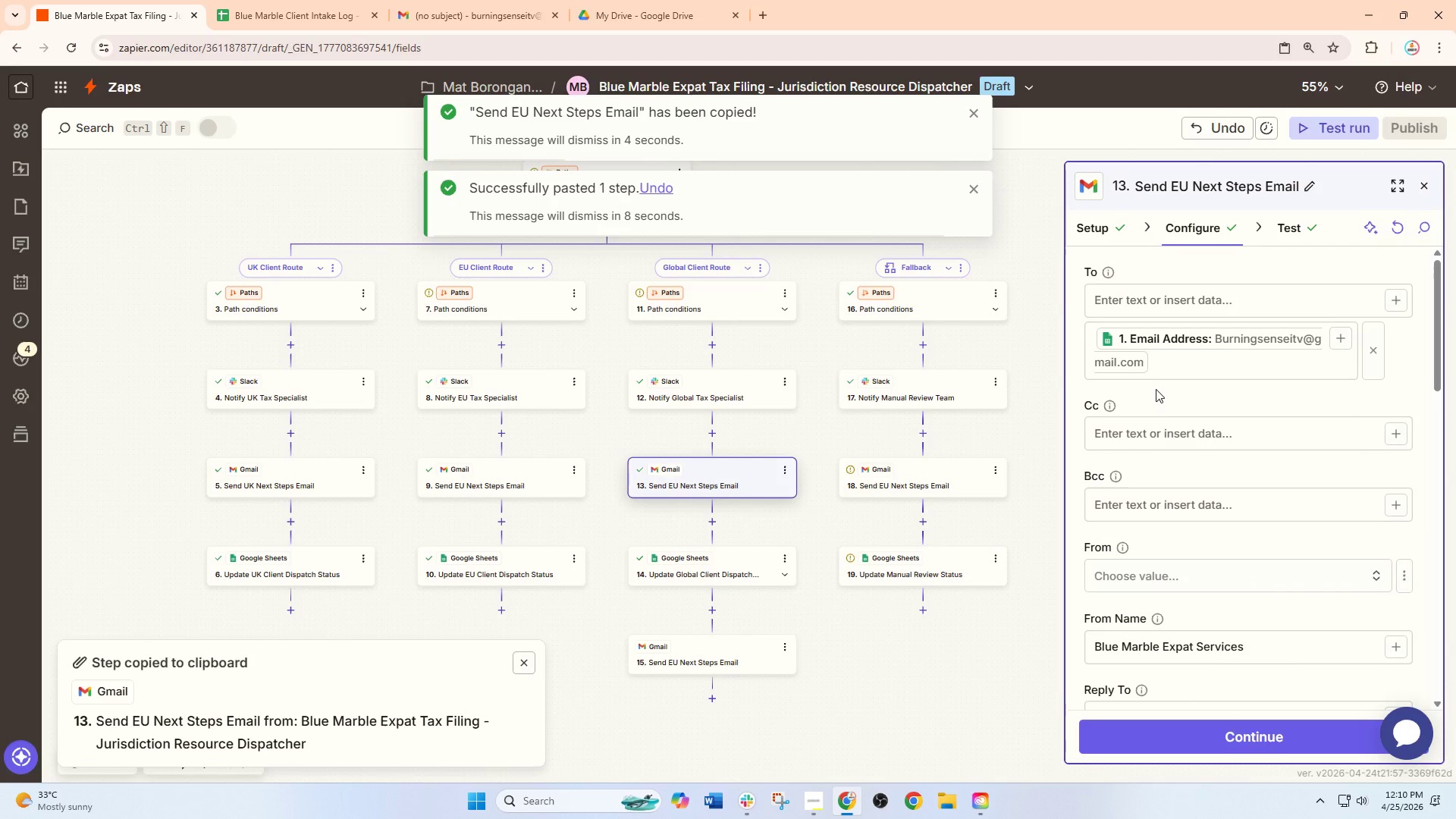 
scroll: coordinate [1152, 460], scroll_direction: down, amount: 3.0
 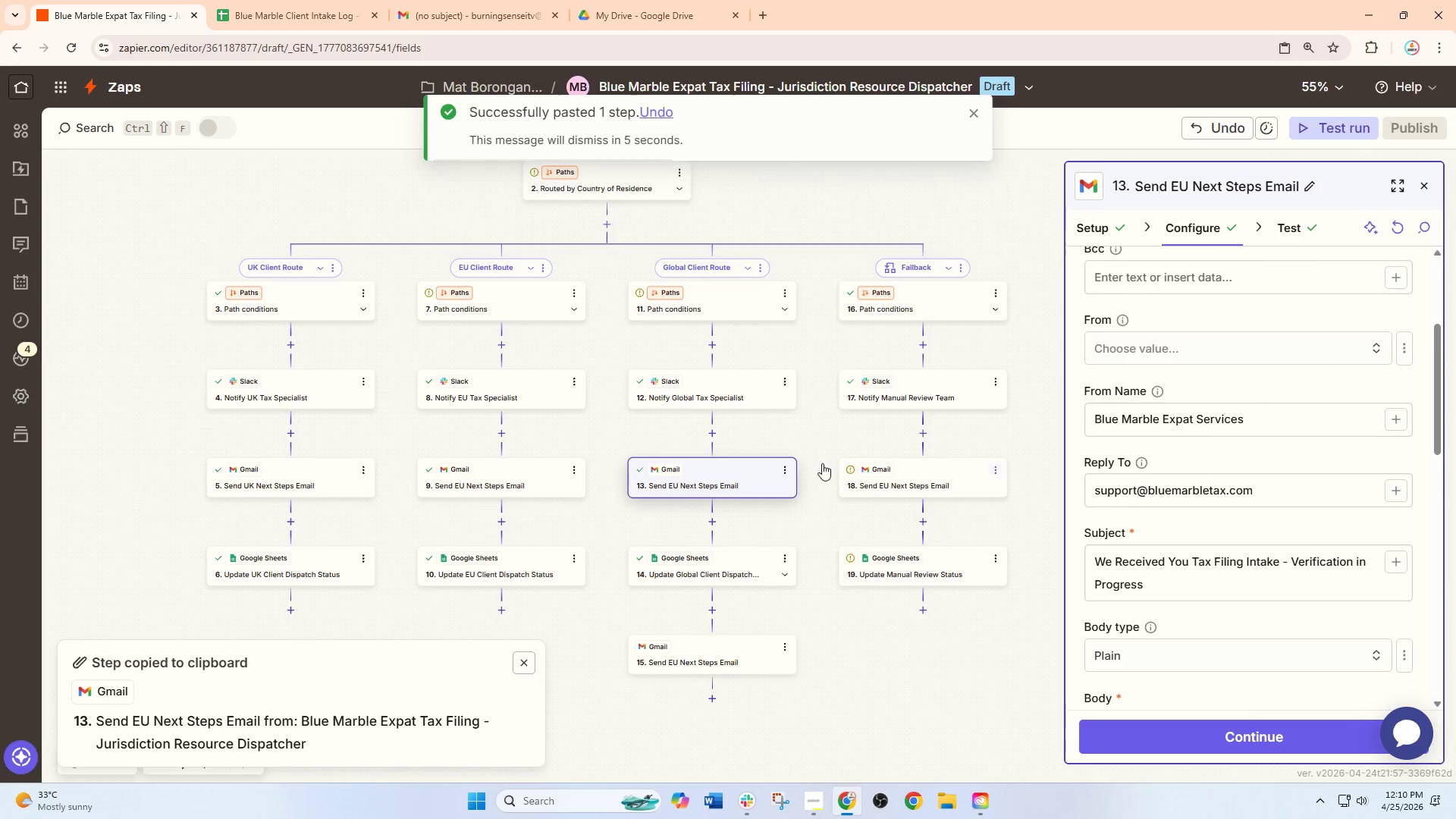 
left_click([499, 463])
 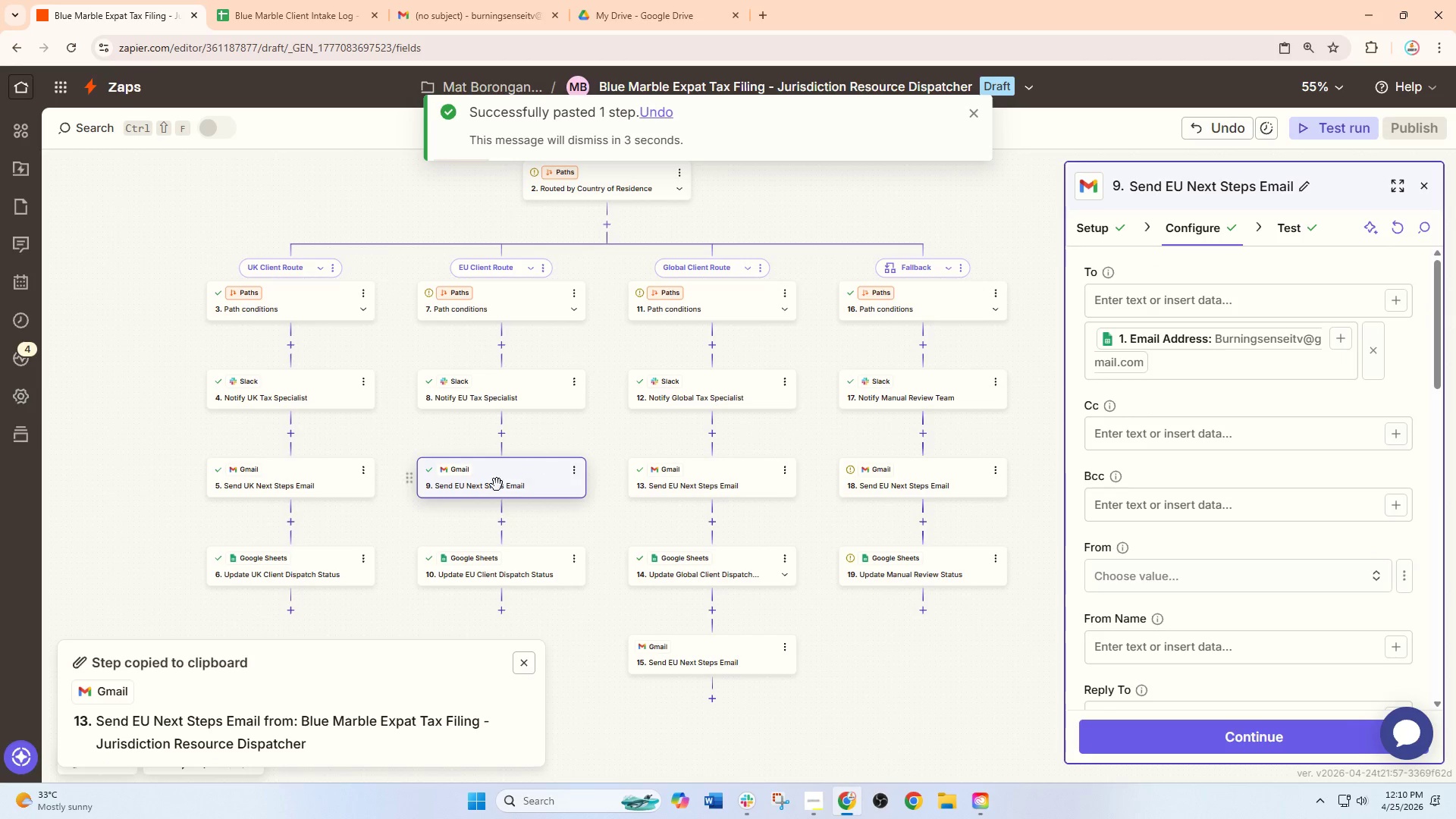 
left_click([288, 491])
 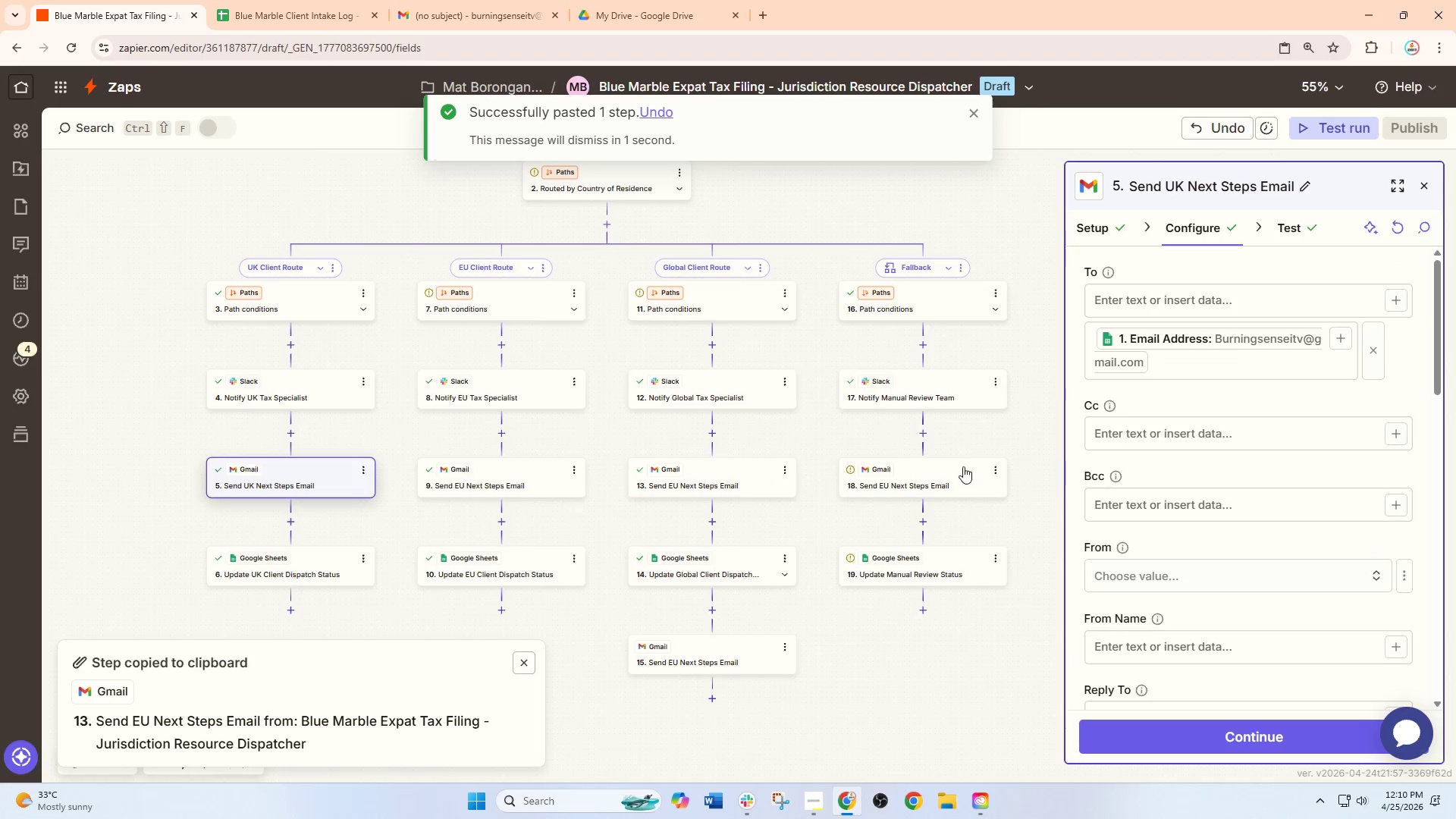 
left_click([726, 479])
 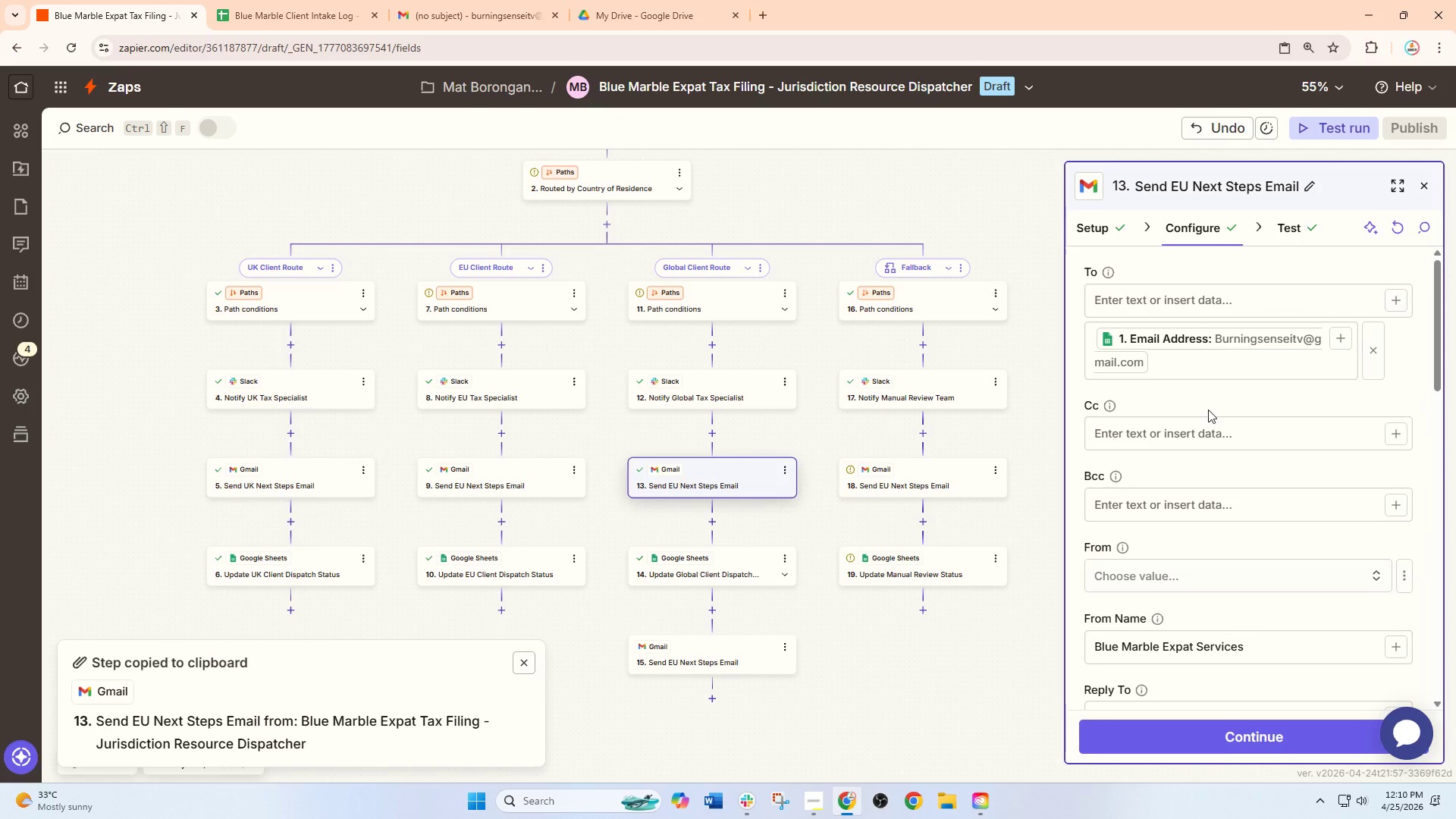 
scroll: coordinate [1203, 497], scroll_direction: down, amount: 3.0
 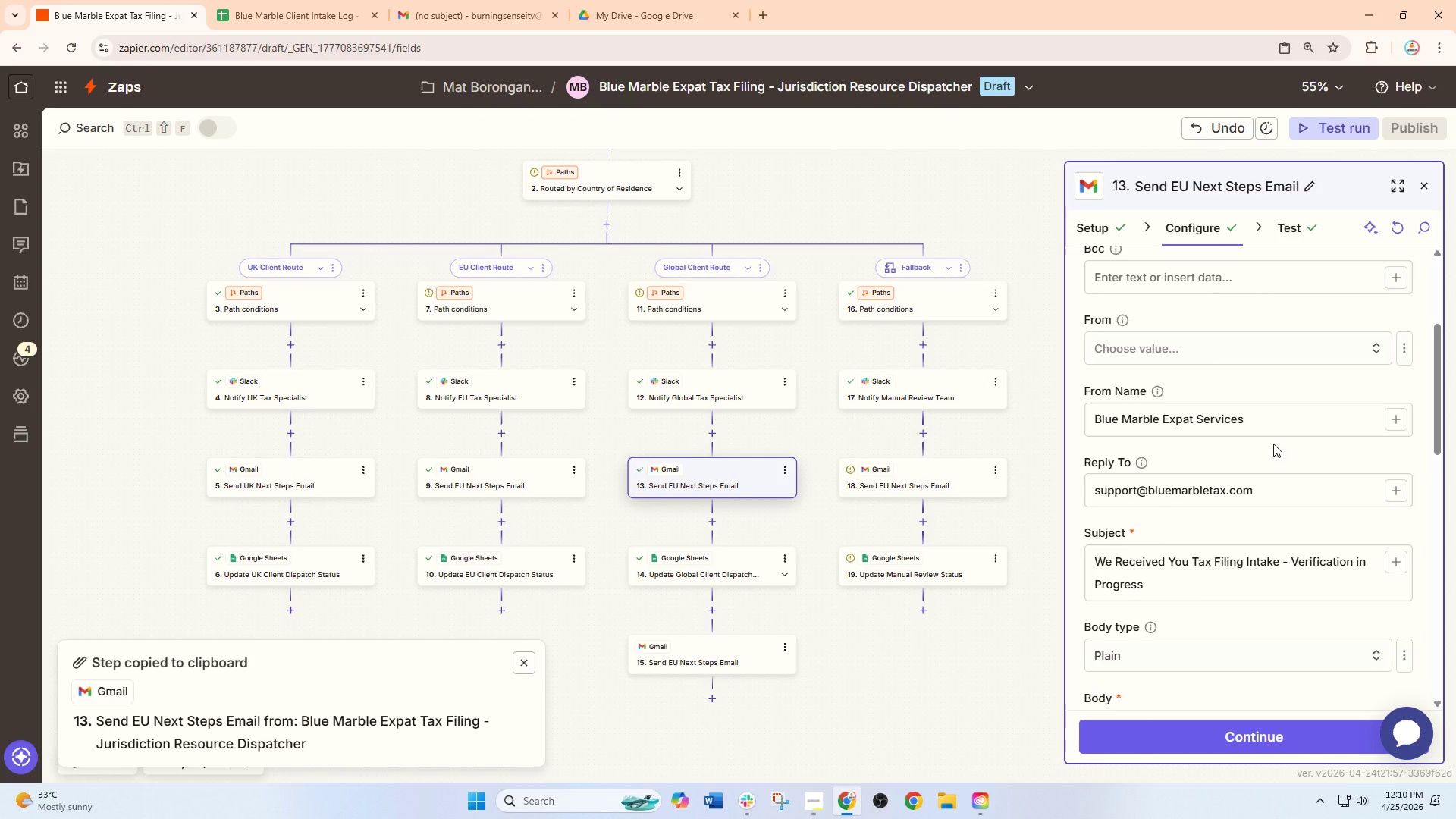 
left_click_drag(start_coordinate=[1269, 420], to_coordinate=[1015, 420])
 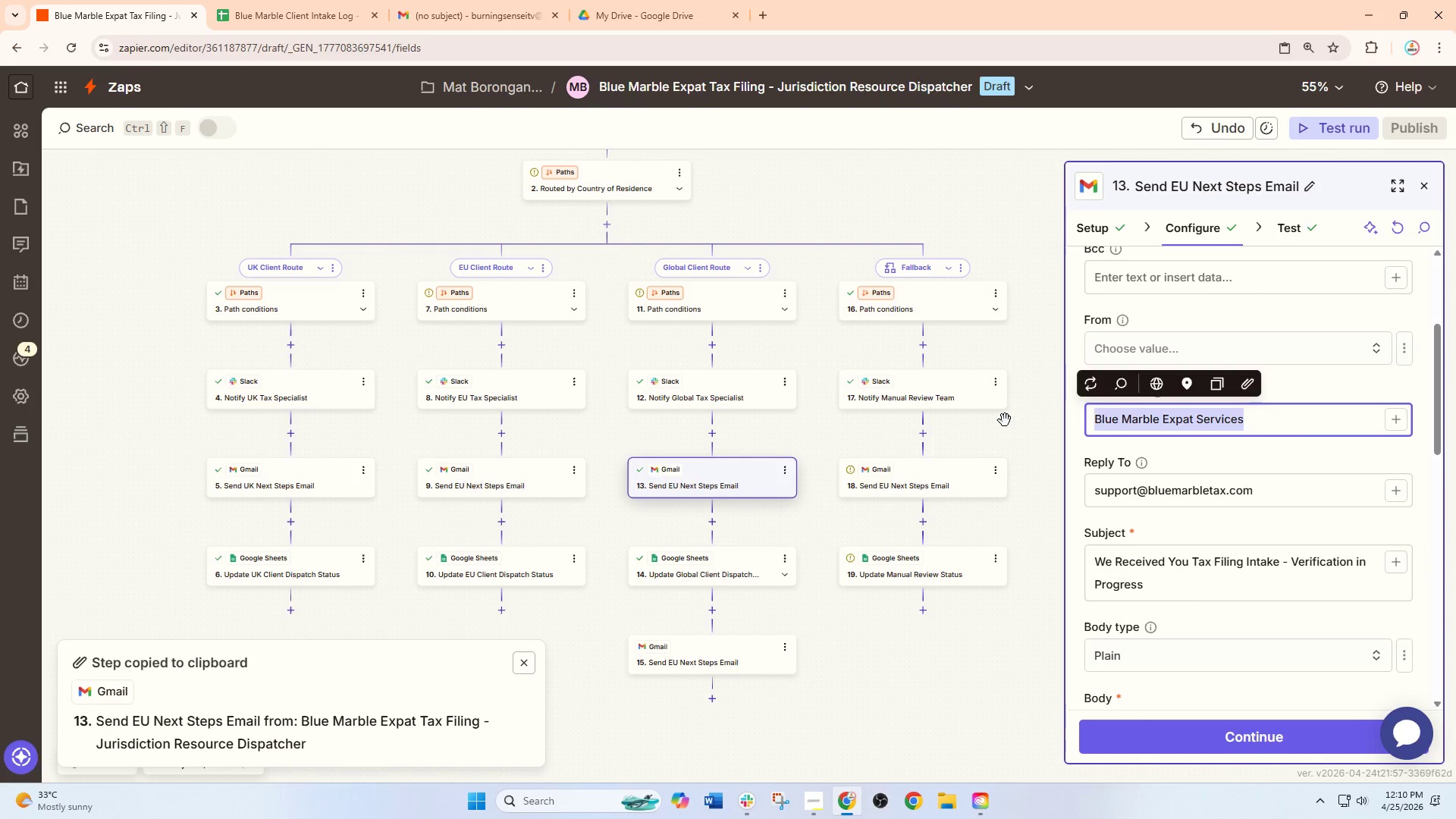 
key(Control+C)
 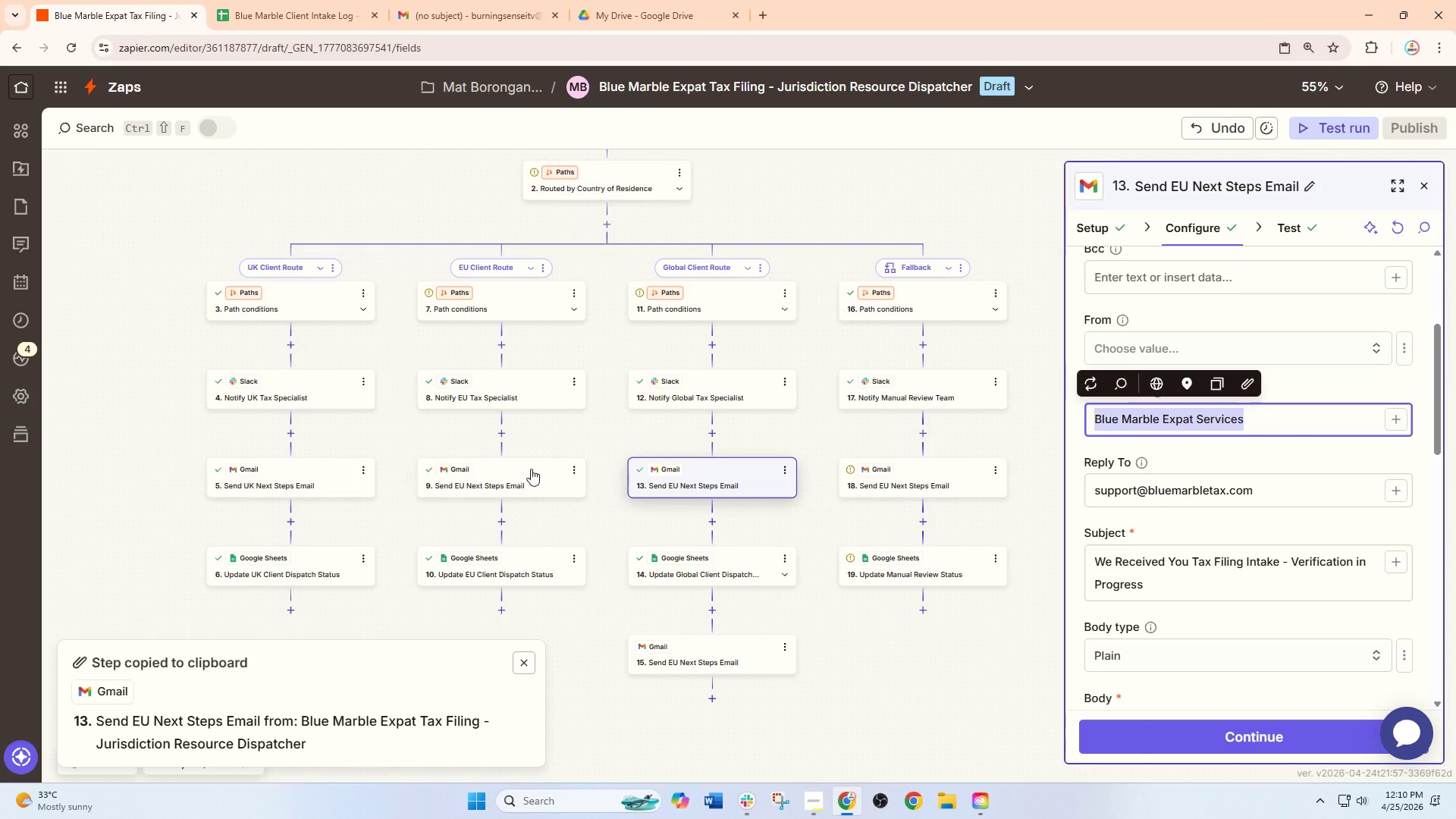 
left_click([531, 469])
 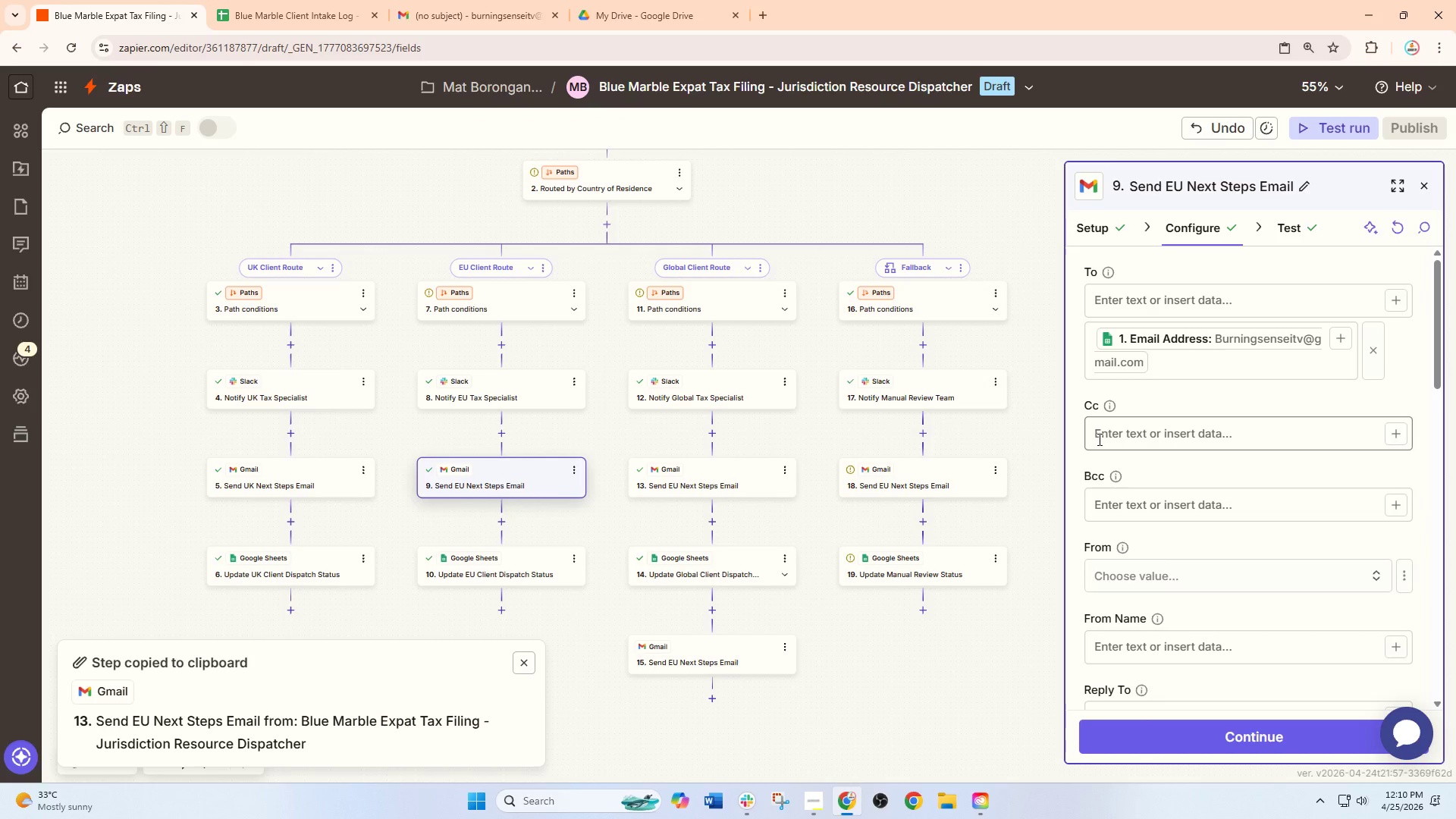 
scroll: coordinate [1197, 491], scroll_direction: down, amount: 2.0
 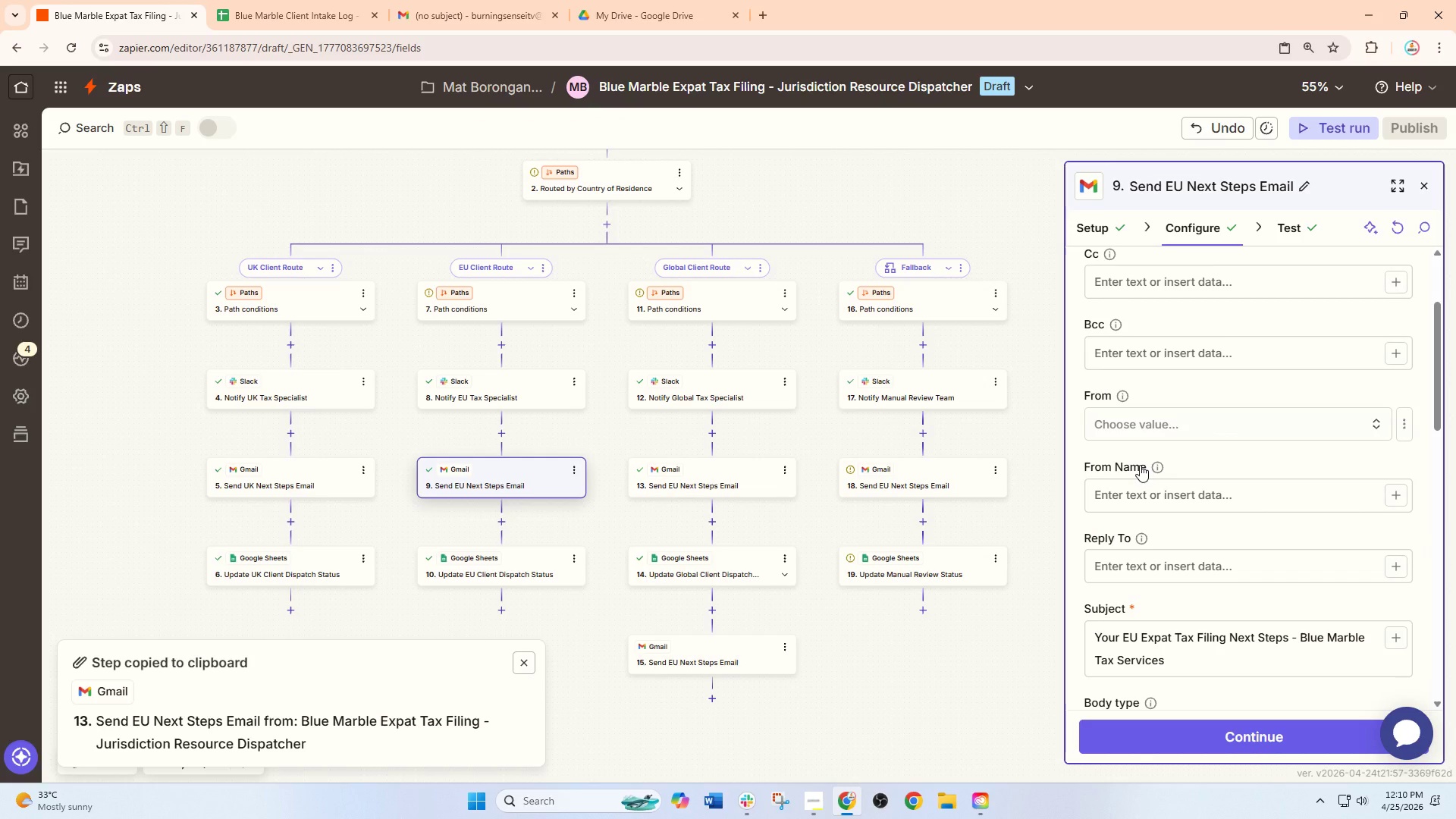 
left_click([1151, 491])
 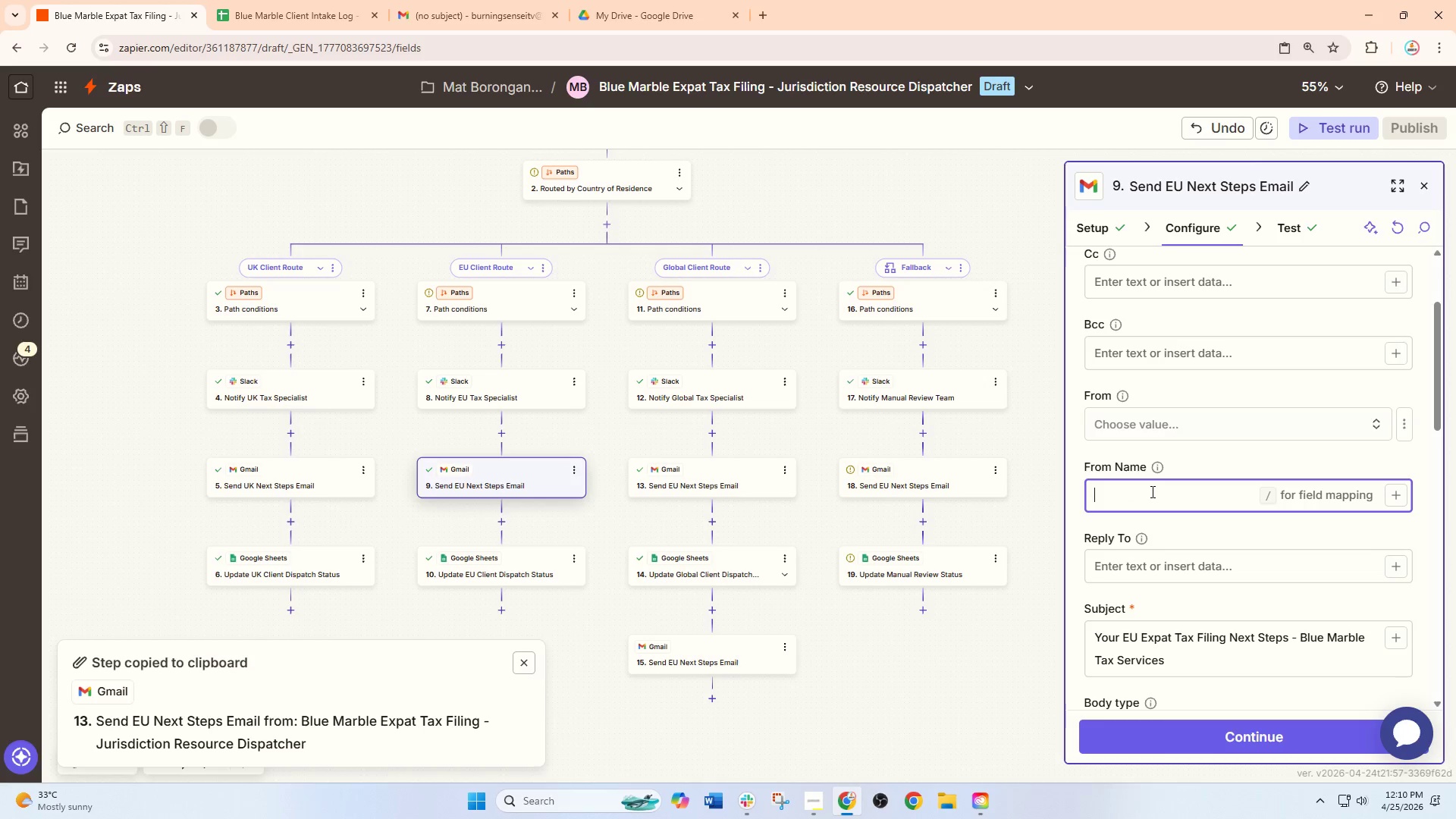 
key(Control+V)
 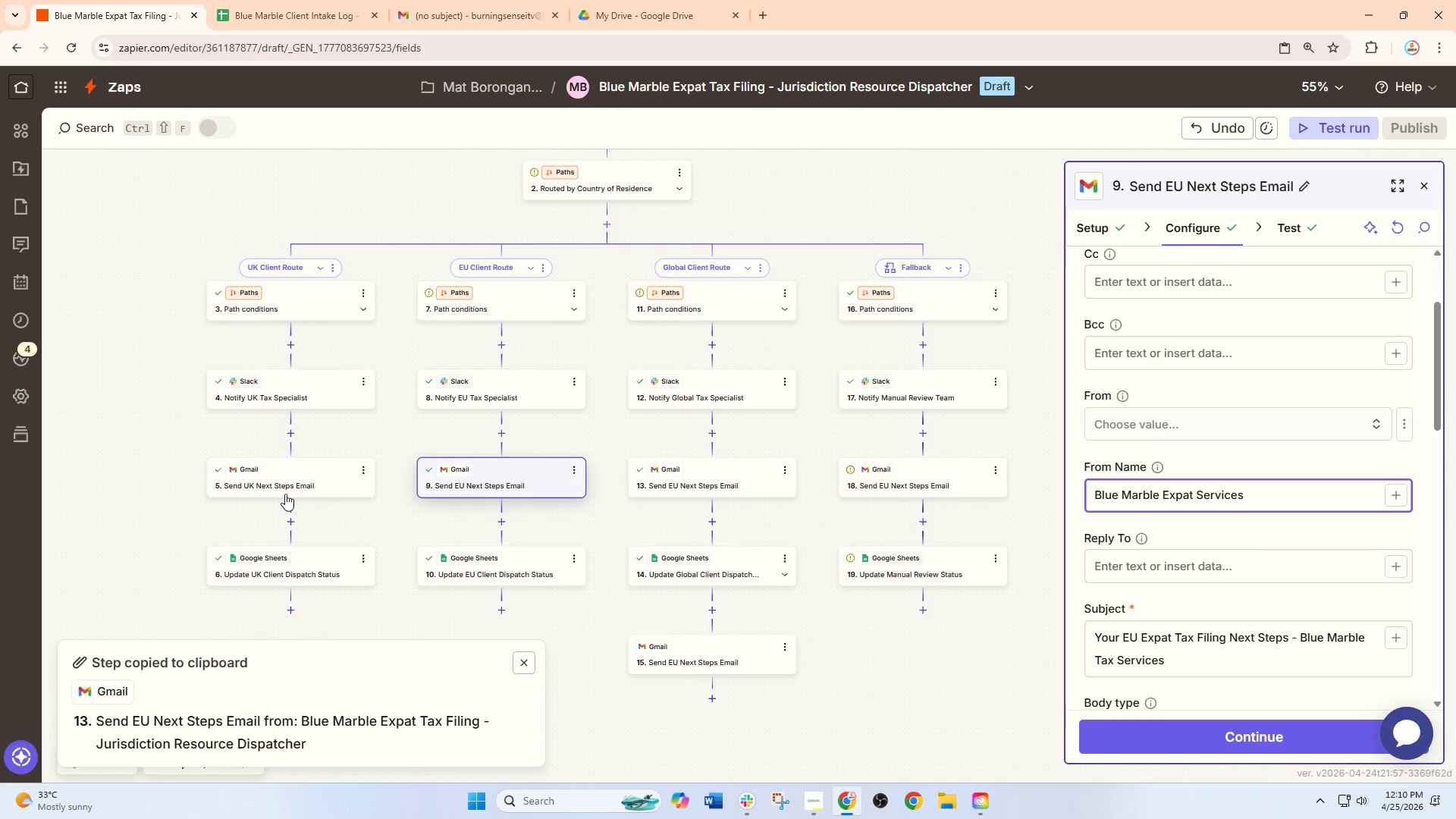 
left_click([284, 493])
 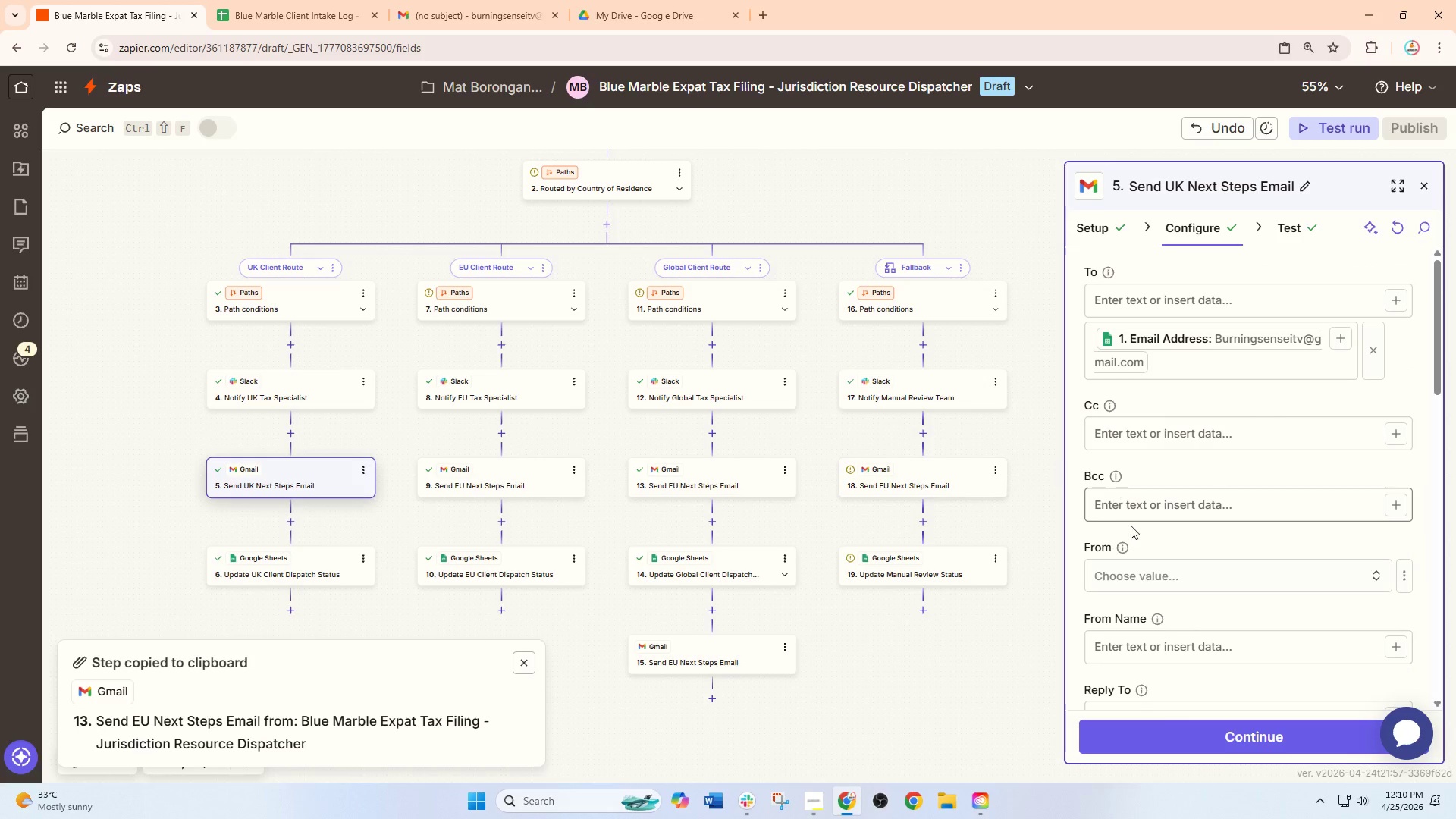 
left_click([1129, 570])
 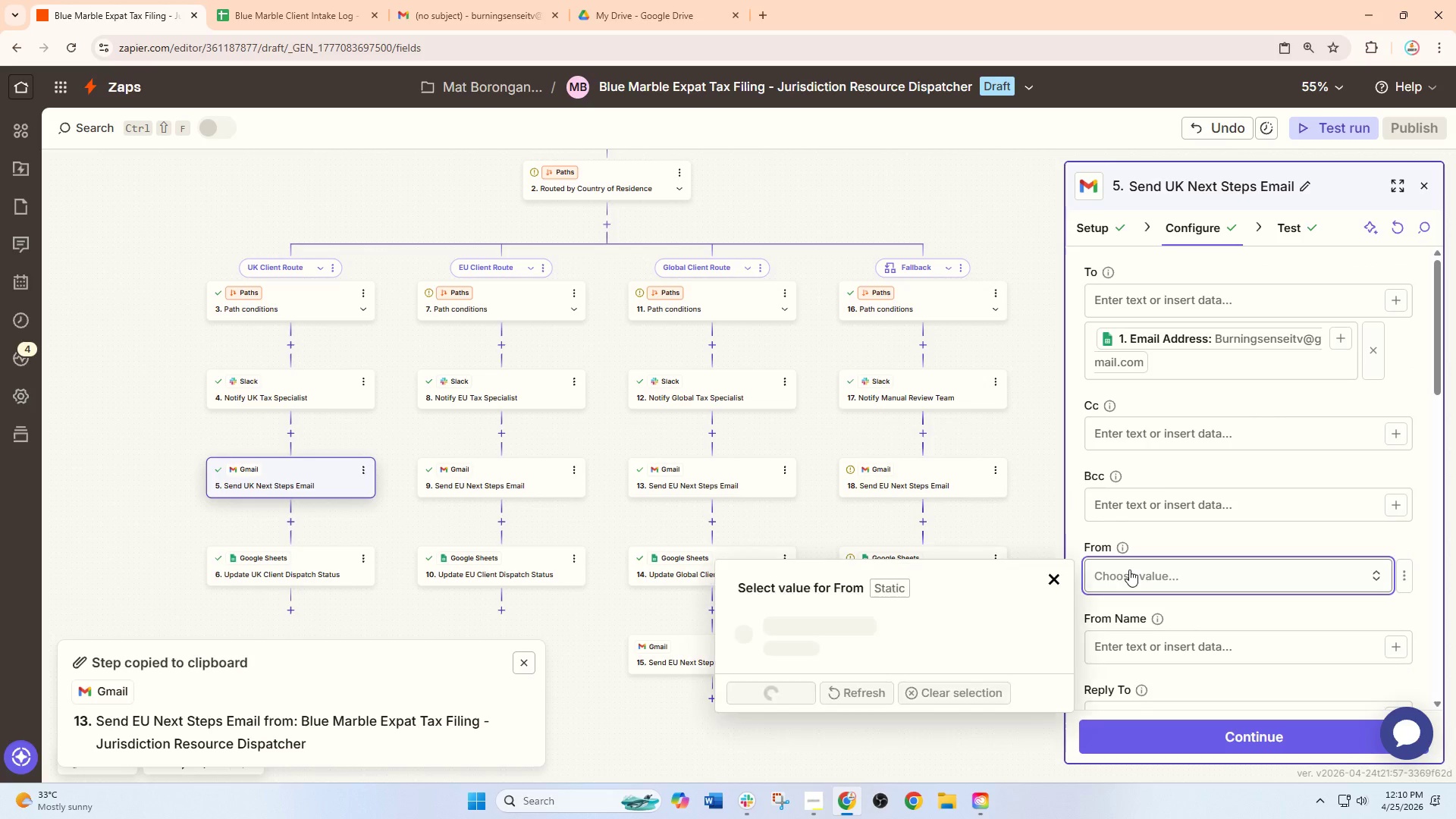 
key(Control+V)
 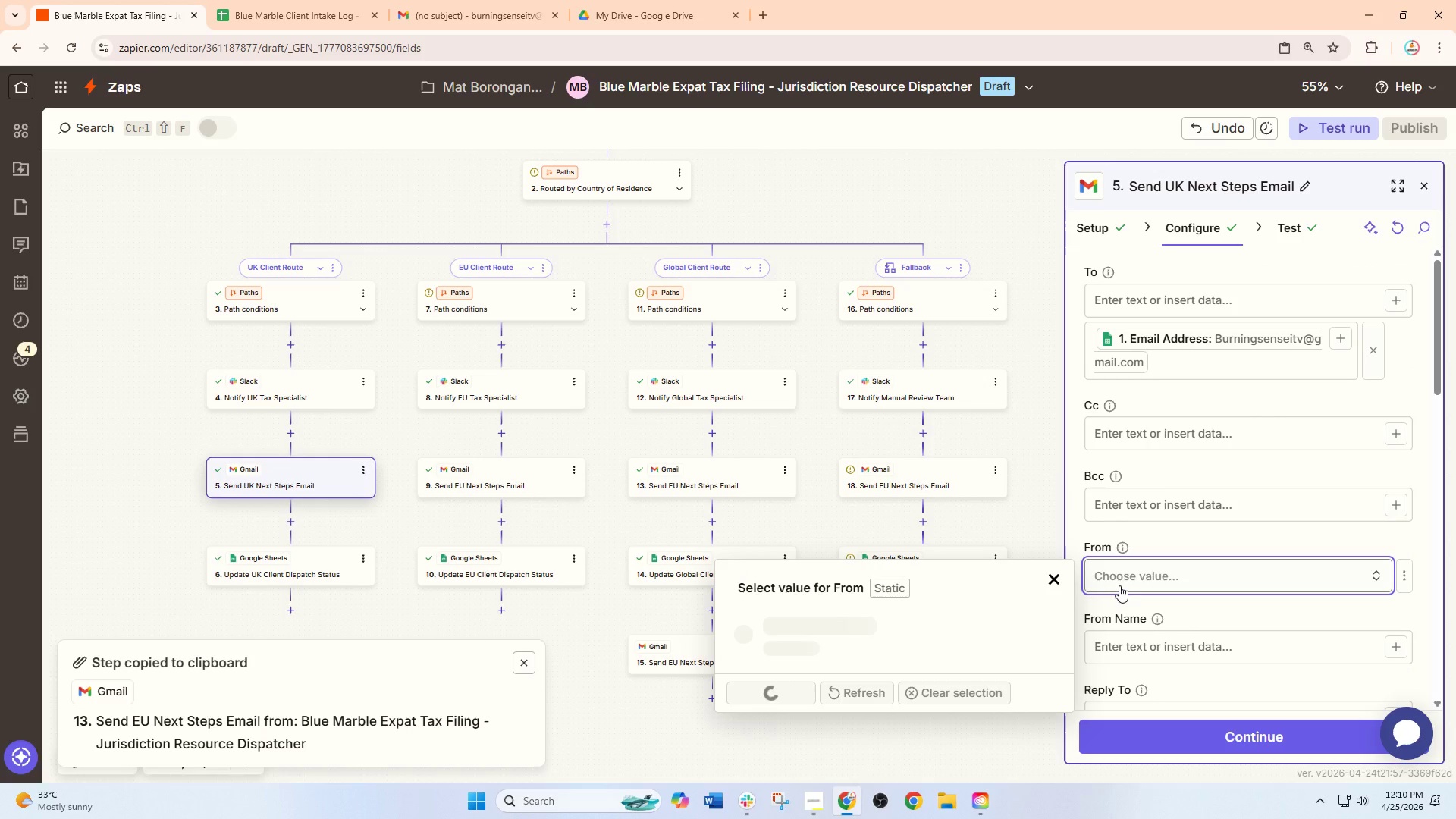 
left_click([1128, 585])
 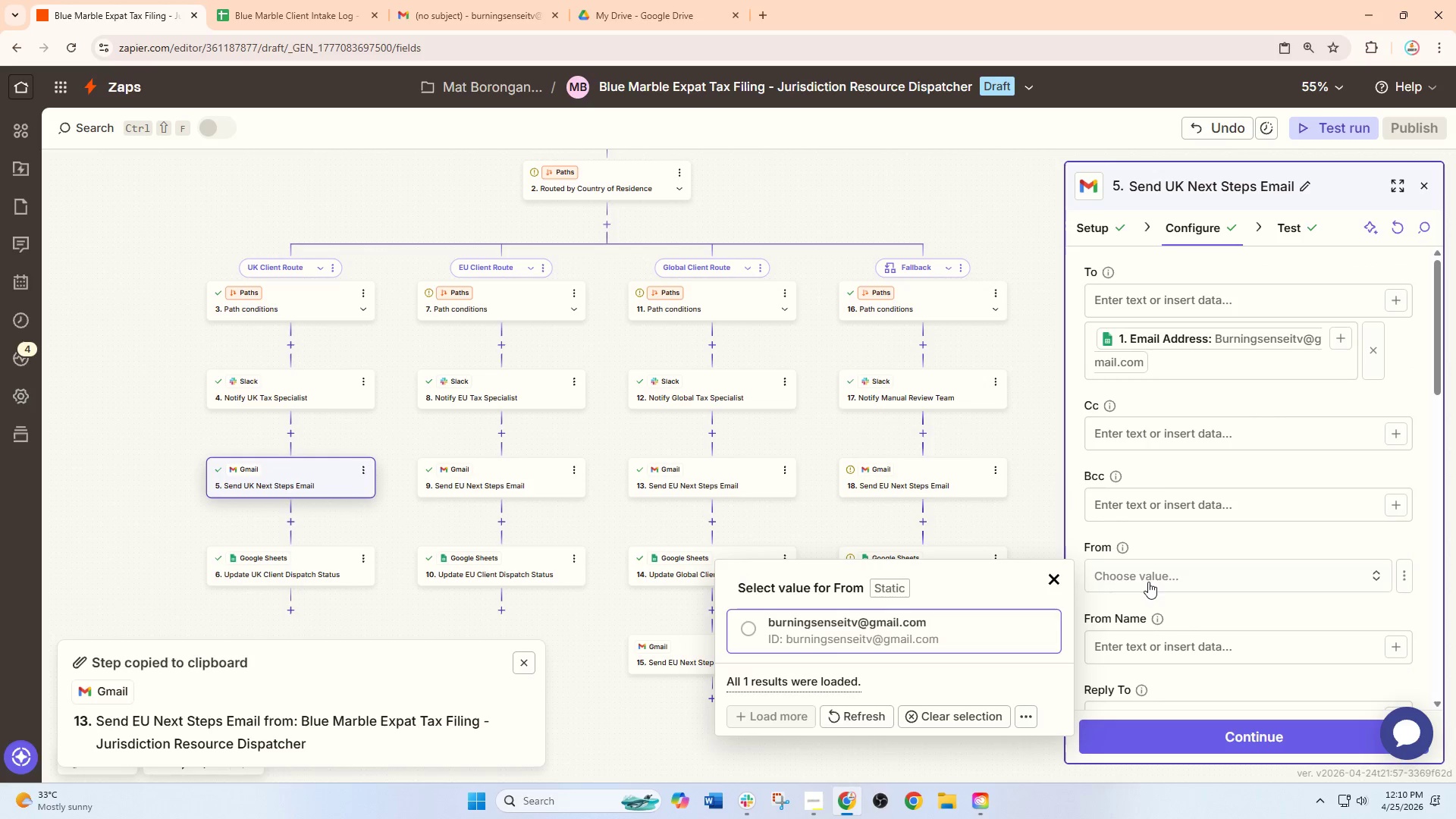 
double_click([1148, 582])
 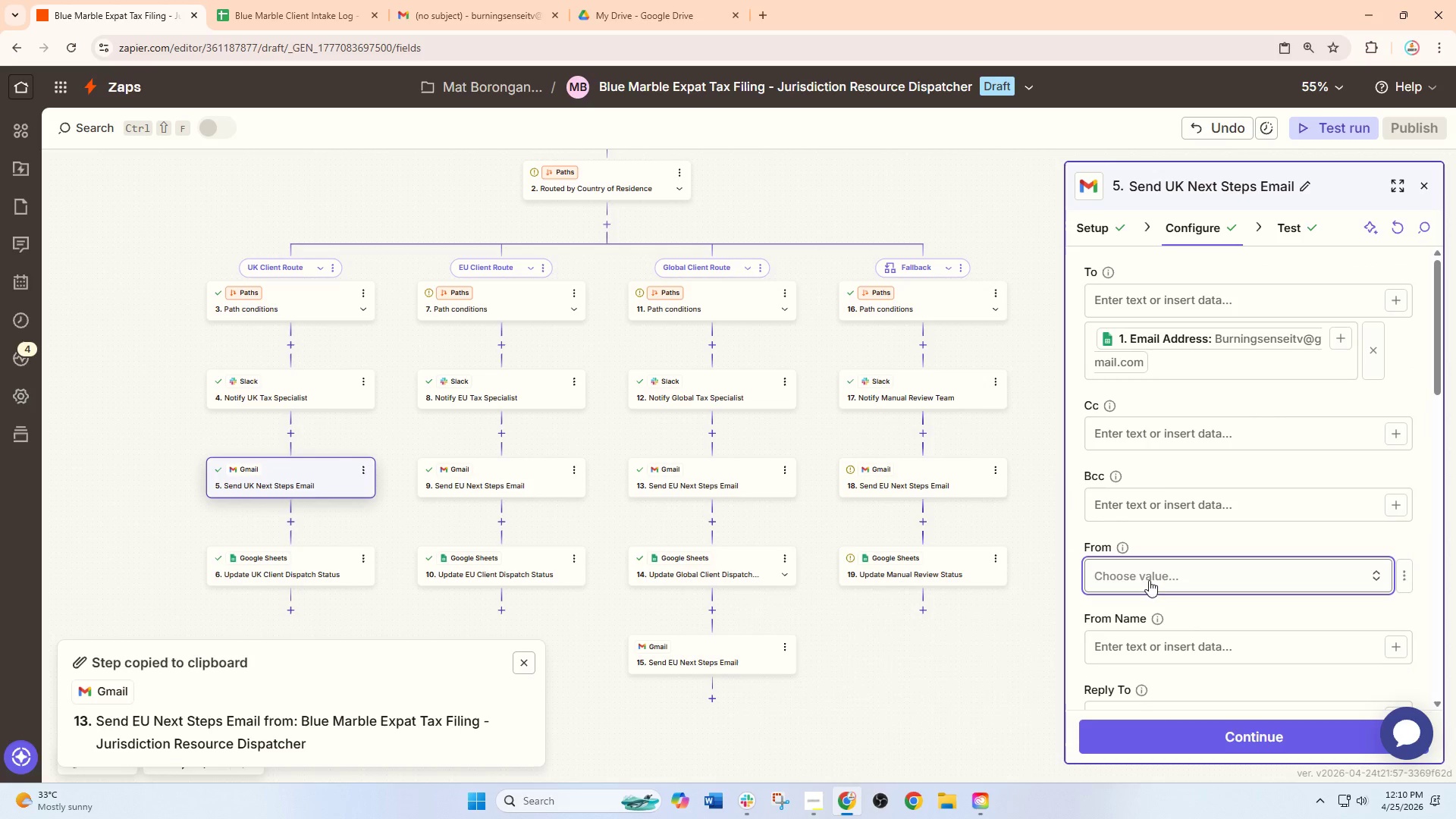 
key(Control+ControlLeft)
 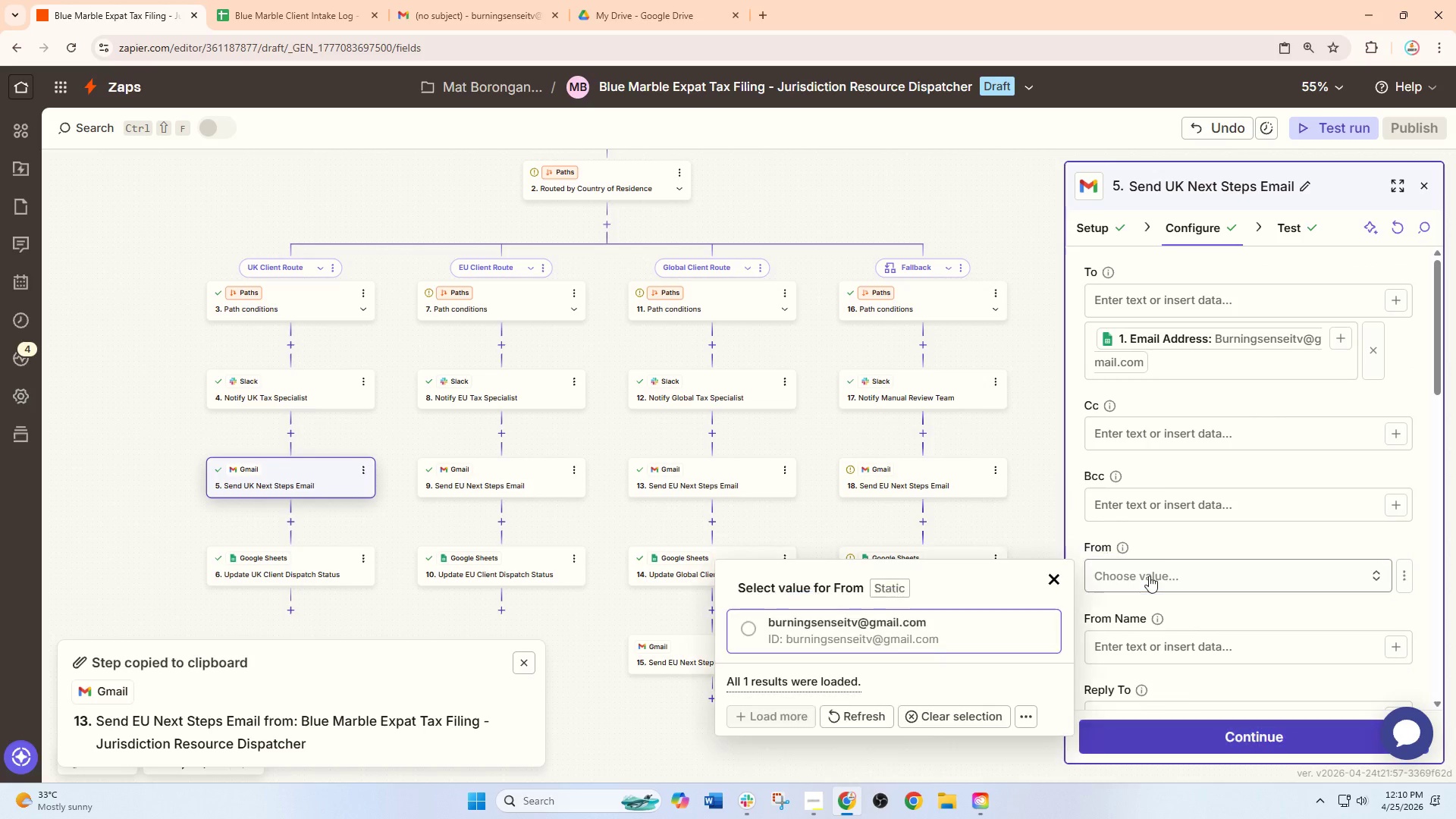 
double_click([1149, 576])
 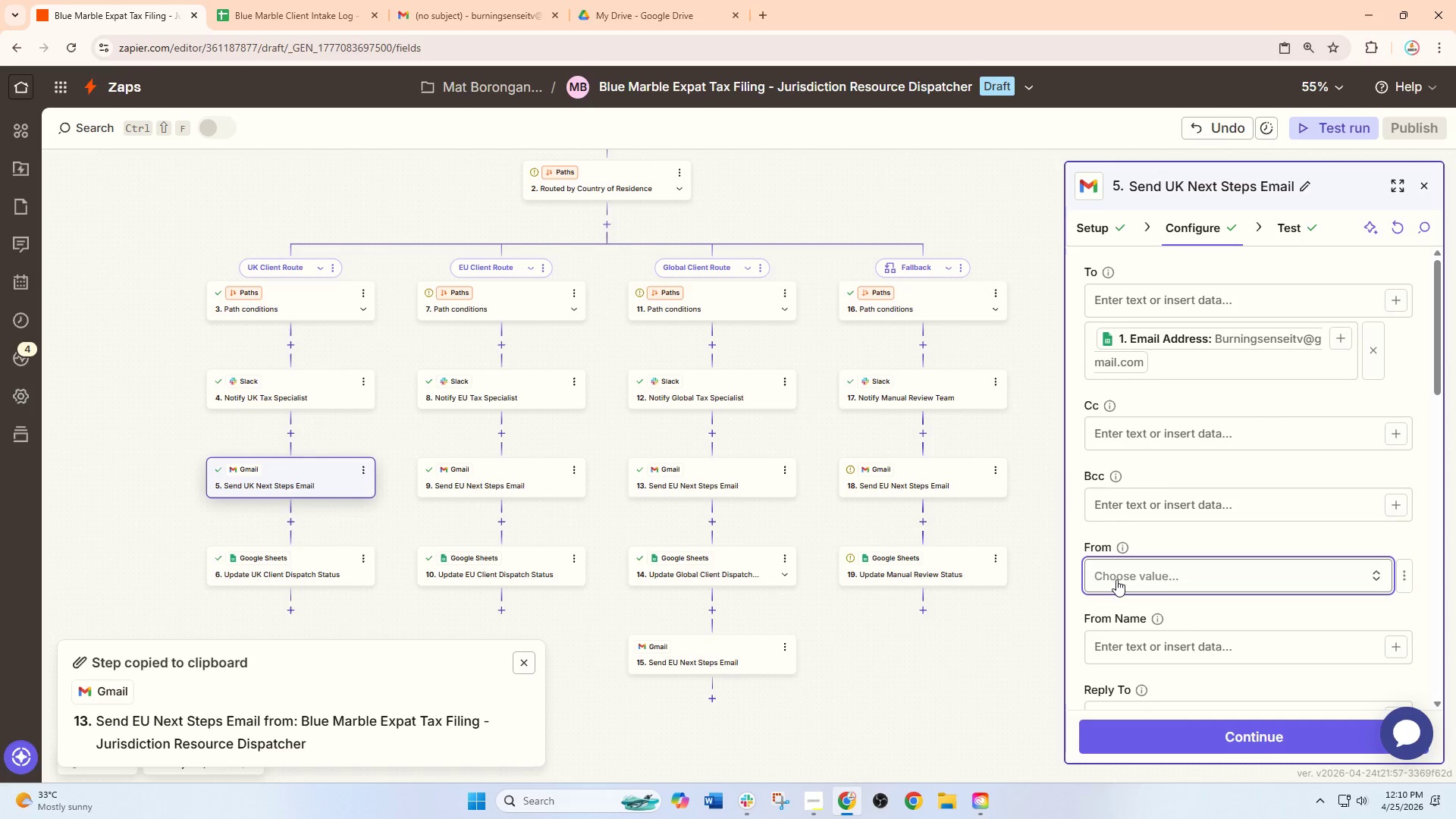 
left_click([1116, 579])
 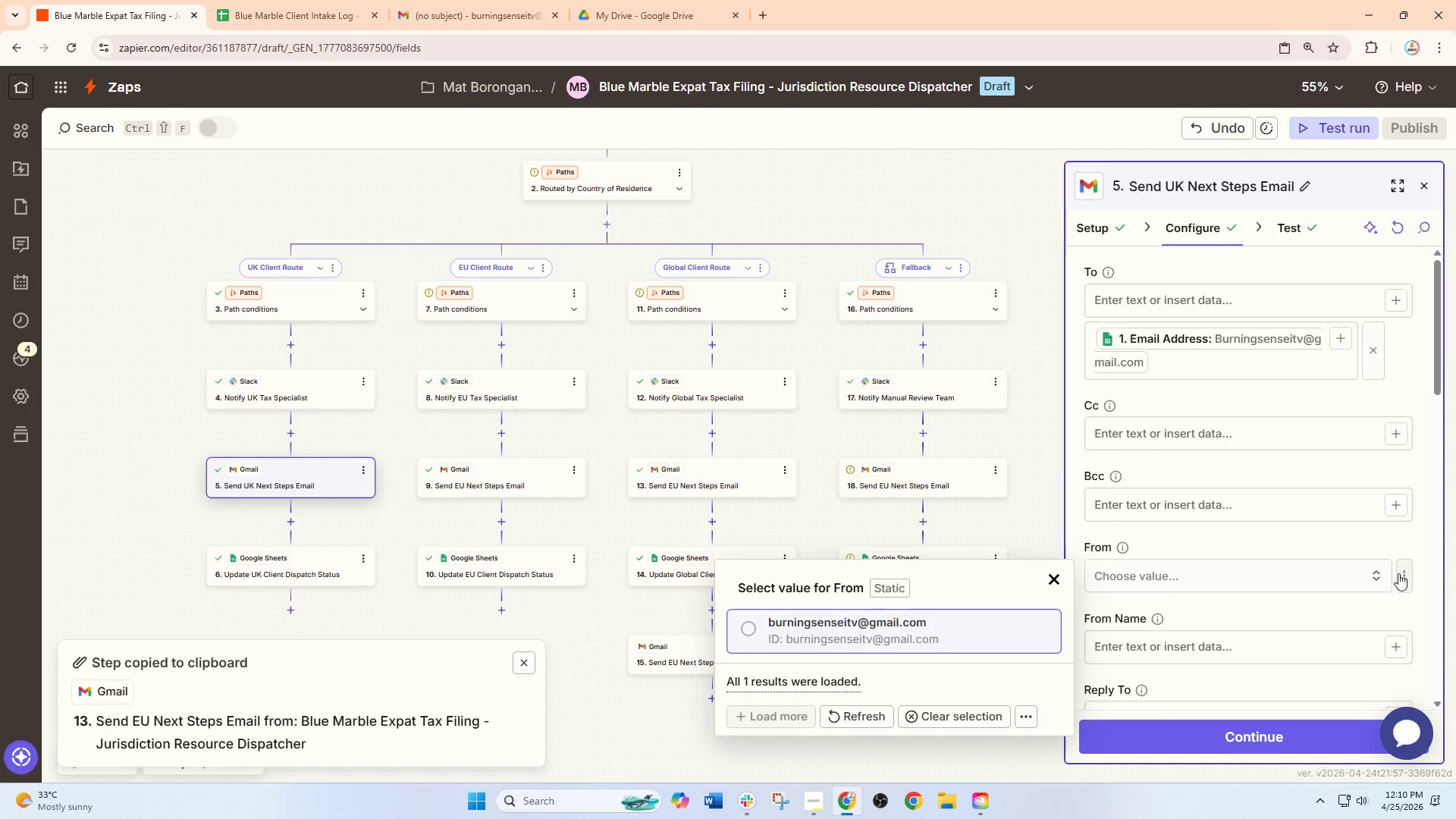 
left_click([1398, 573])
 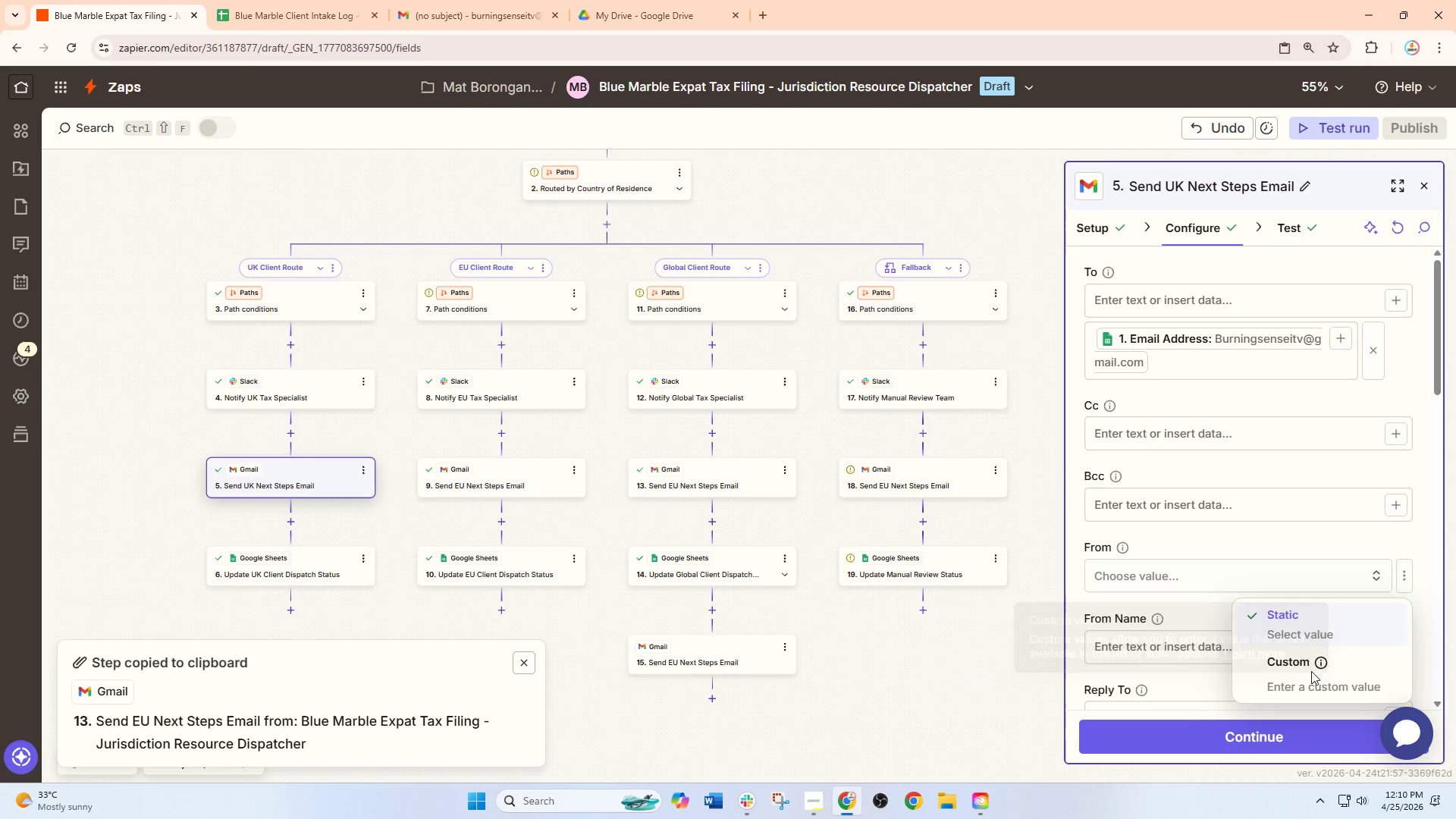 
left_click([1311, 671])
 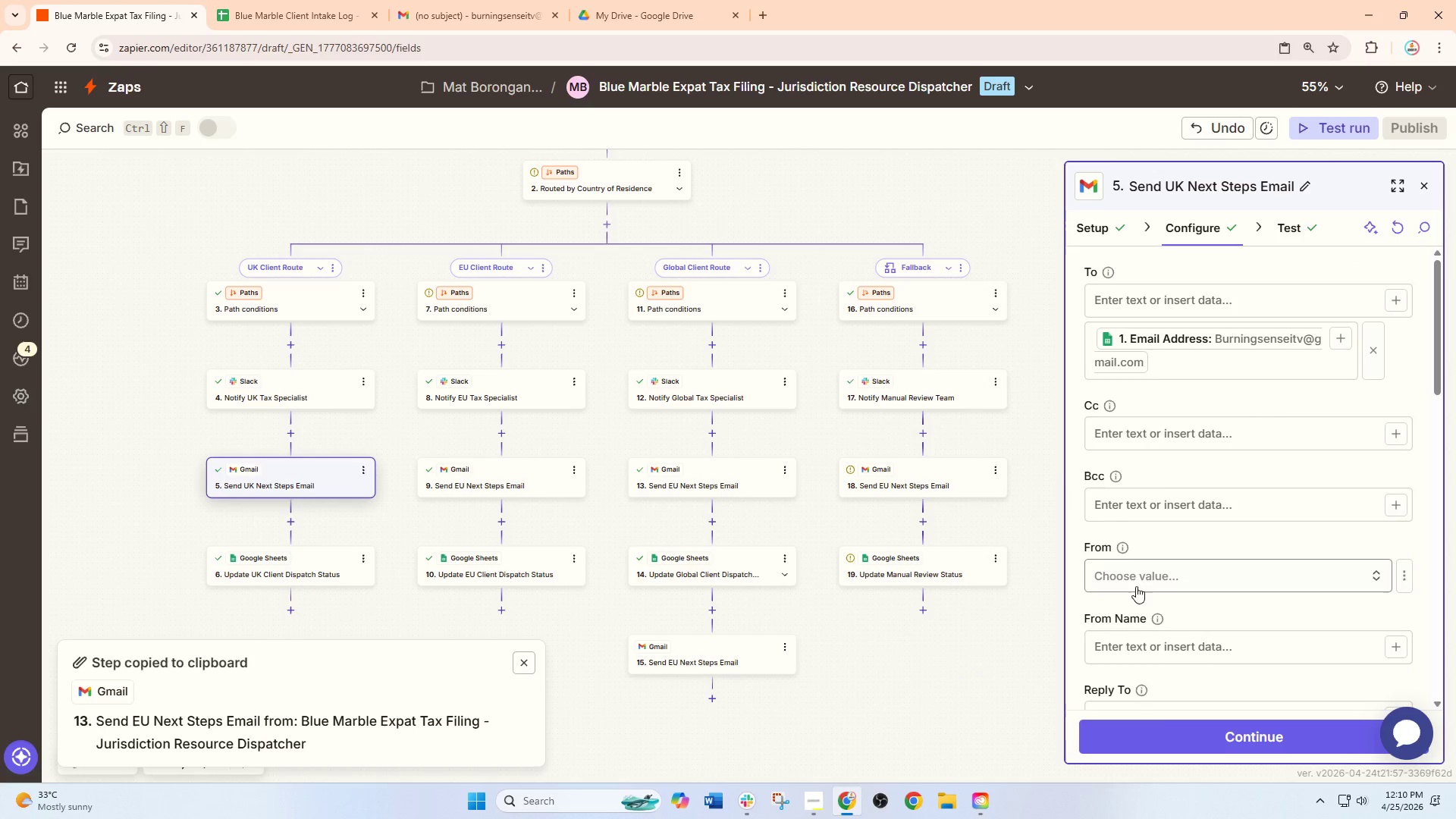 
left_click([1136, 573])
 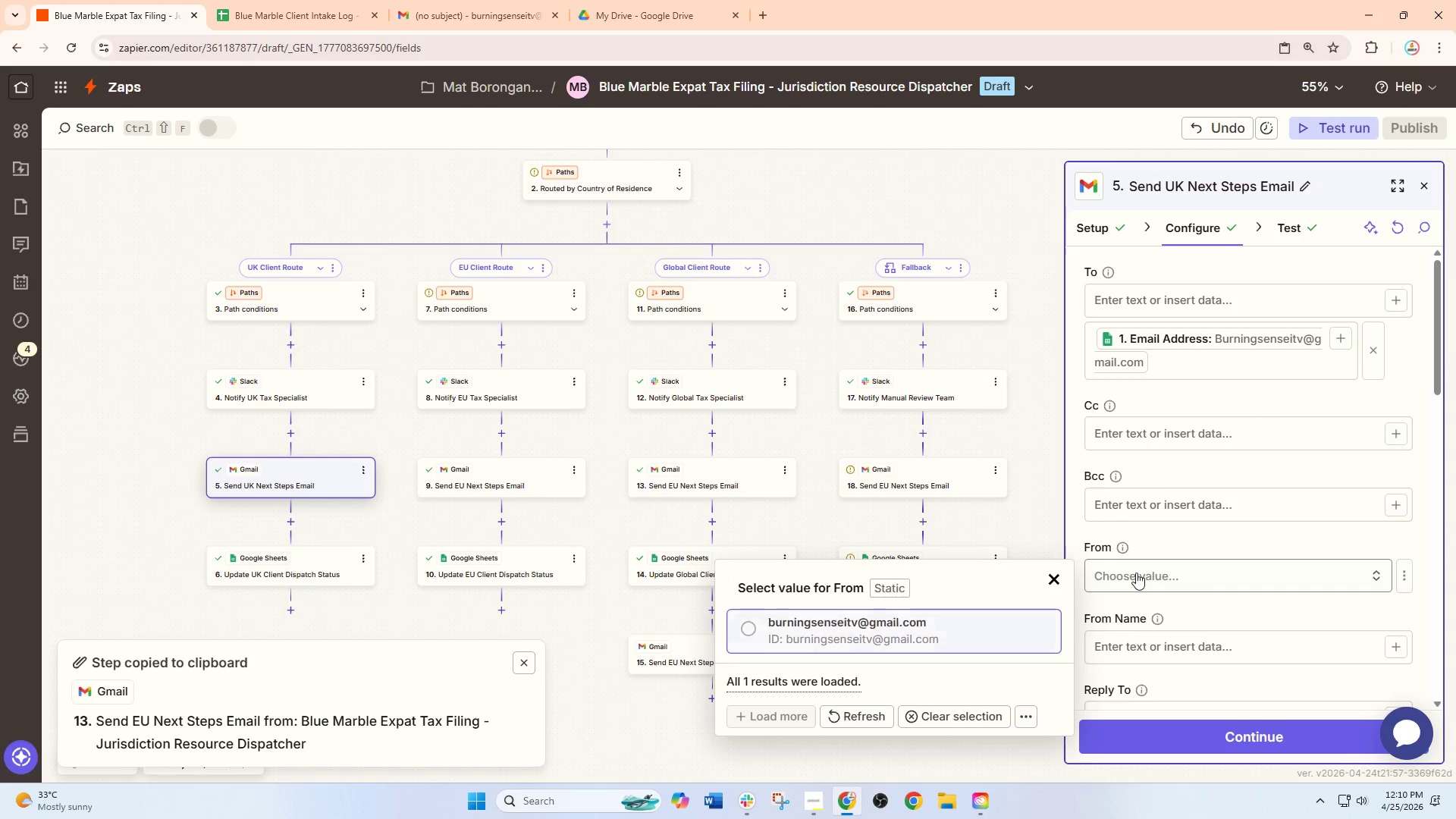 
key(Control+ControlLeft)
 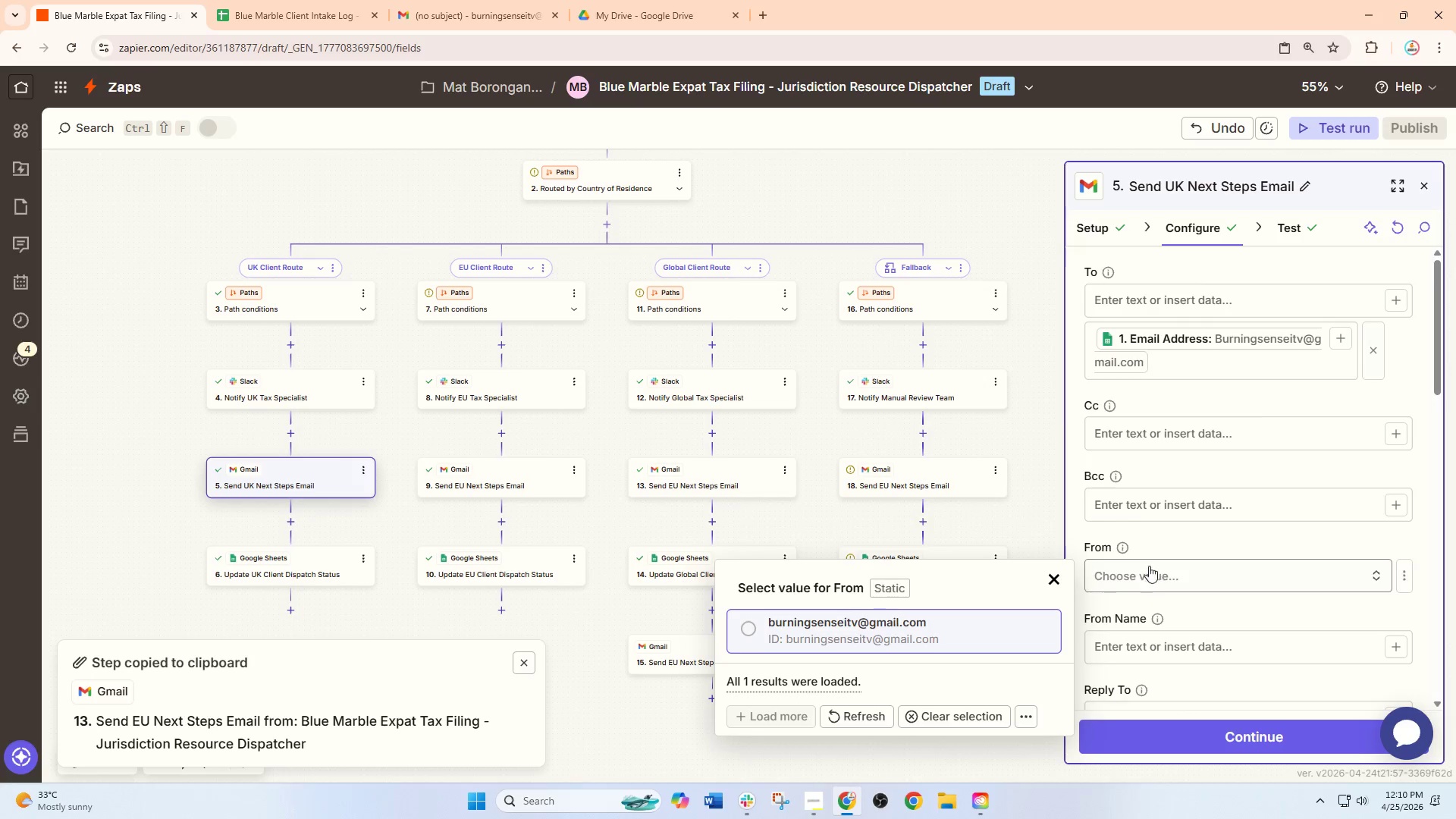 
scroll: coordinate [1149, 566], scroll_direction: down, amount: 1.0
 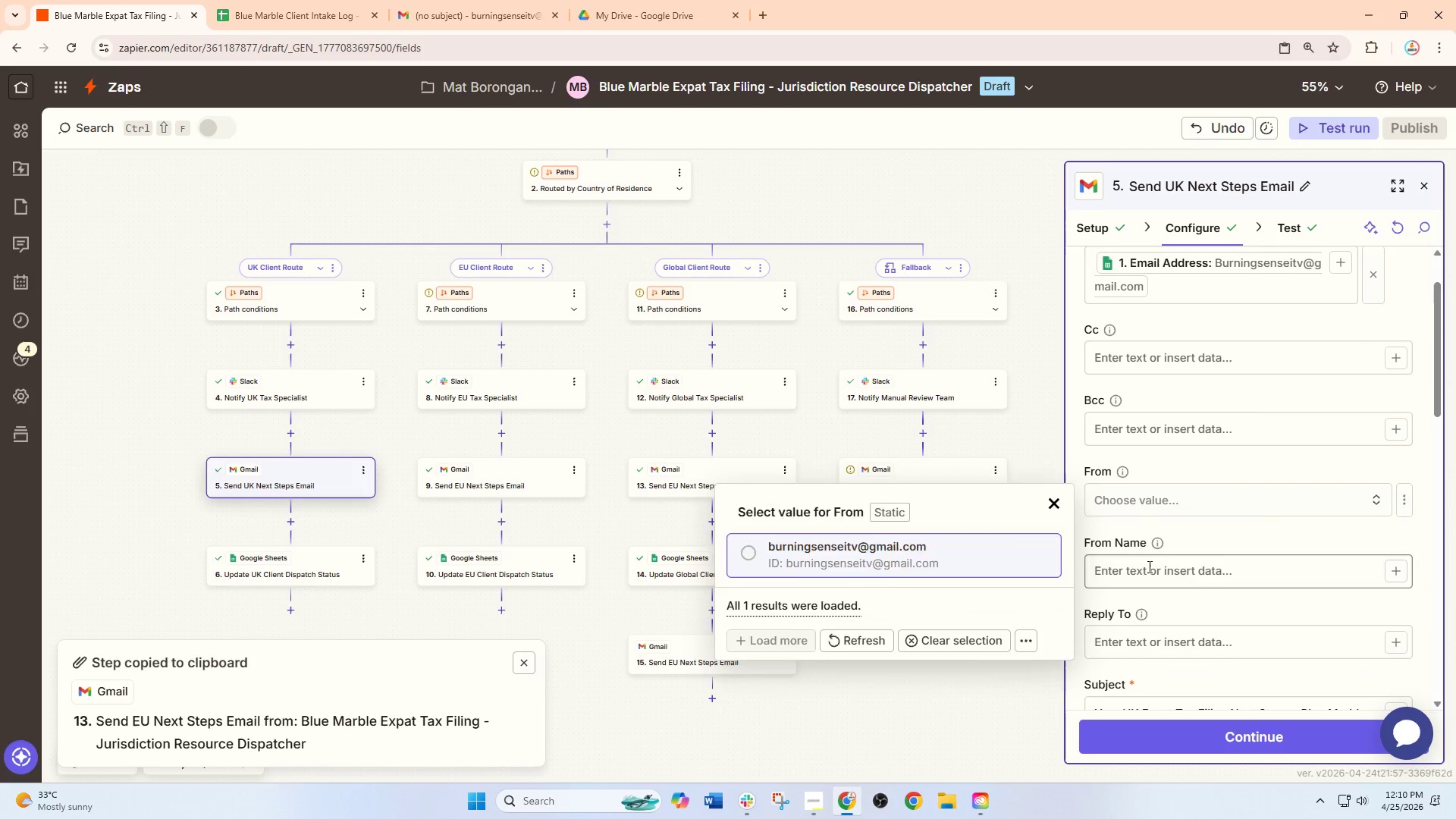 
left_click([1147, 581])
 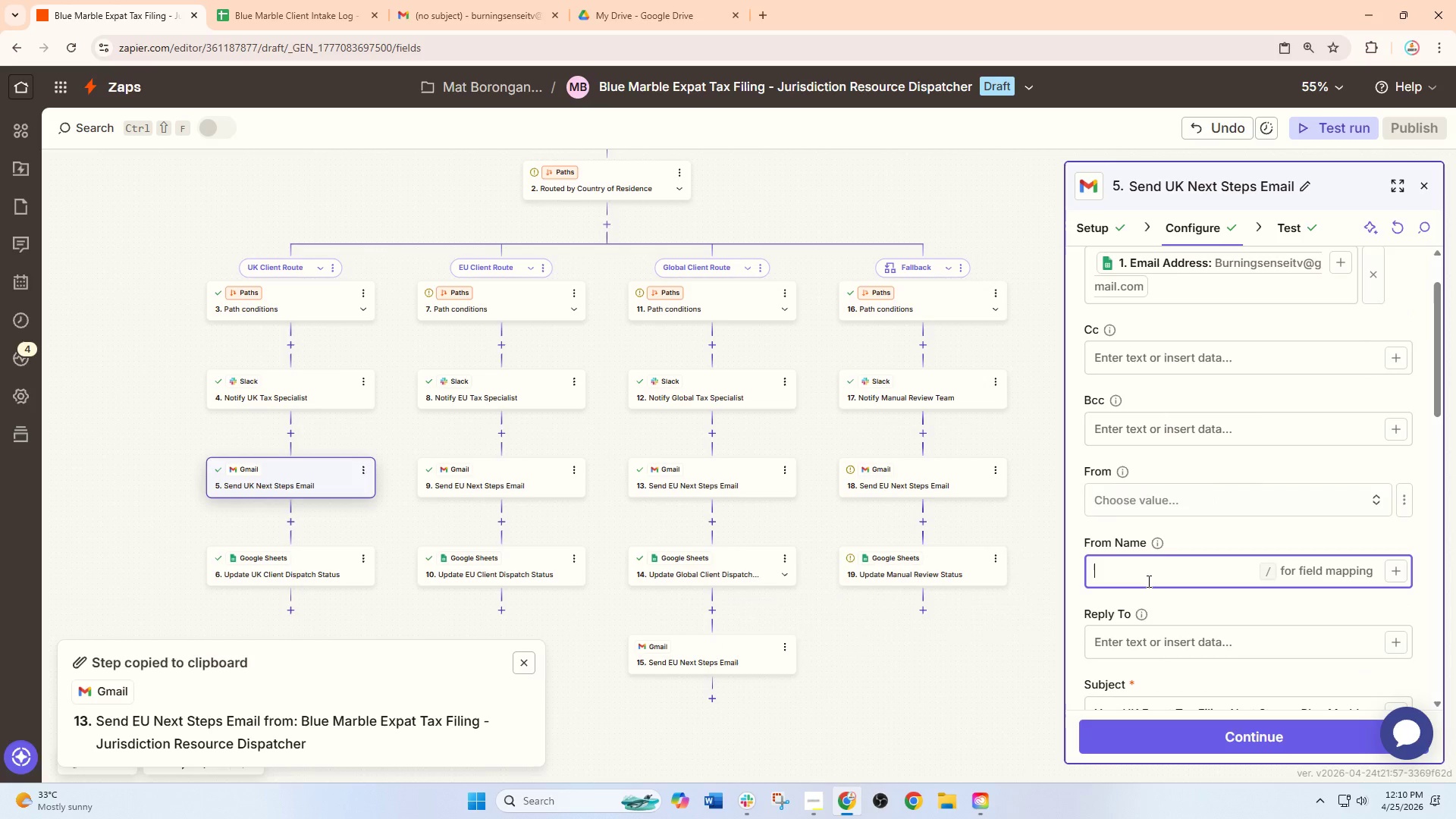 
key(Control+V)
 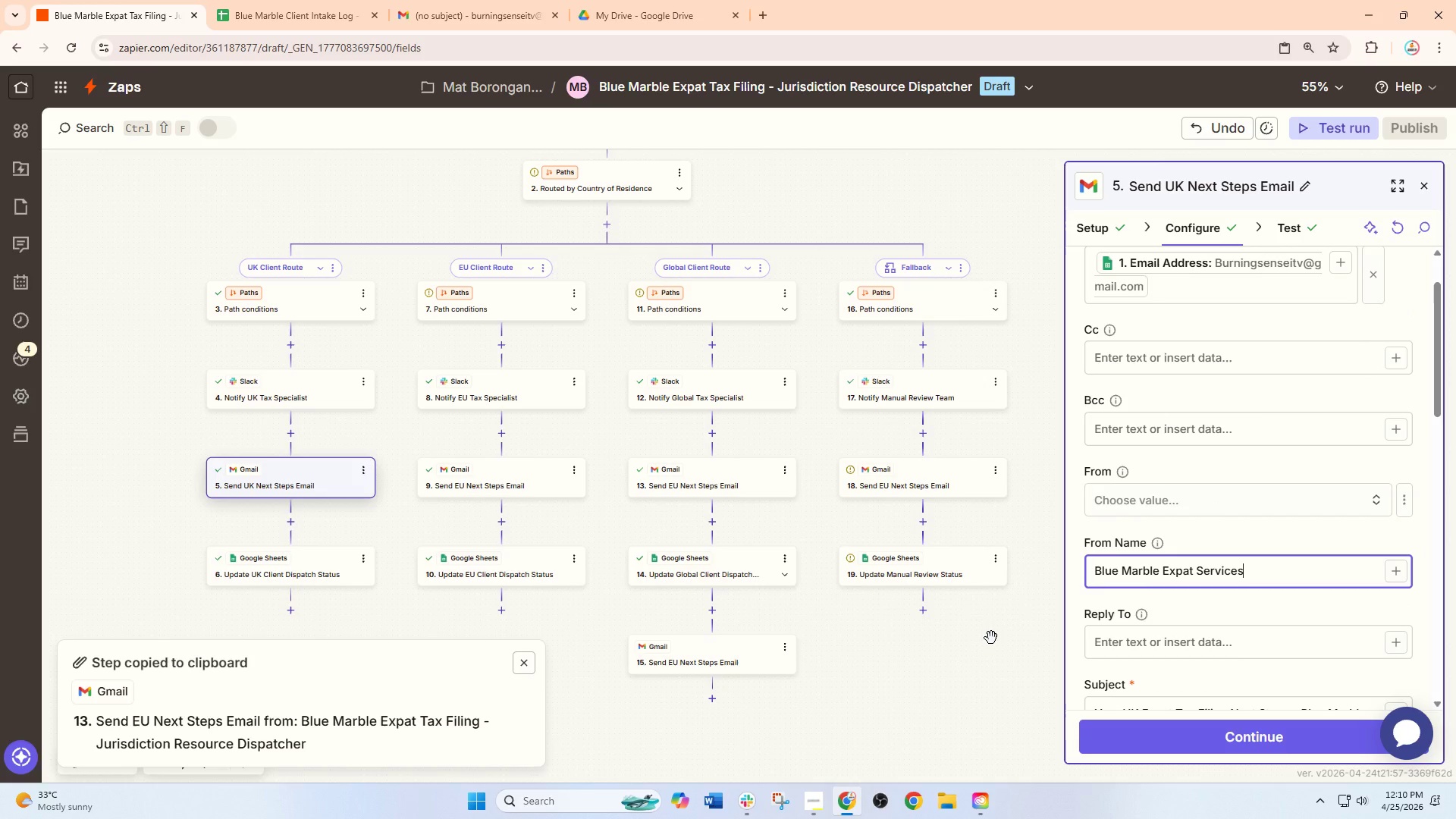 
left_click([991, 638])
 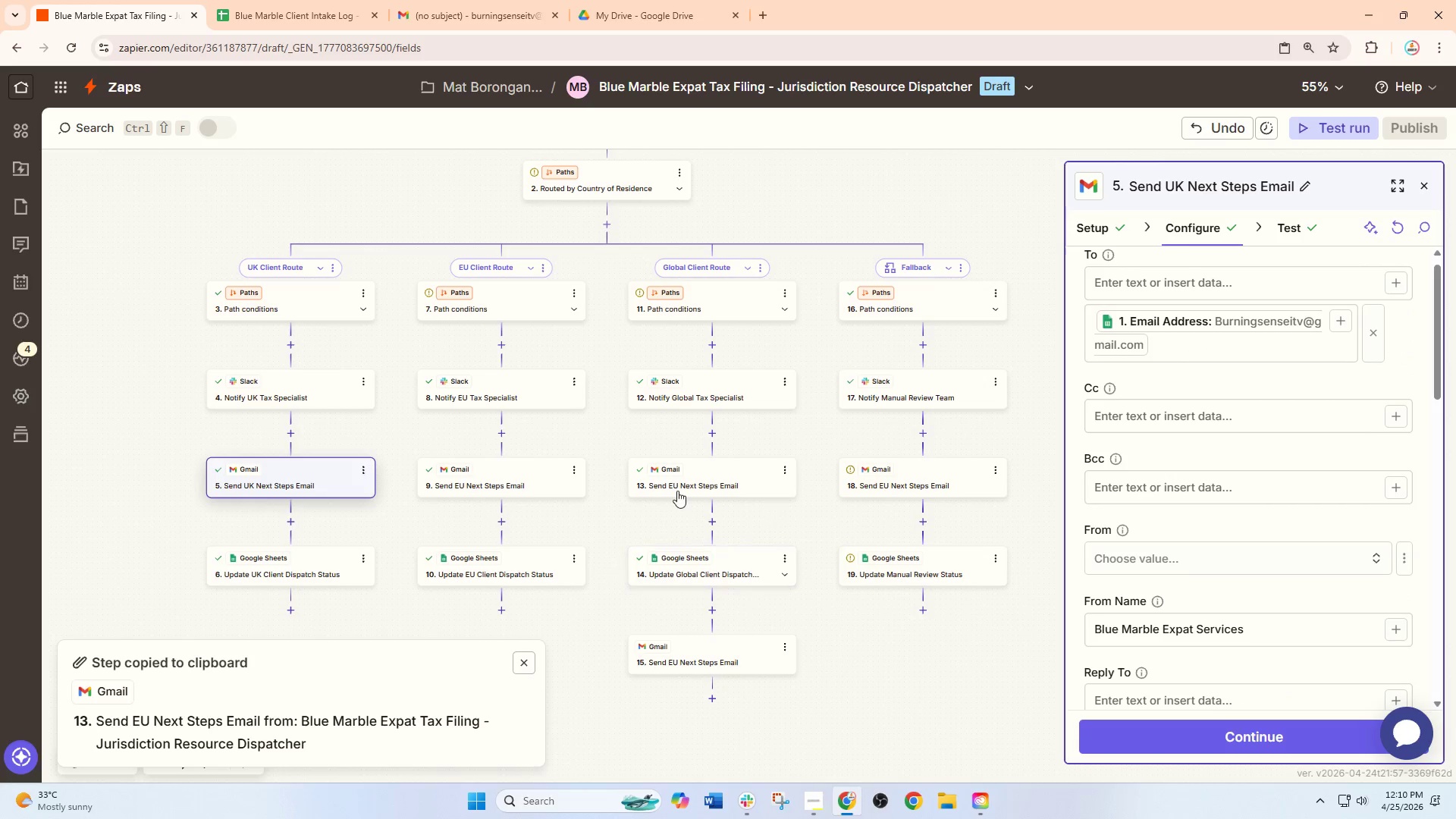 
left_click([458, 478])
 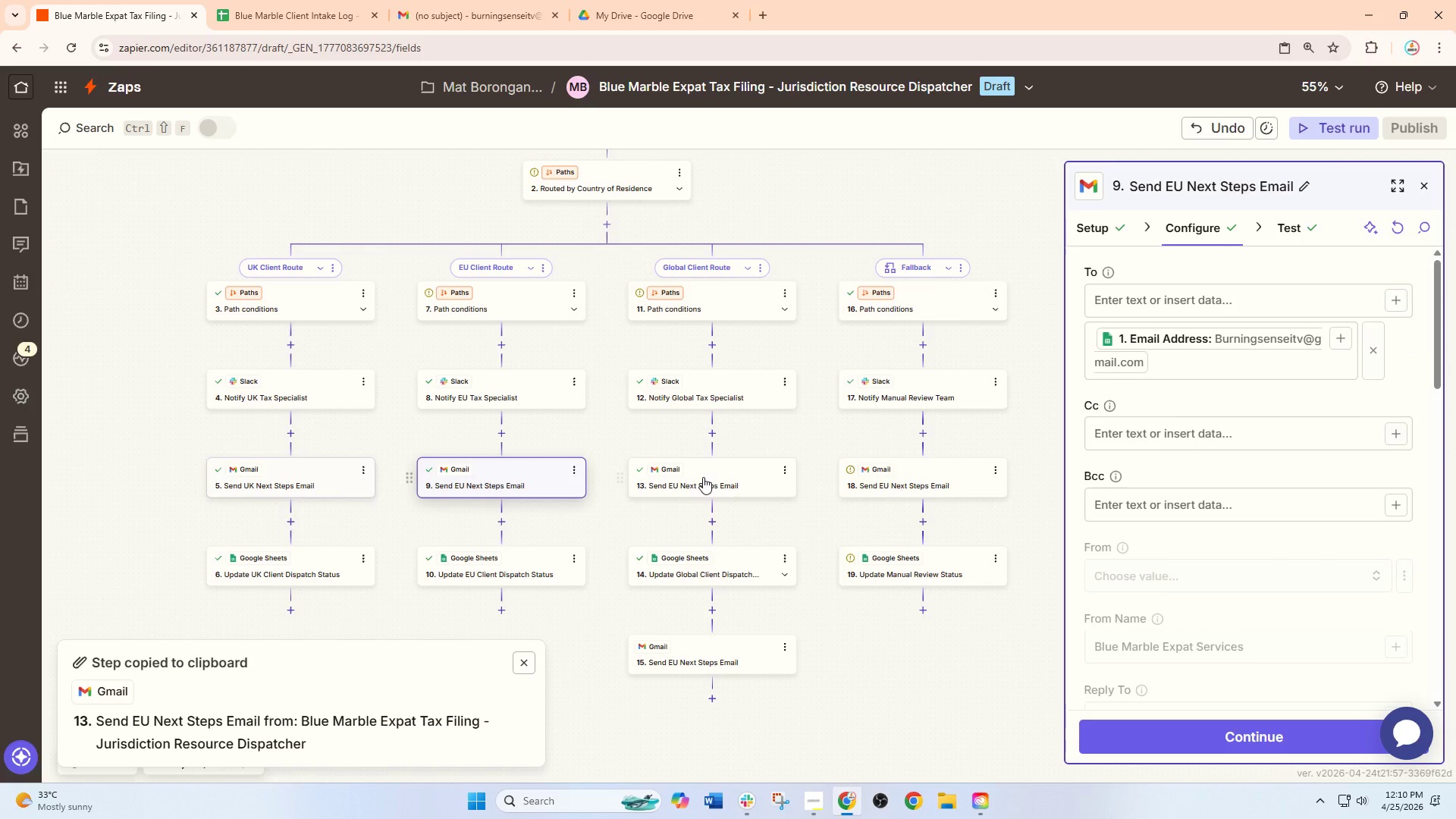 
left_click([741, 477])
 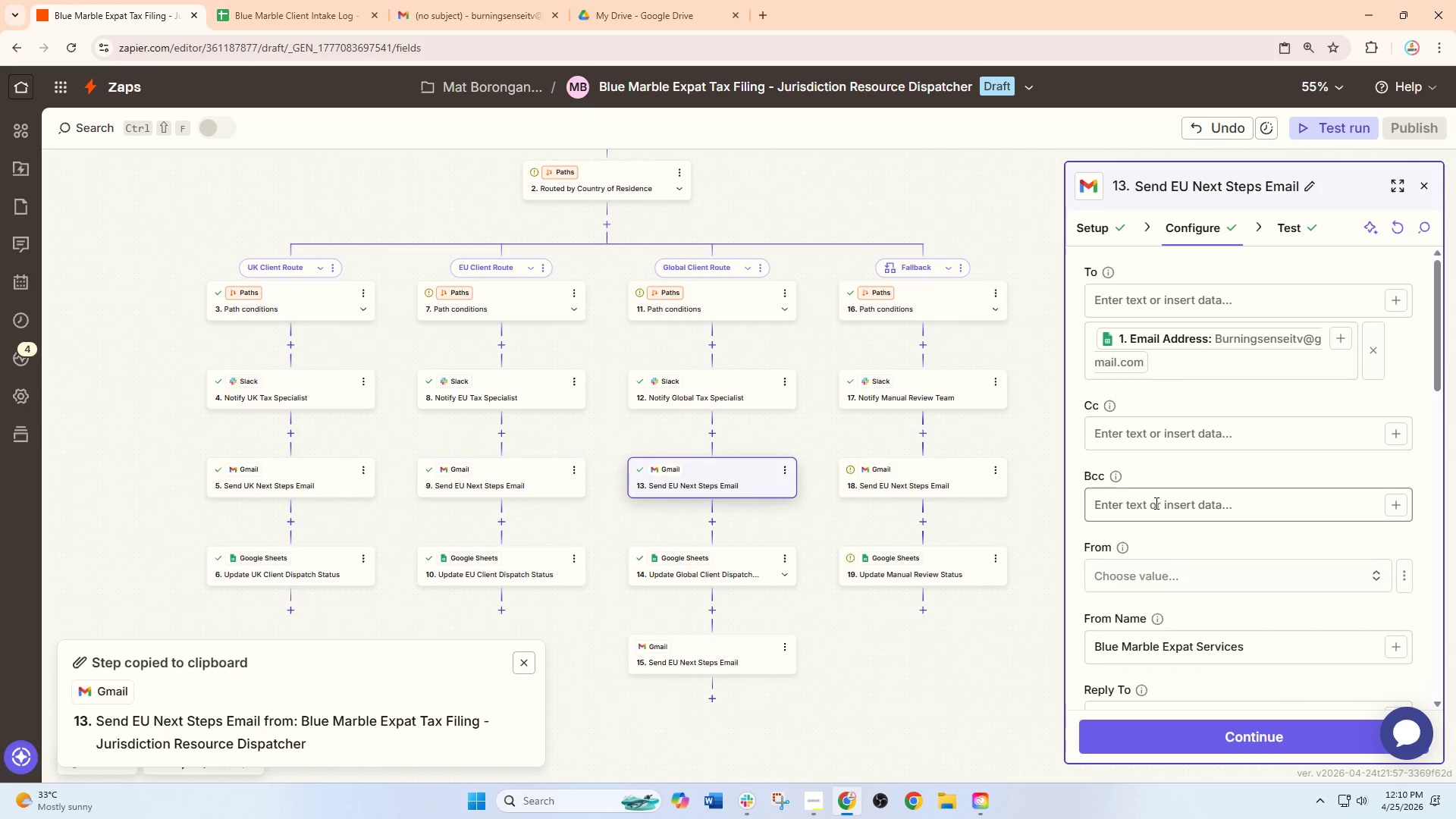 
scroll: coordinate [1156, 507], scroll_direction: down, amount: 2.0
 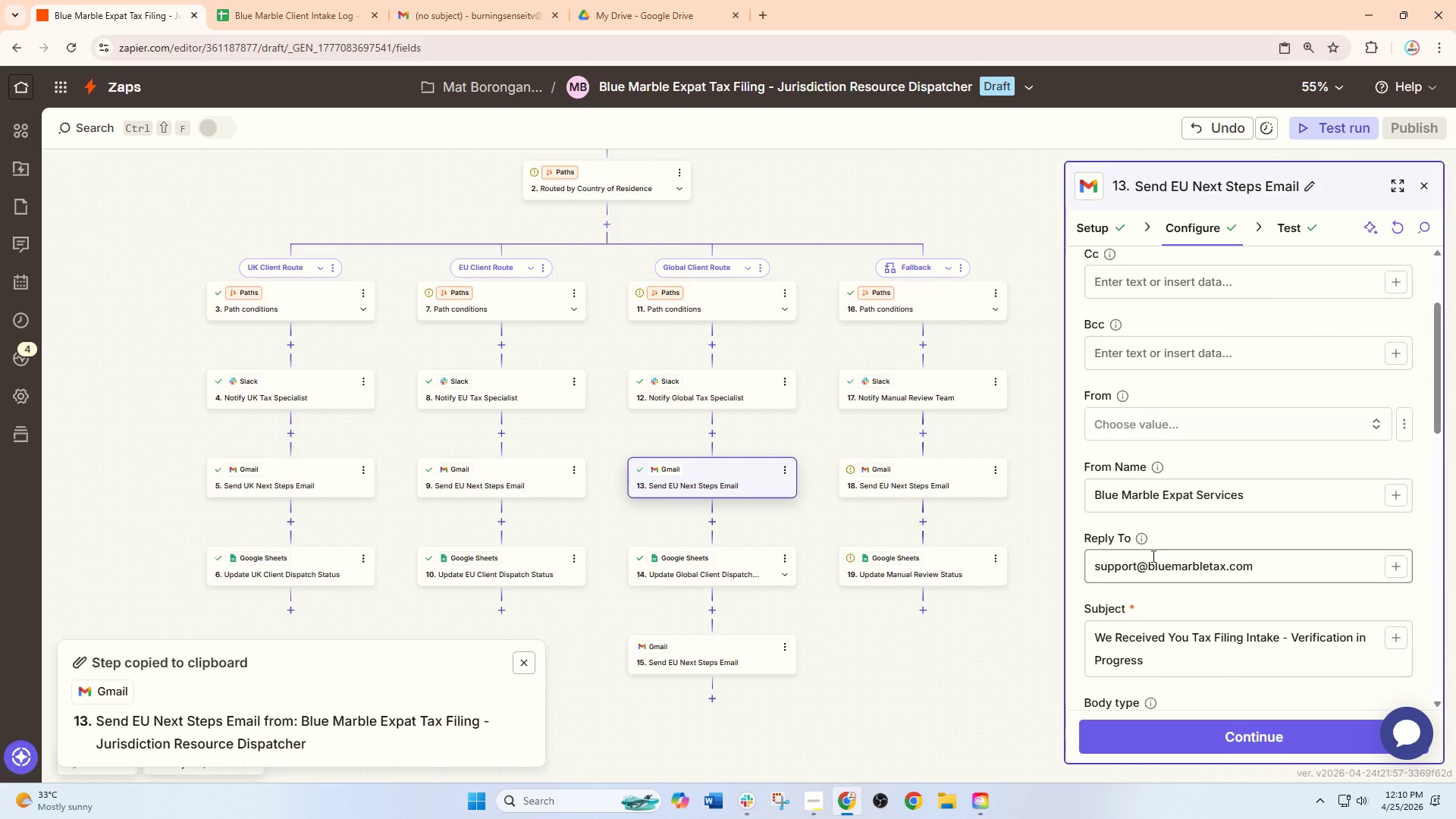 
left_click([1155, 567])
 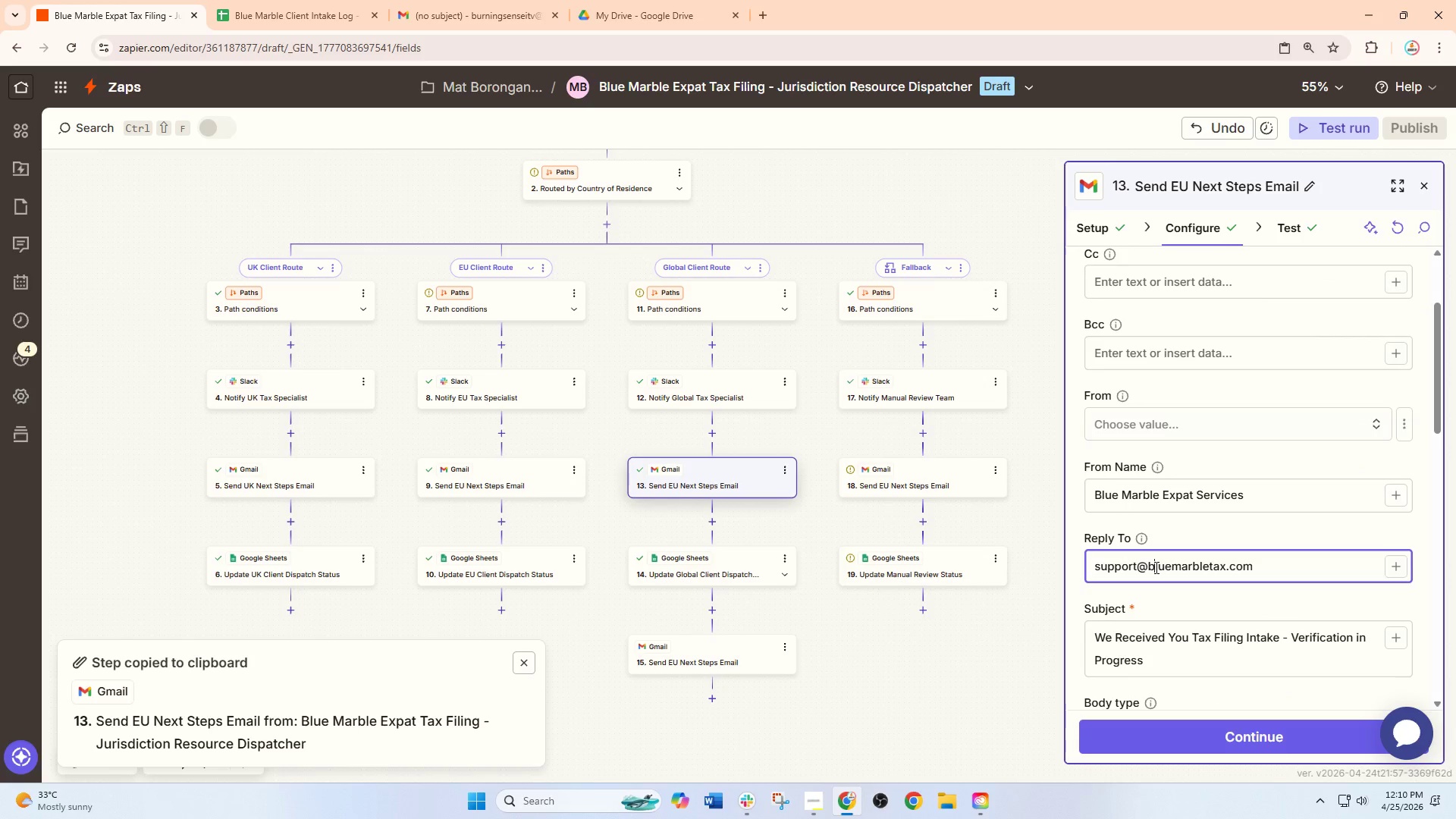 
key(Control+A)
 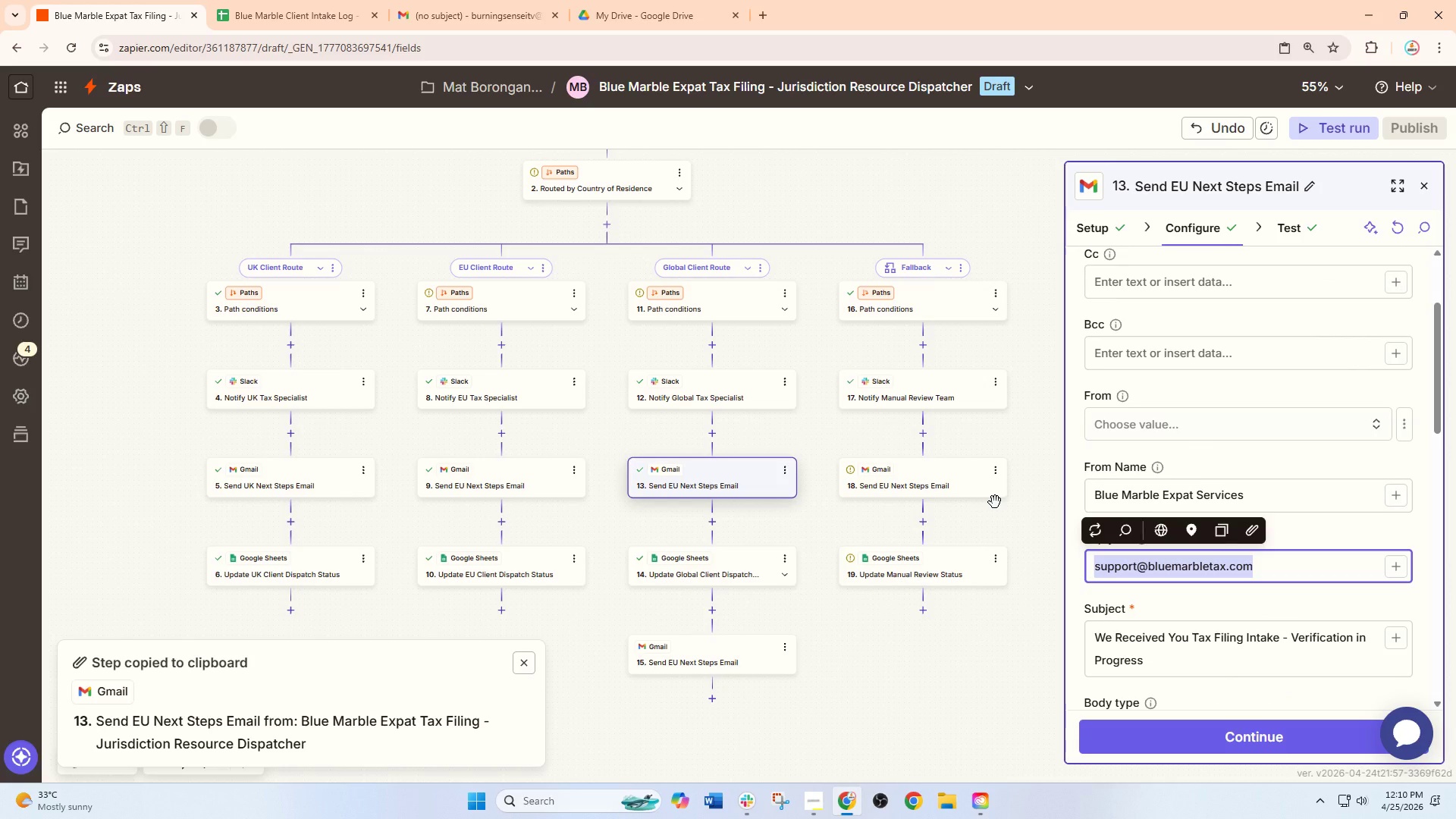 
key(Control+C)
 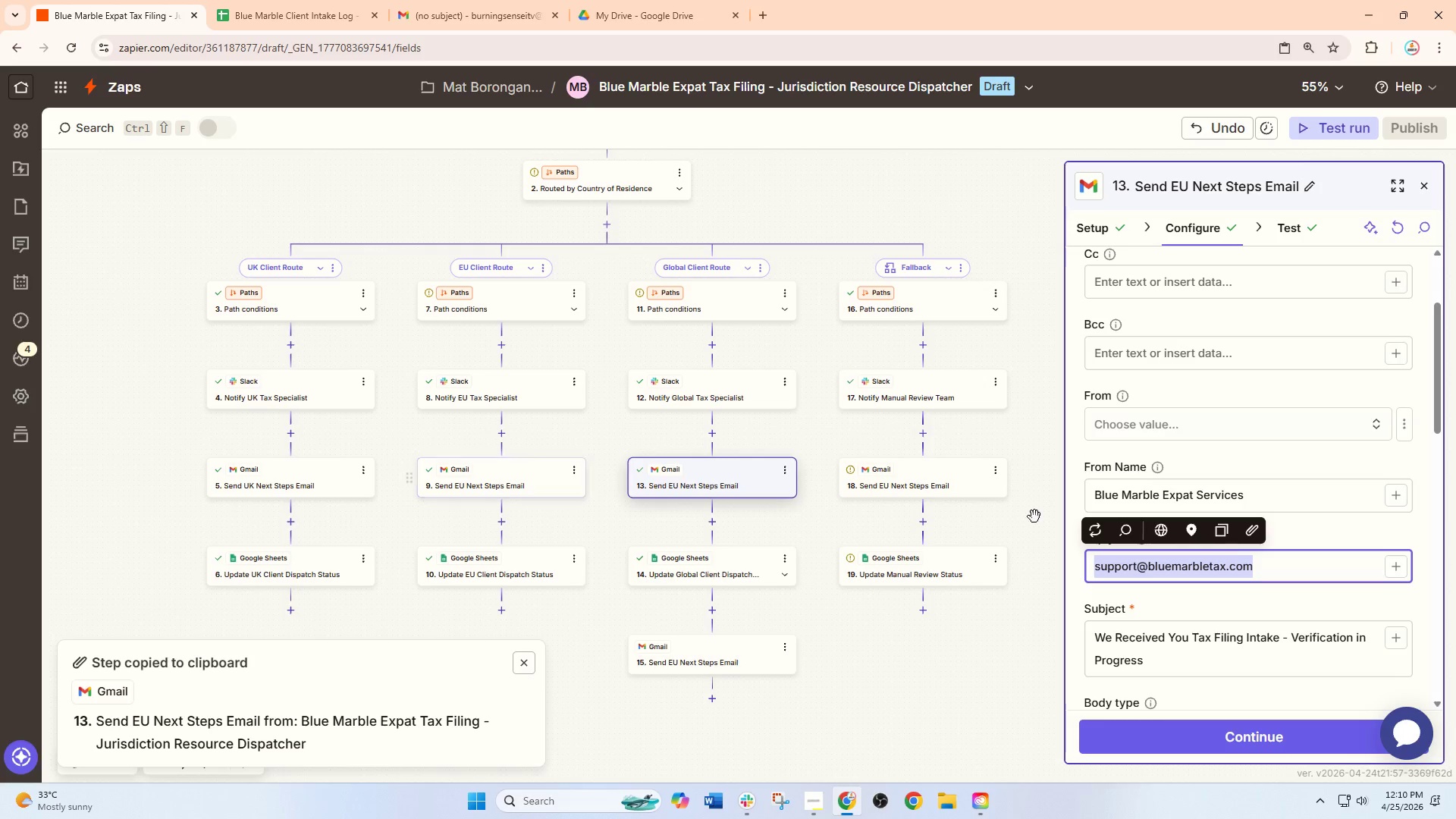 
left_click([1059, 637])
 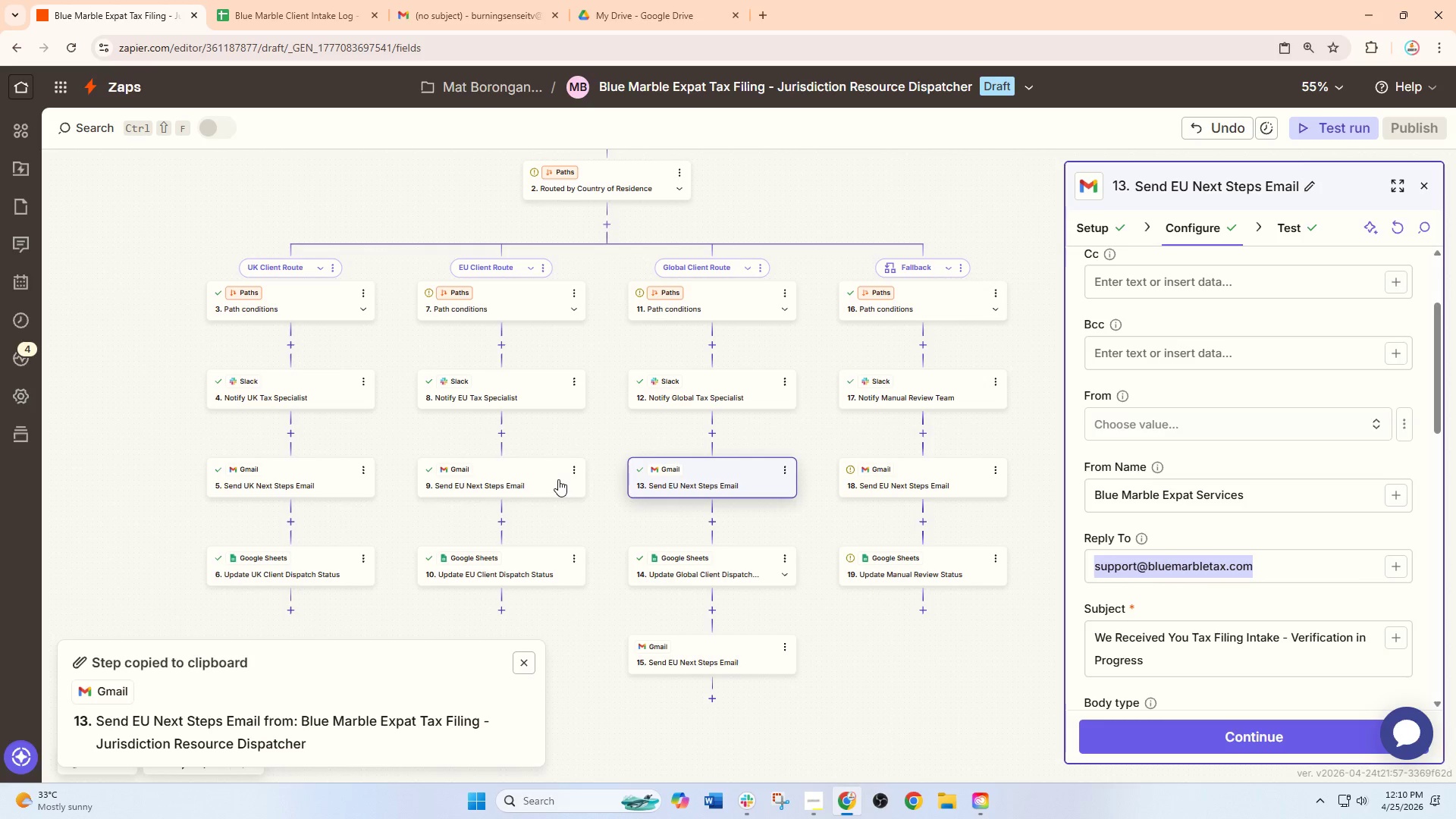 
left_click([518, 478])
 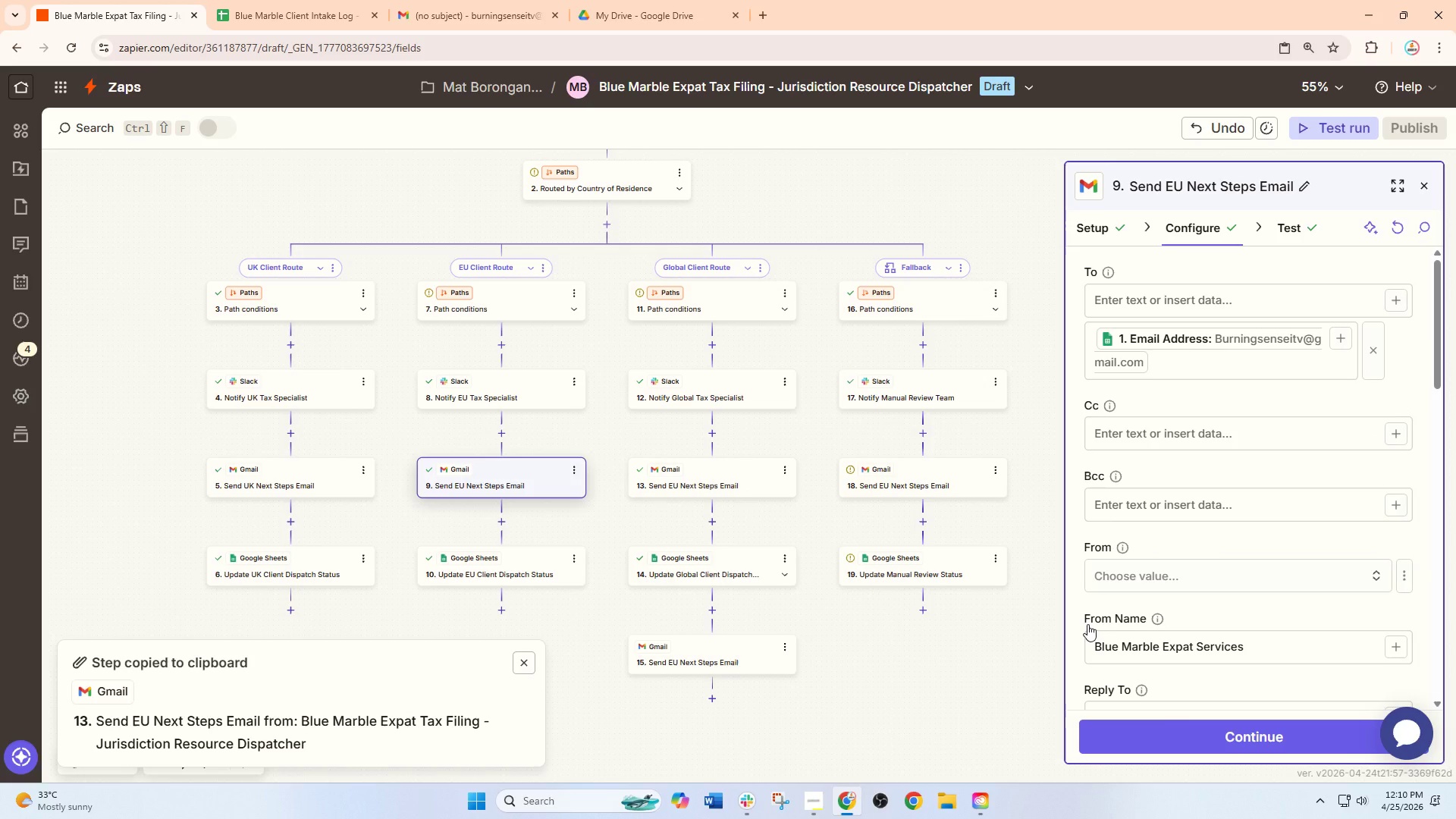 
scroll: coordinate [1089, 626], scroll_direction: down, amount: 1.0
 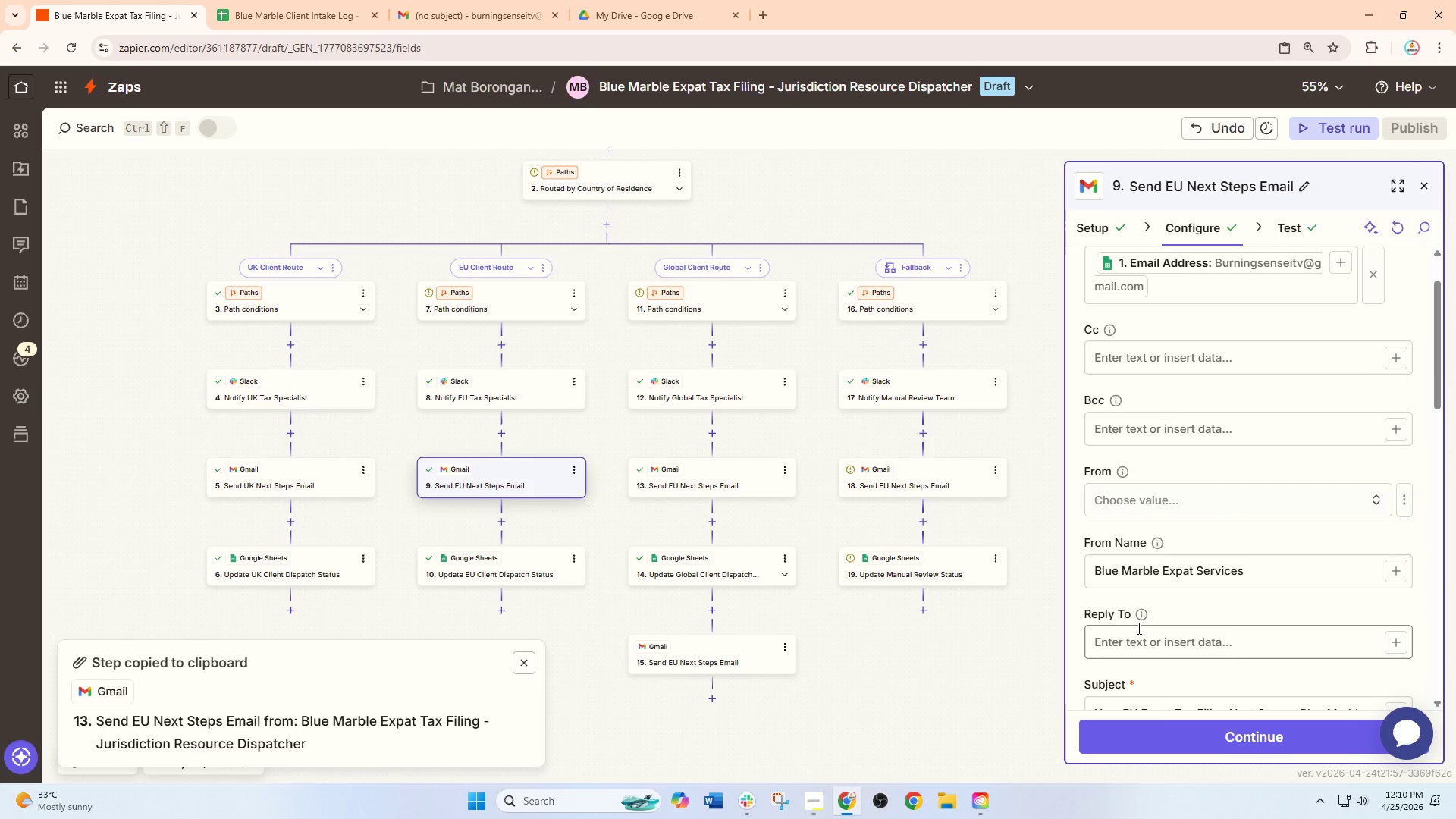 
left_click([1138, 628])
 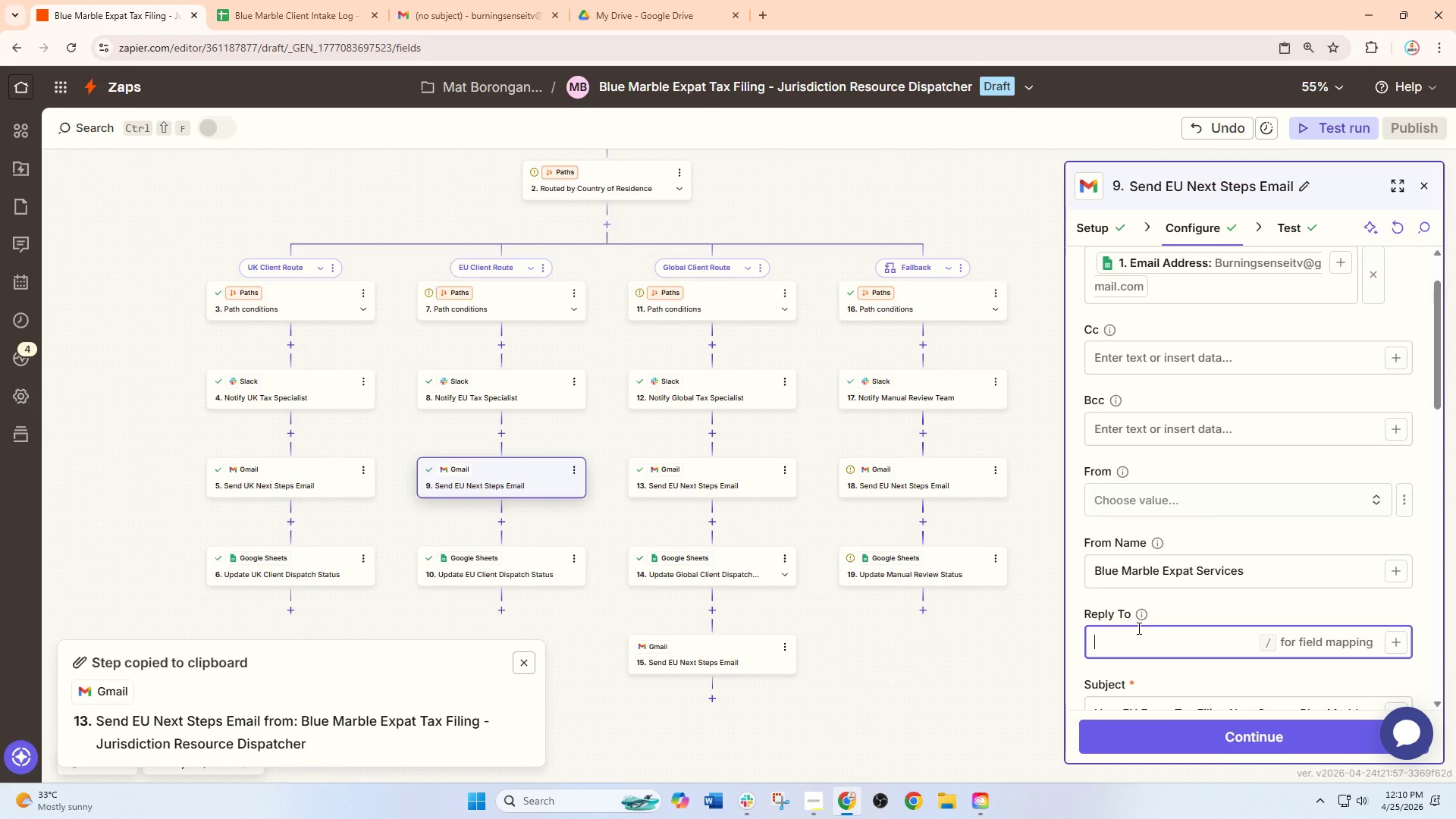 
key(Control+V)
 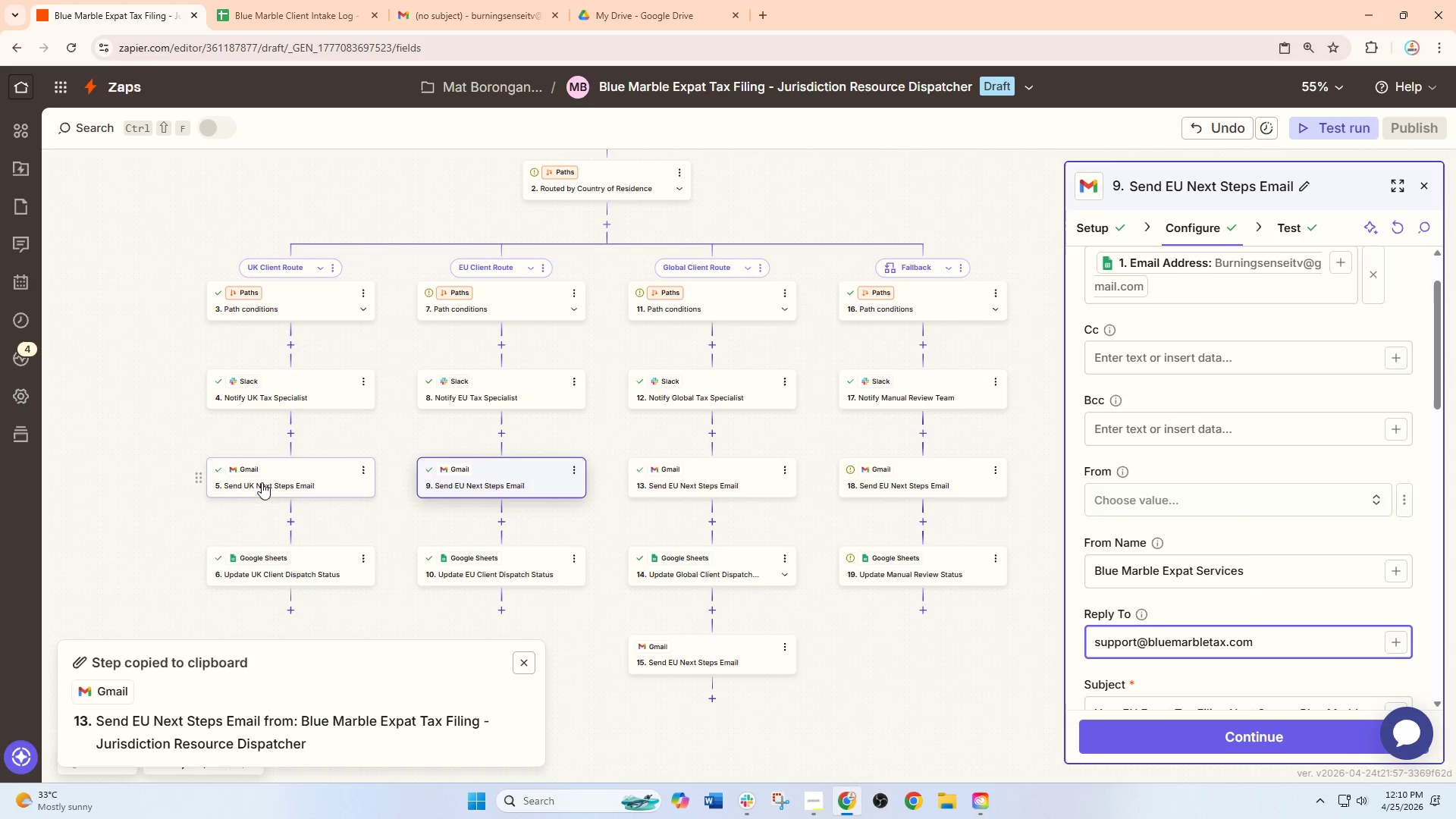 
left_click([282, 477])
 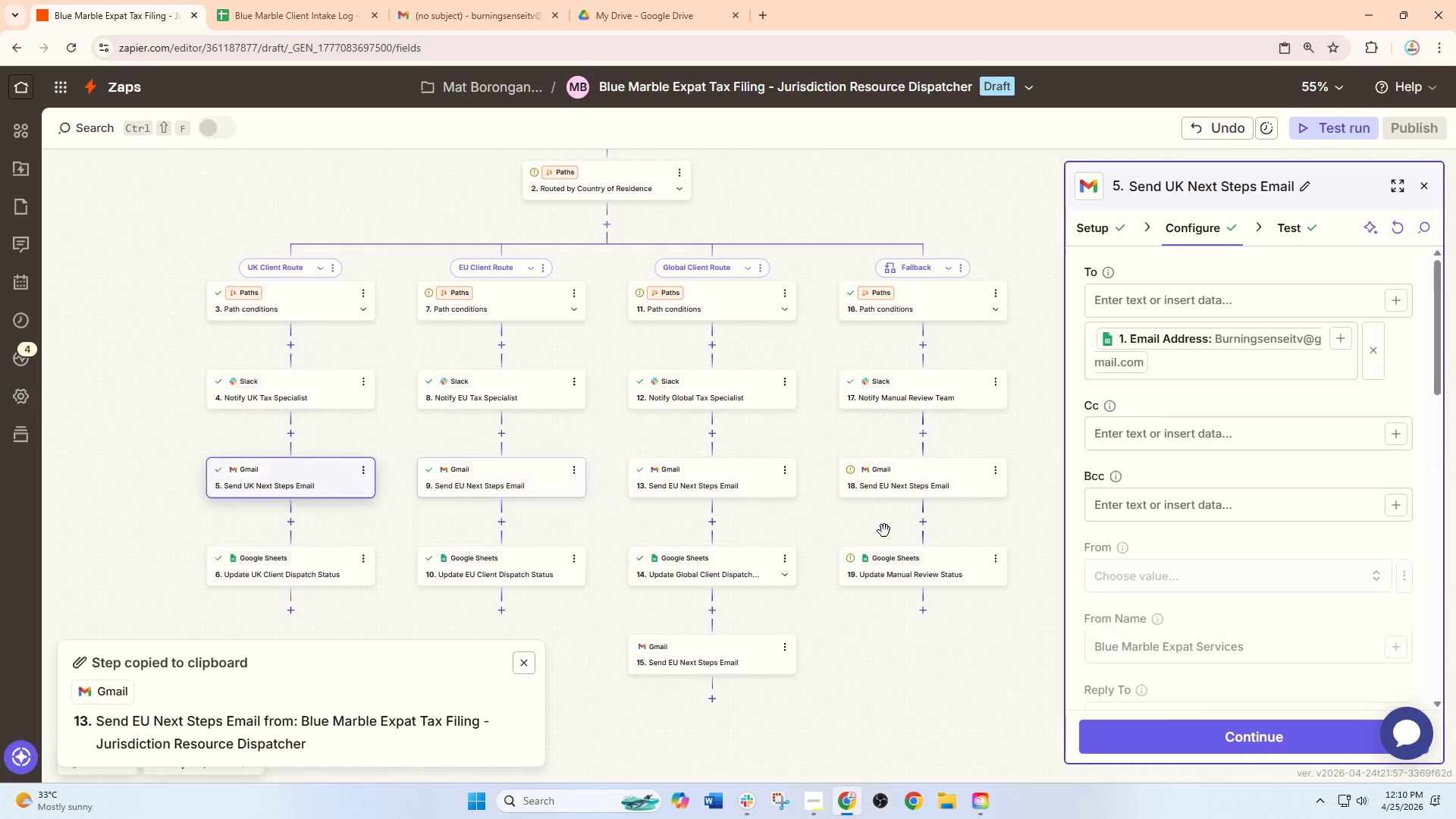 
scroll: coordinate [1141, 626], scroll_direction: down, amount: 3.0
 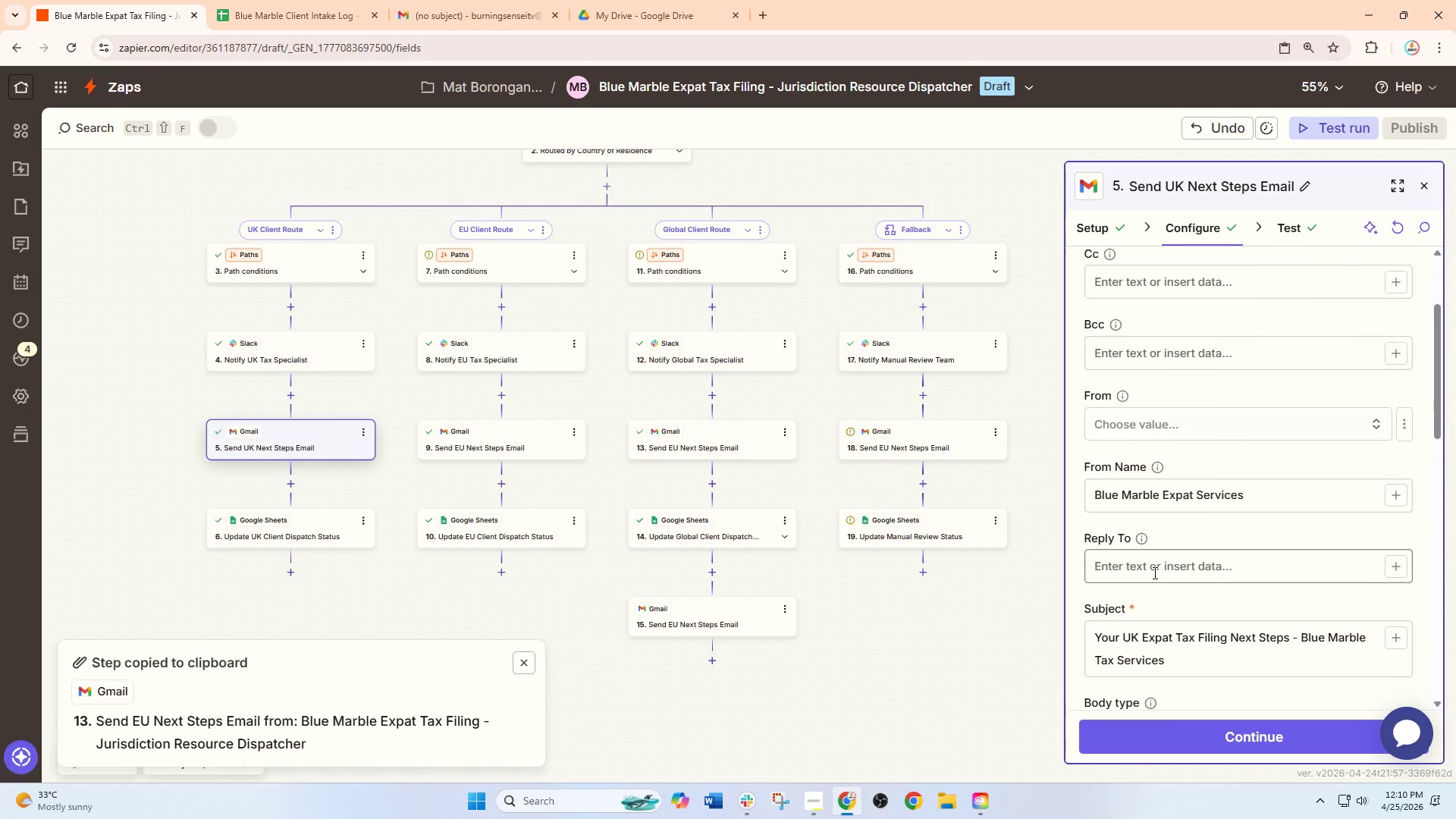 
left_click([1155, 570])
 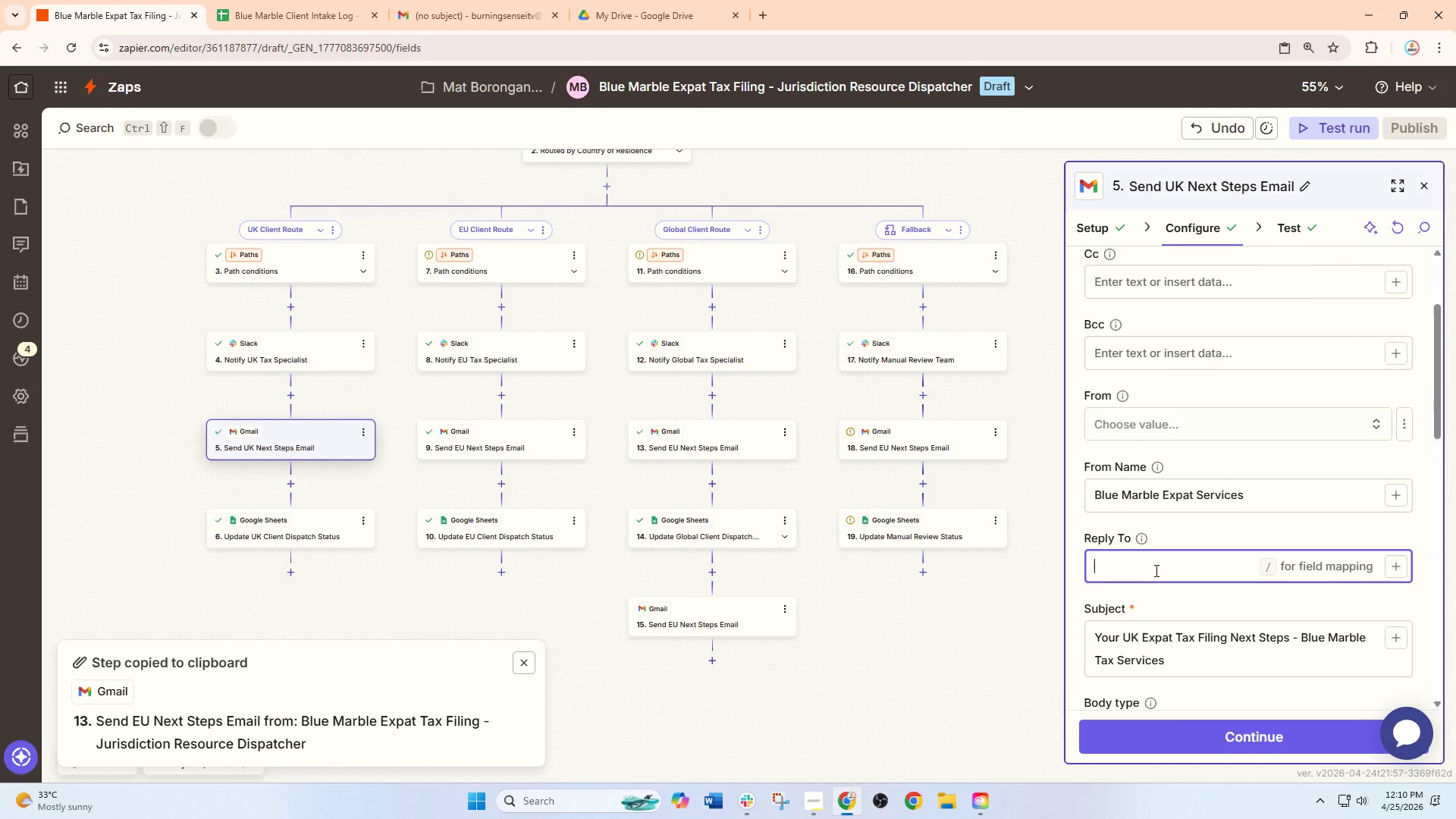 
key(Control+V)
 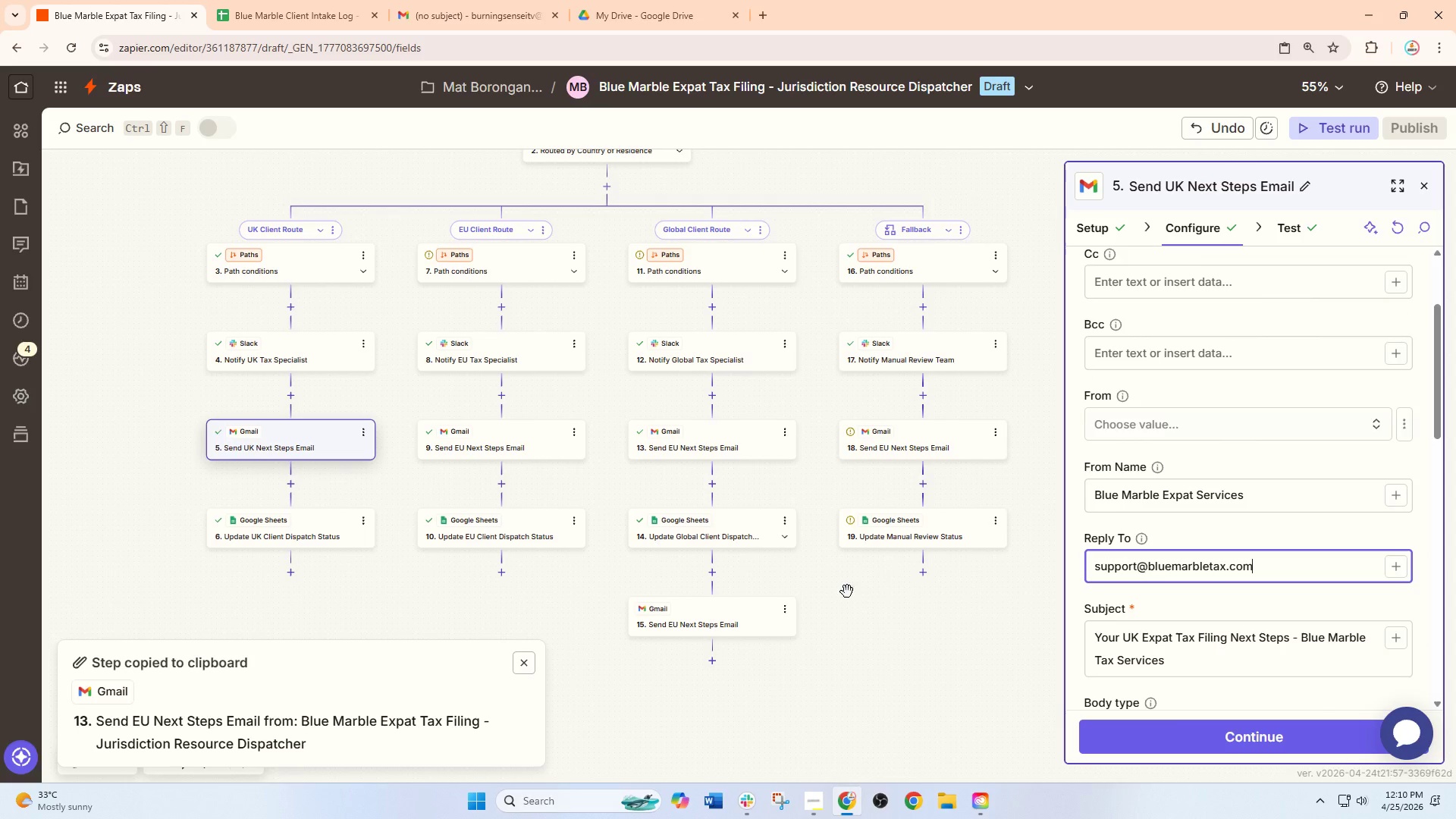 
left_click_drag(start_coordinate=[847, 592], to_coordinate=[841, 592])
 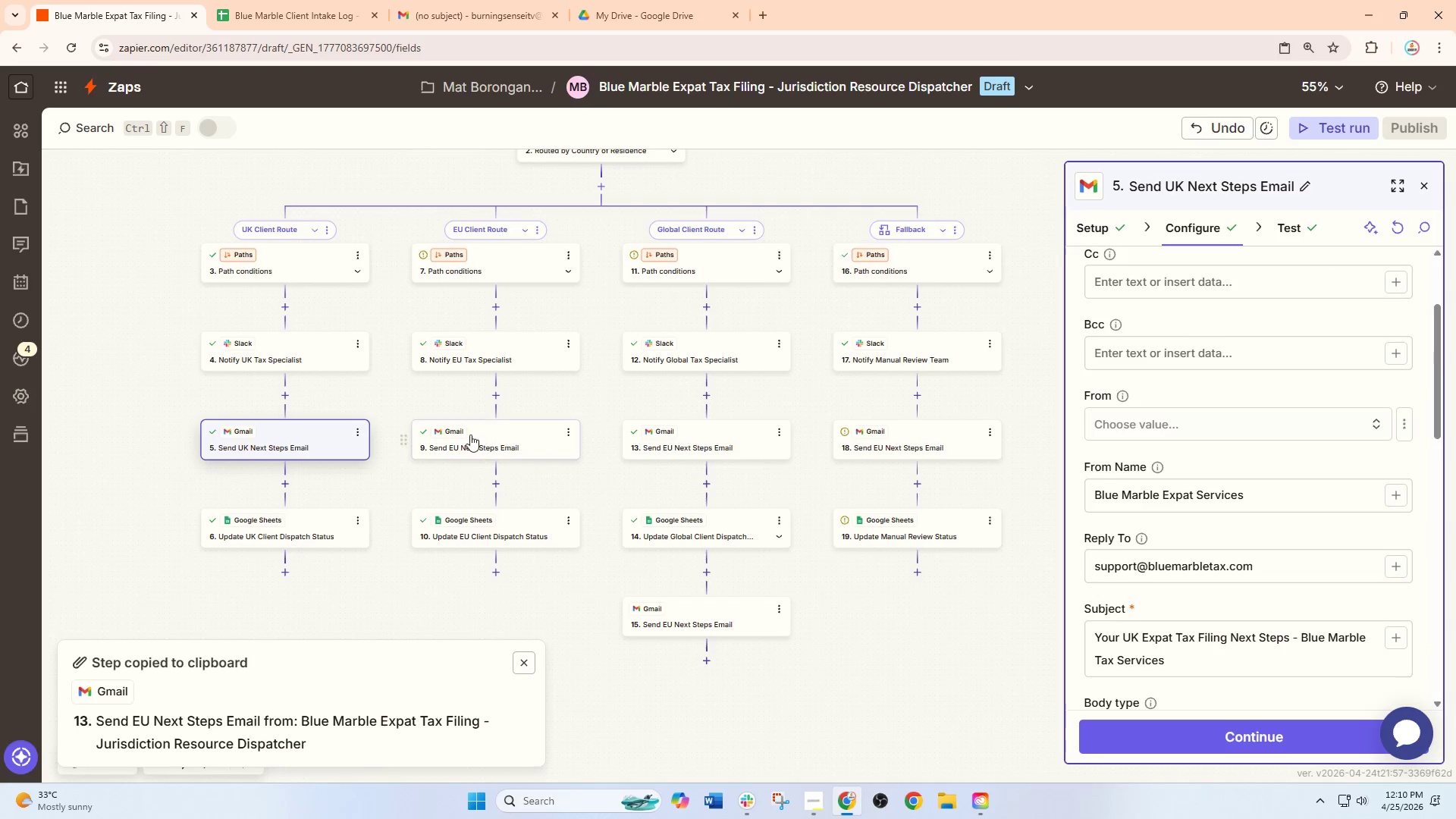 
left_click([470, 435])
 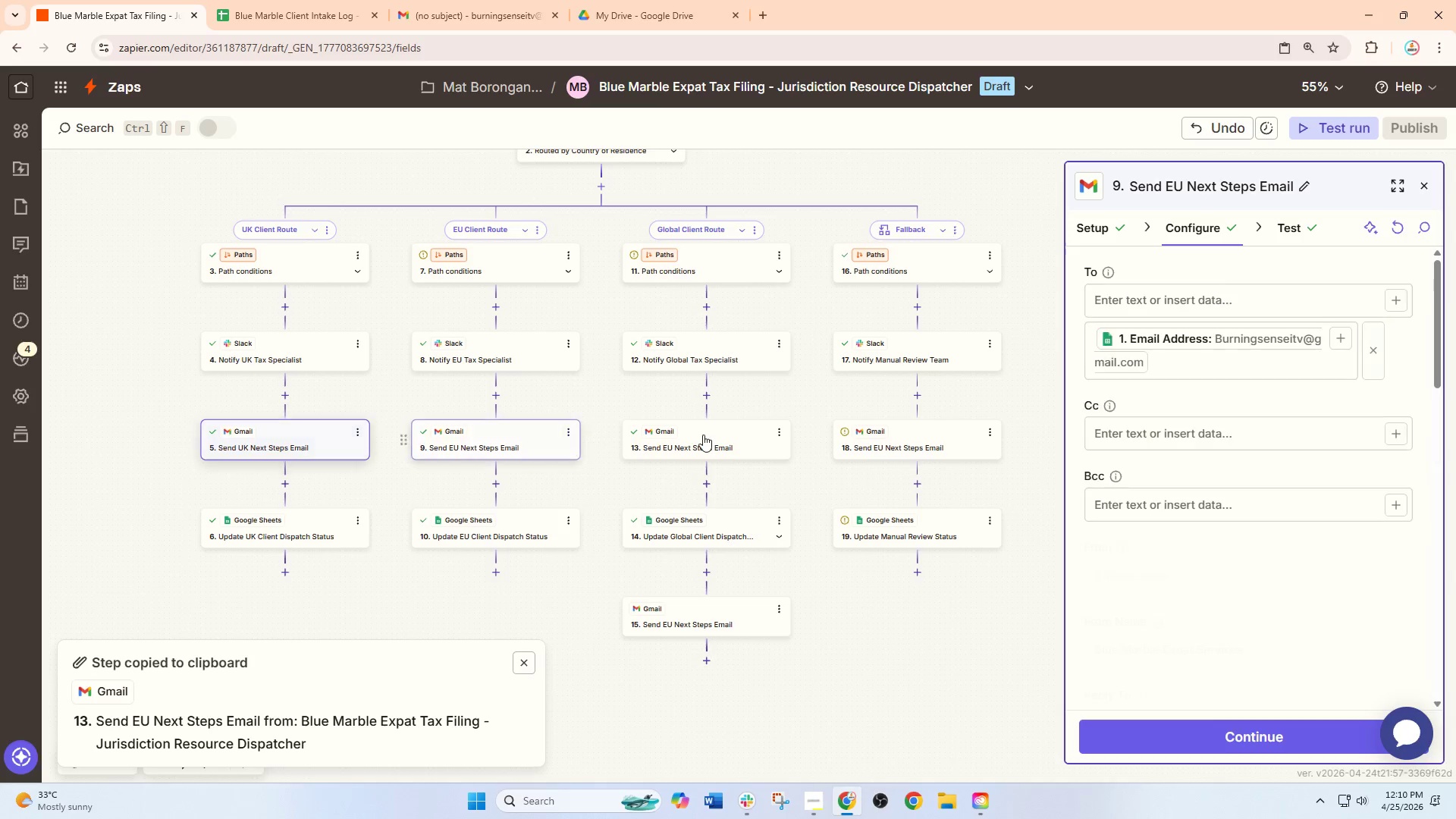 
left_click([712, 435])
 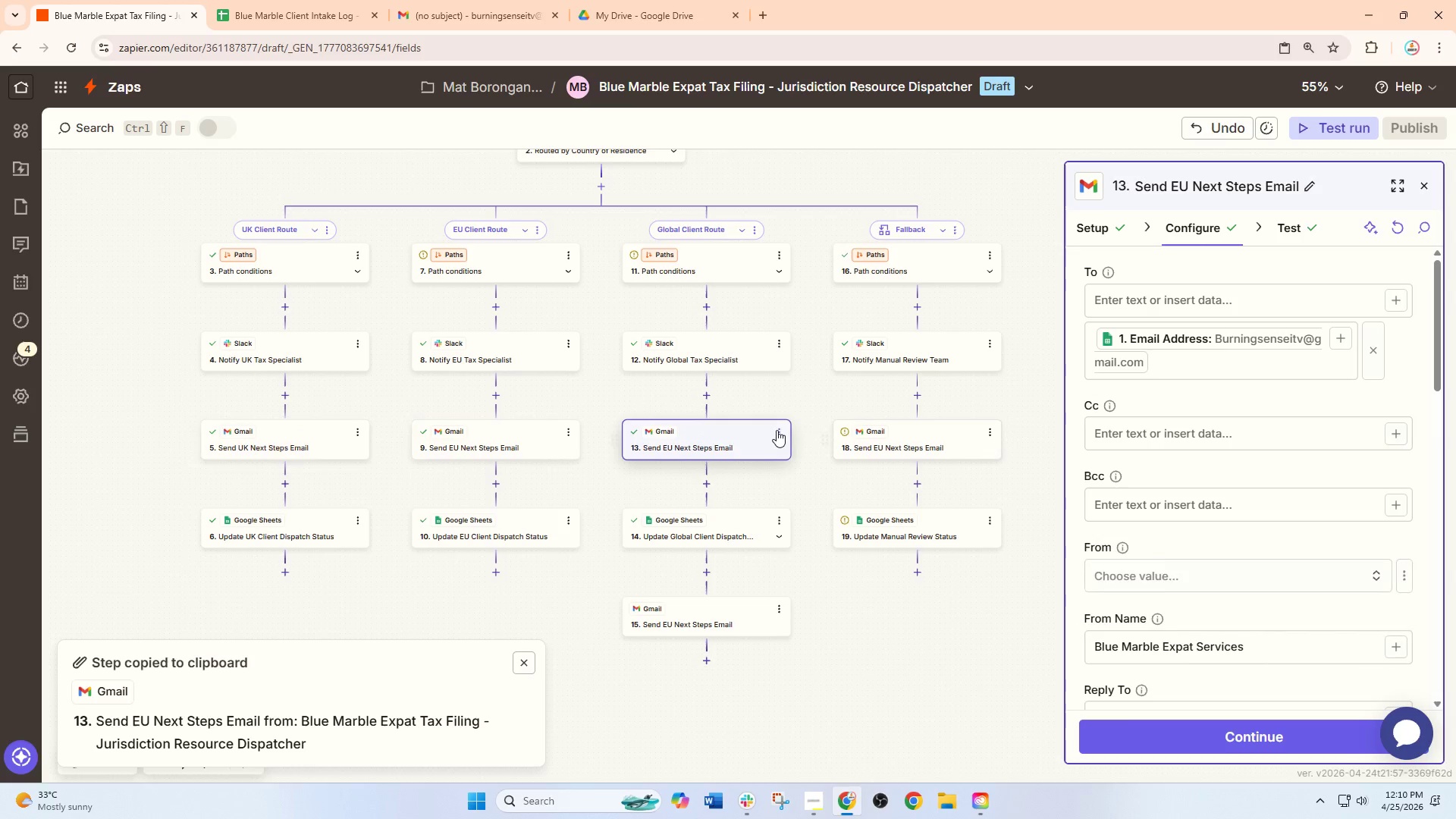 
left_click([775, 429])
 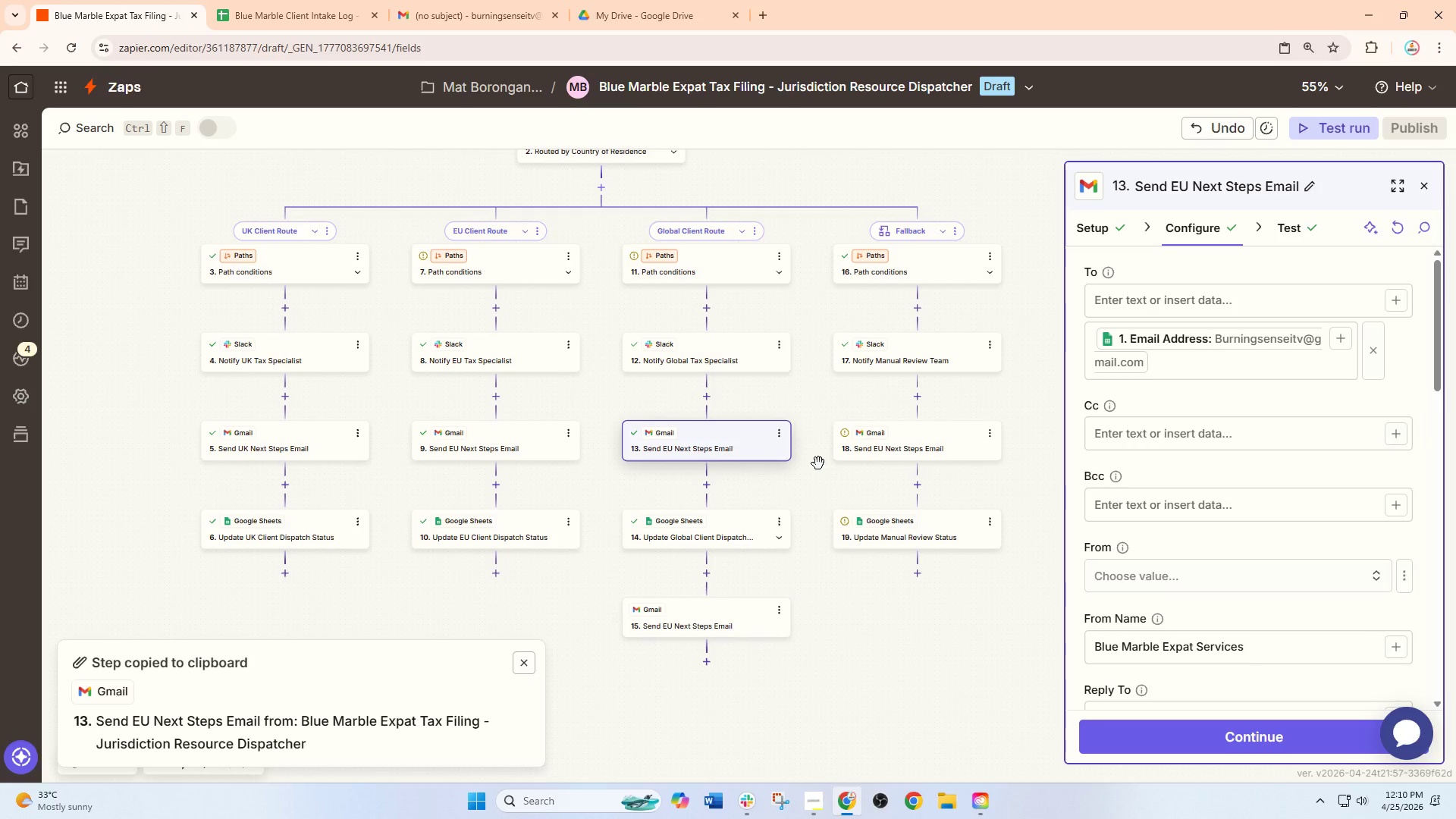 
left_click([991, 429])
 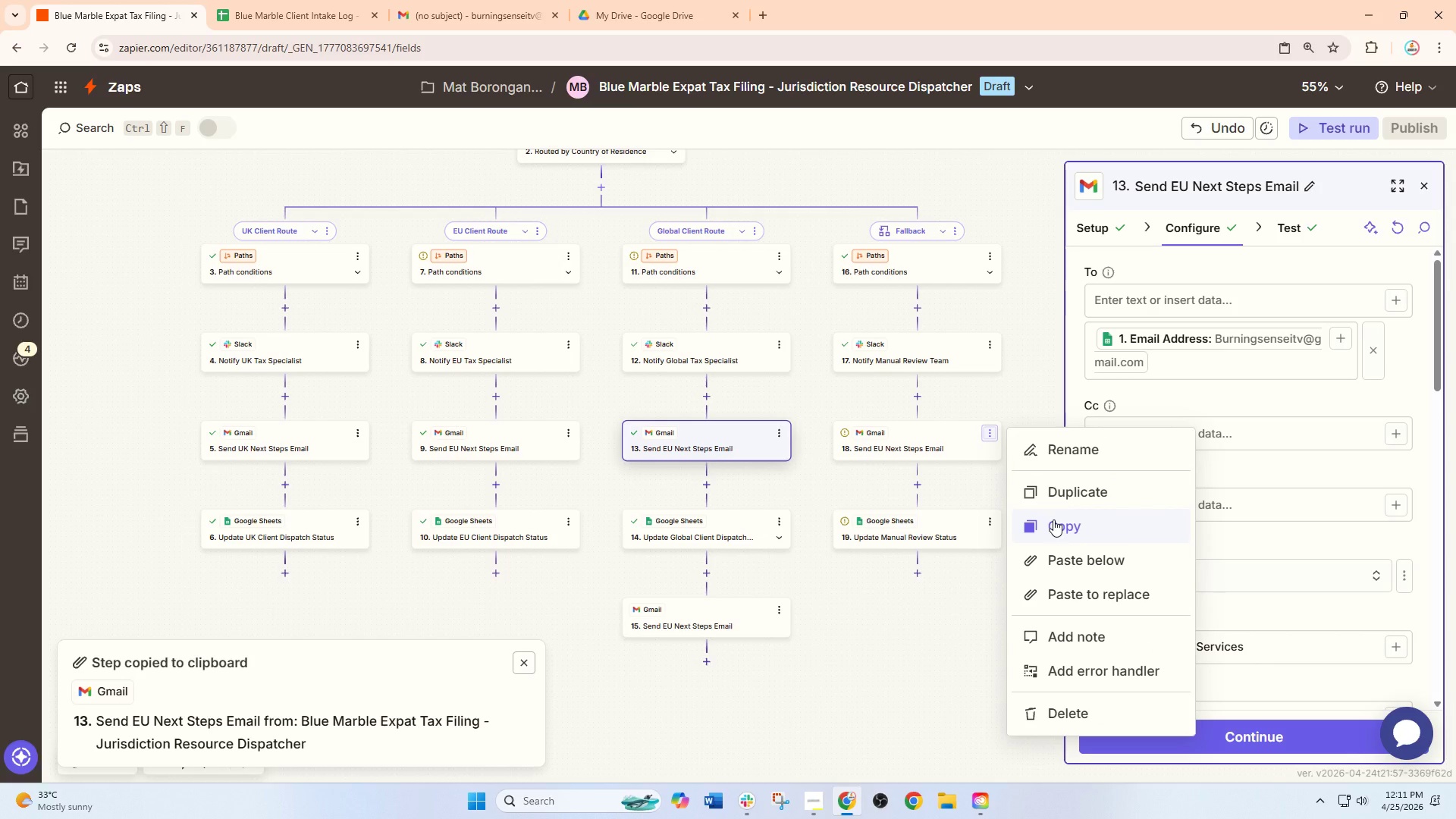 
left_click([1055, 522])
 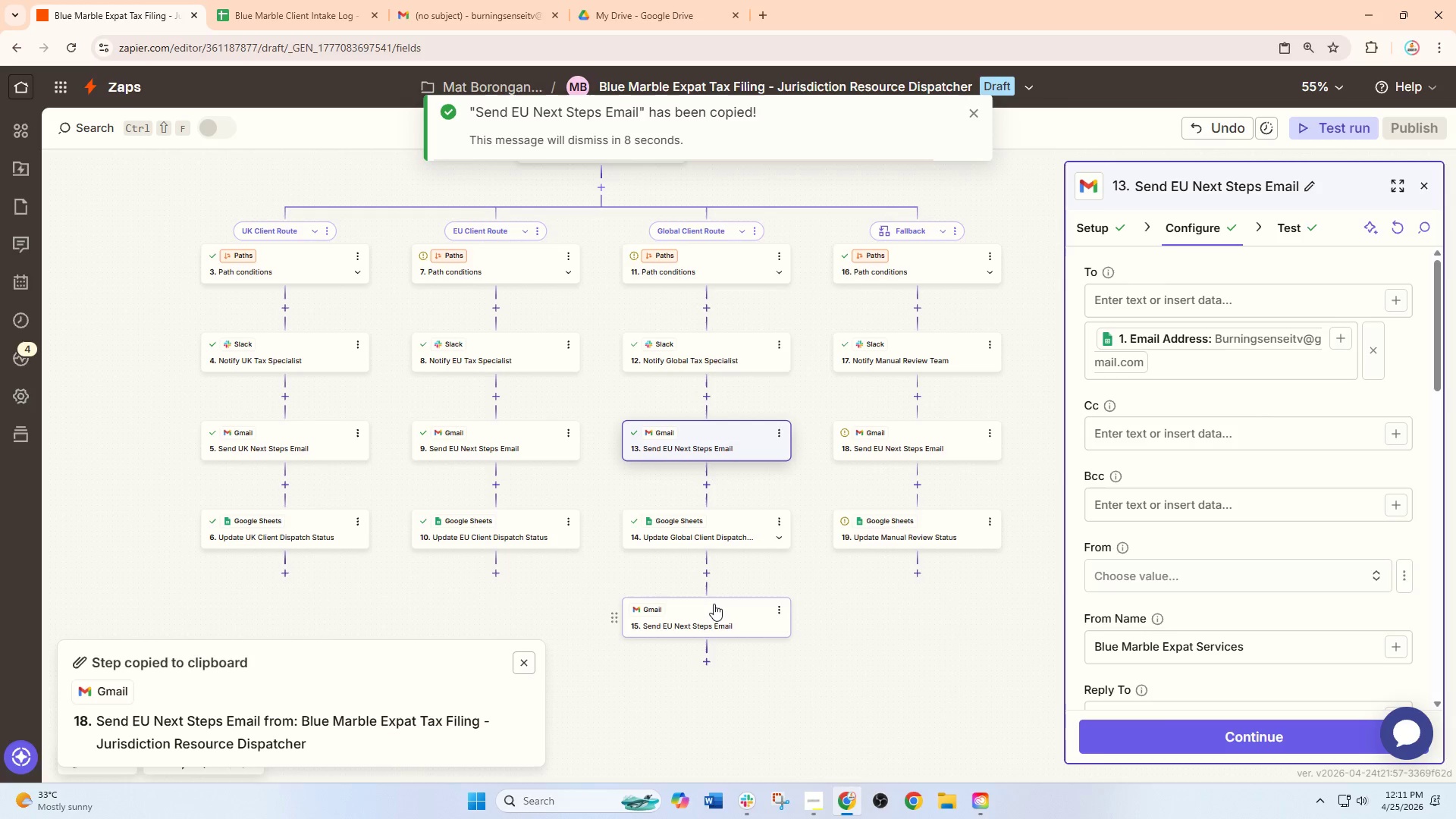 
left_click([708, 620])
 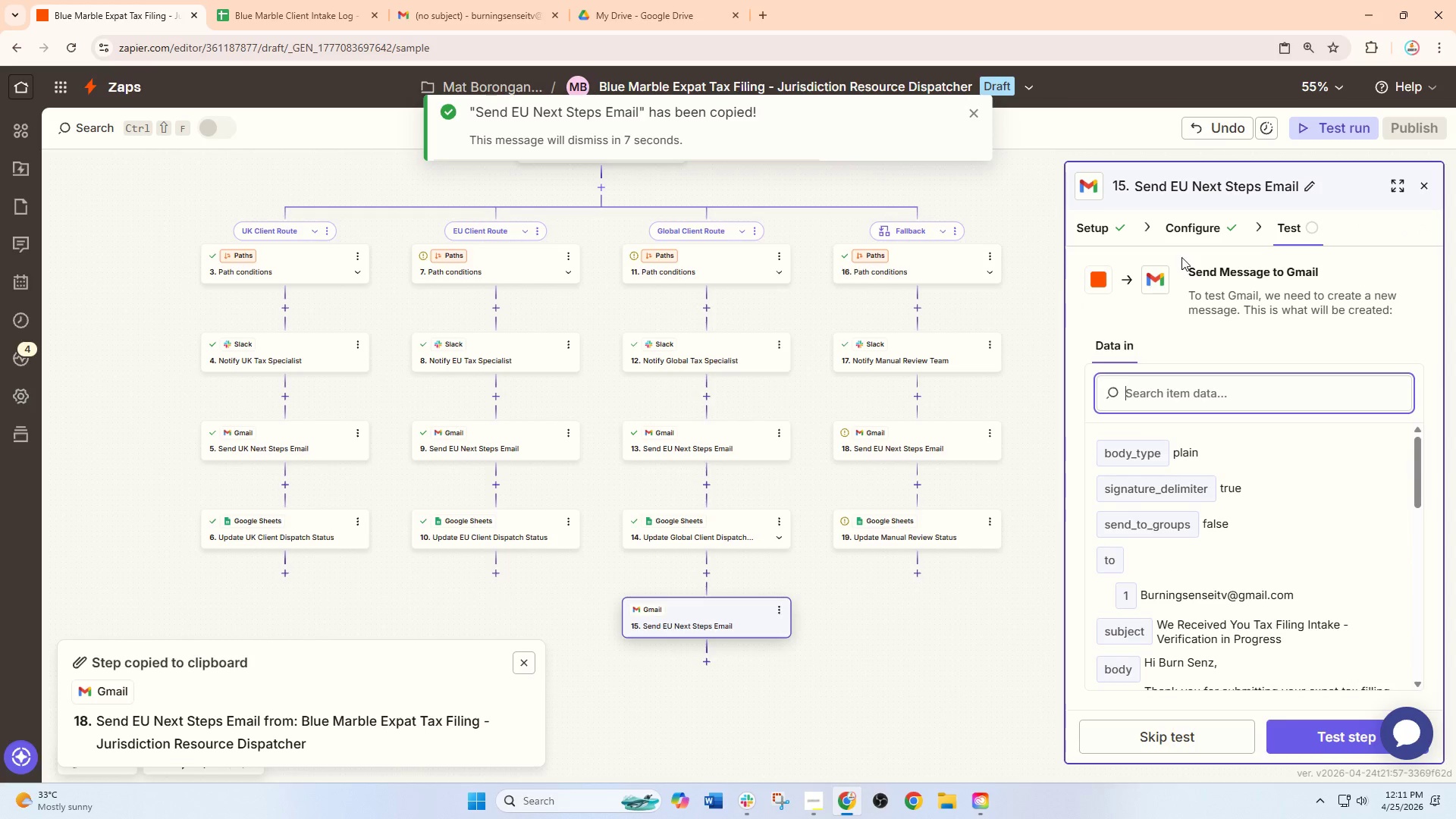 
left_click([1177, 218])
 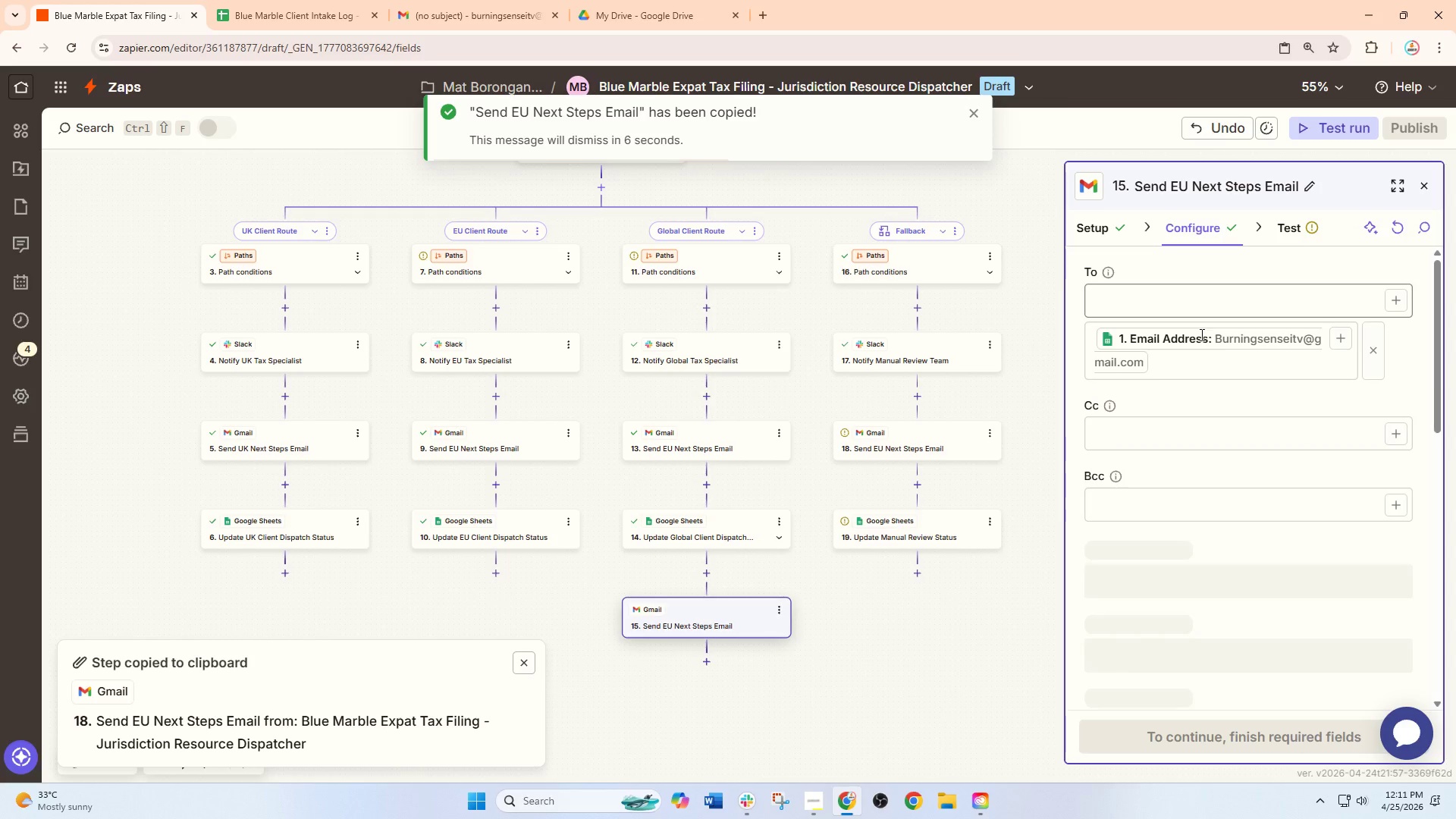 
scroll: coordinate [1153, 455], scroll_direction: down, amount: 5.0
 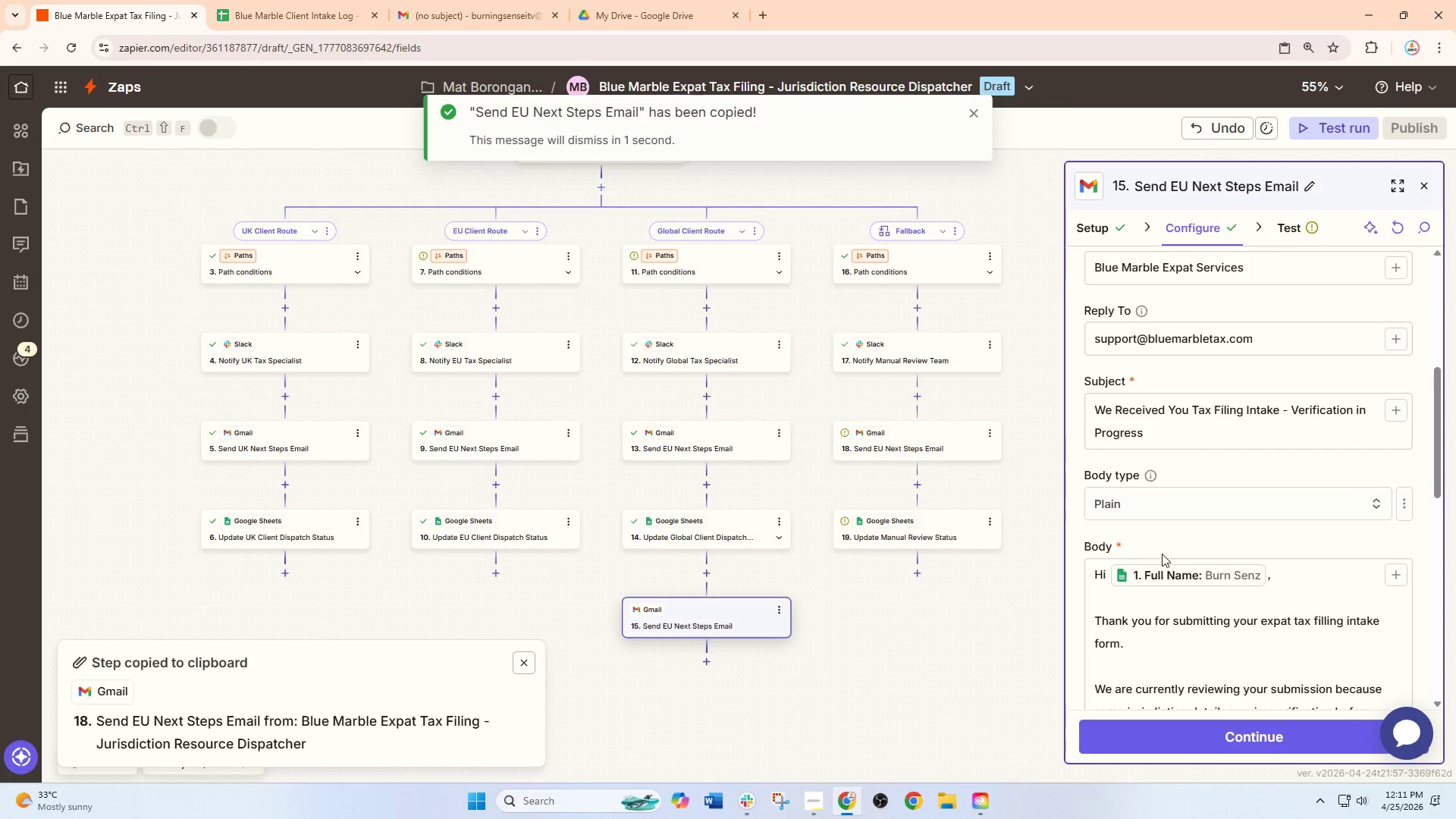 
left_click([731, 348])
 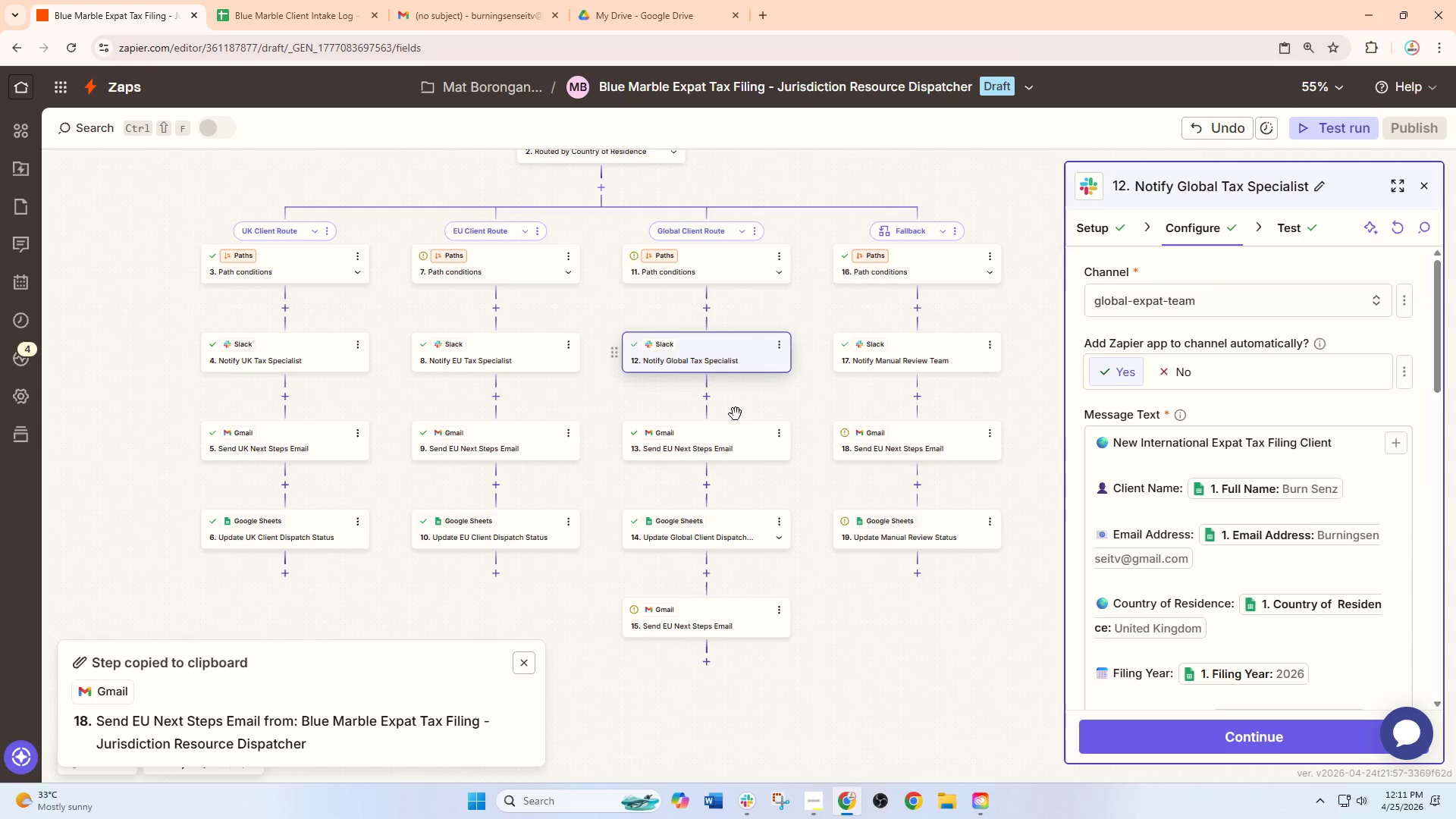 
left_click([726, 441])
 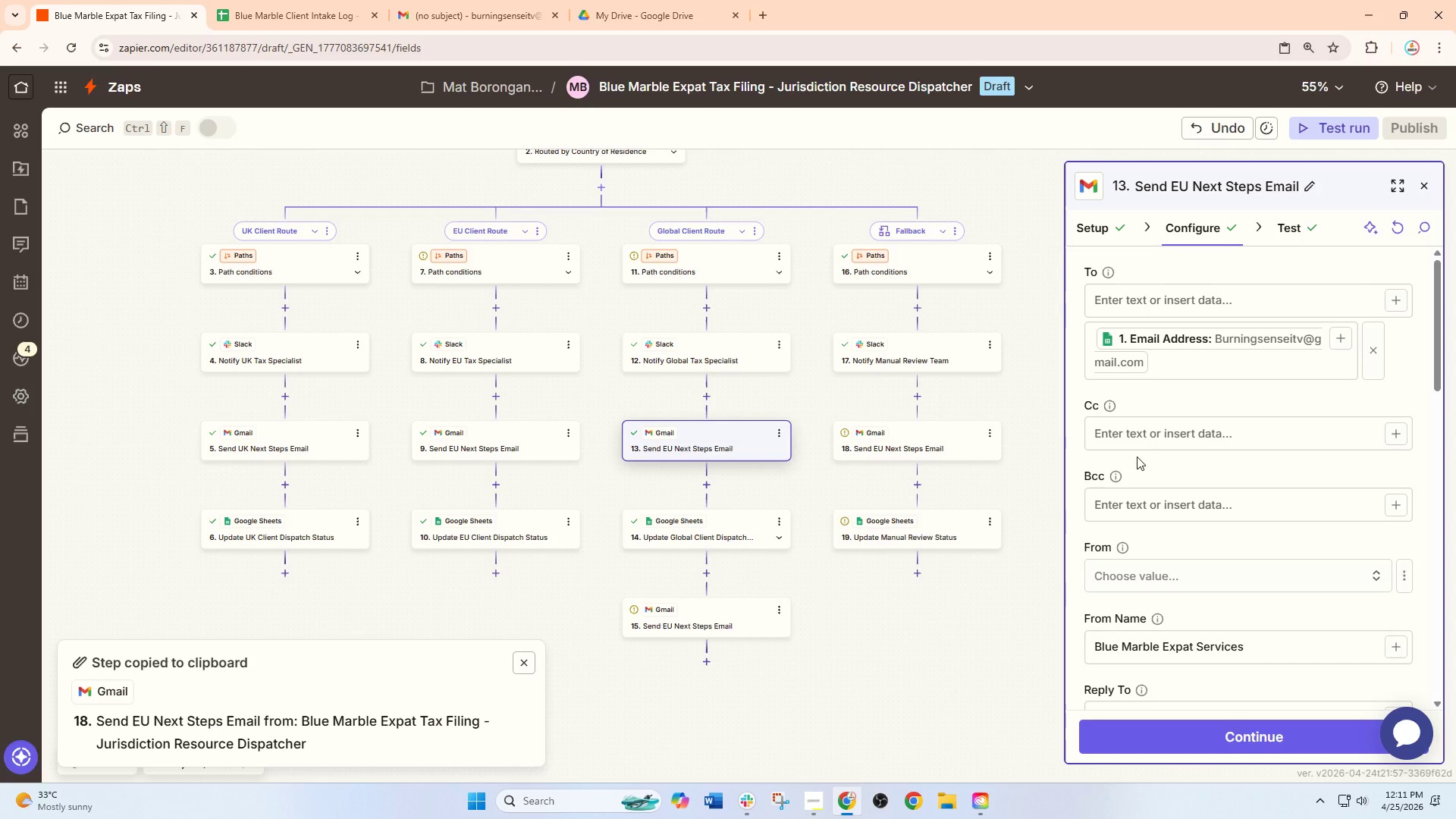 
scroll: coordinate [1152, 469], scroll_direction: down, amount: 9.0
 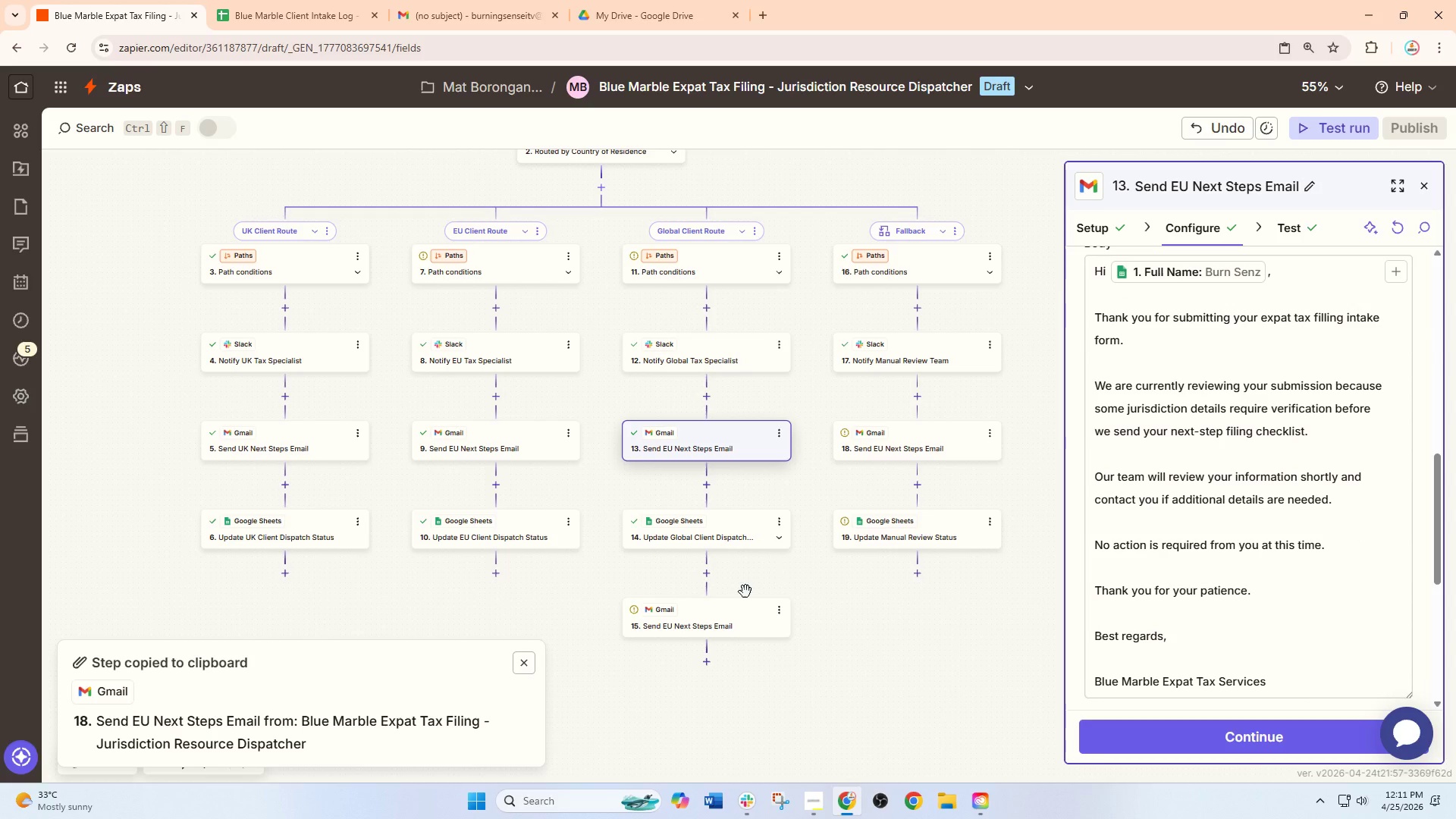 
left_click([714, 632])
 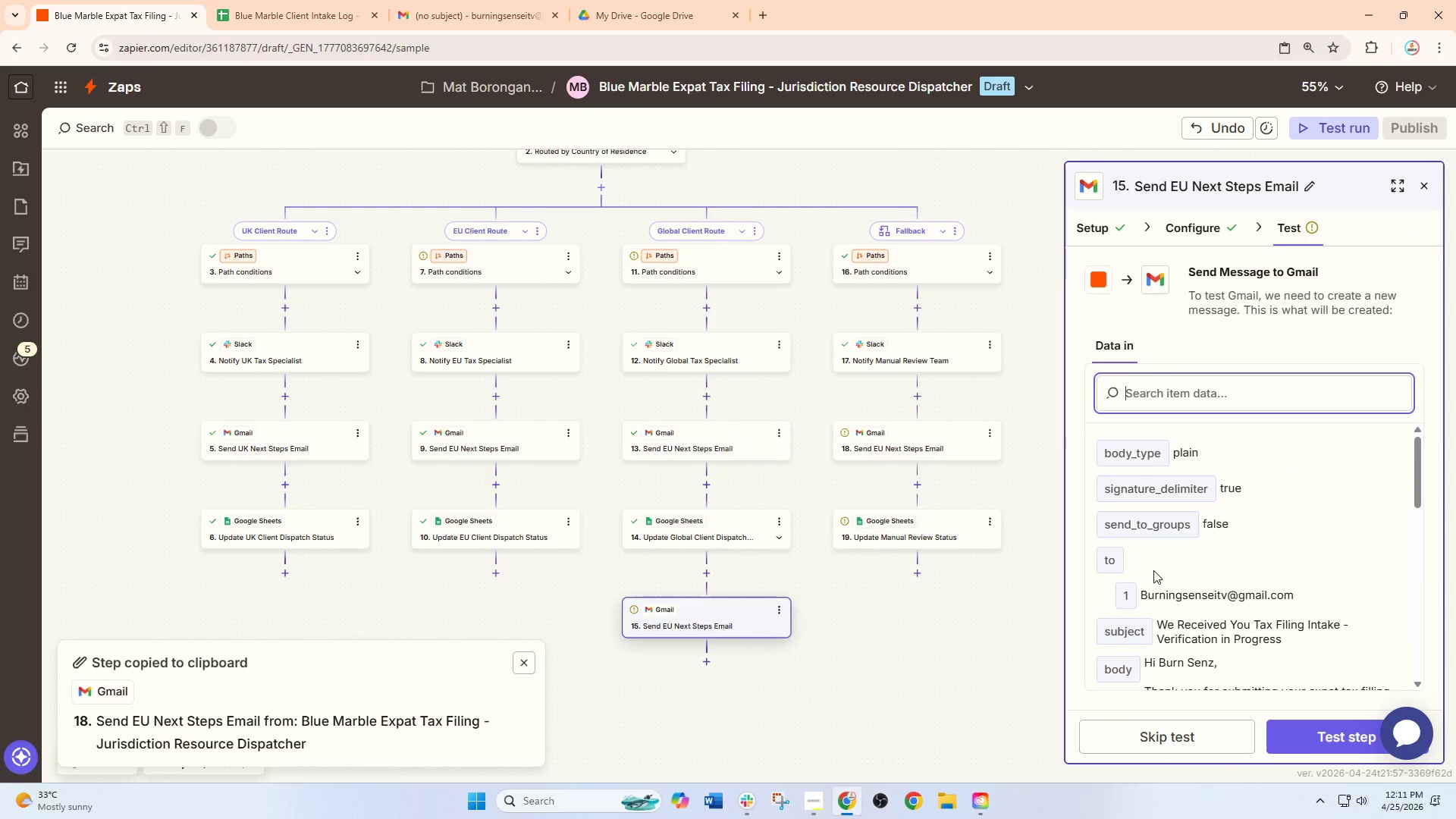 
scroll: coordinate [1153, 570], scroll_direction: down, amount: 3.0
 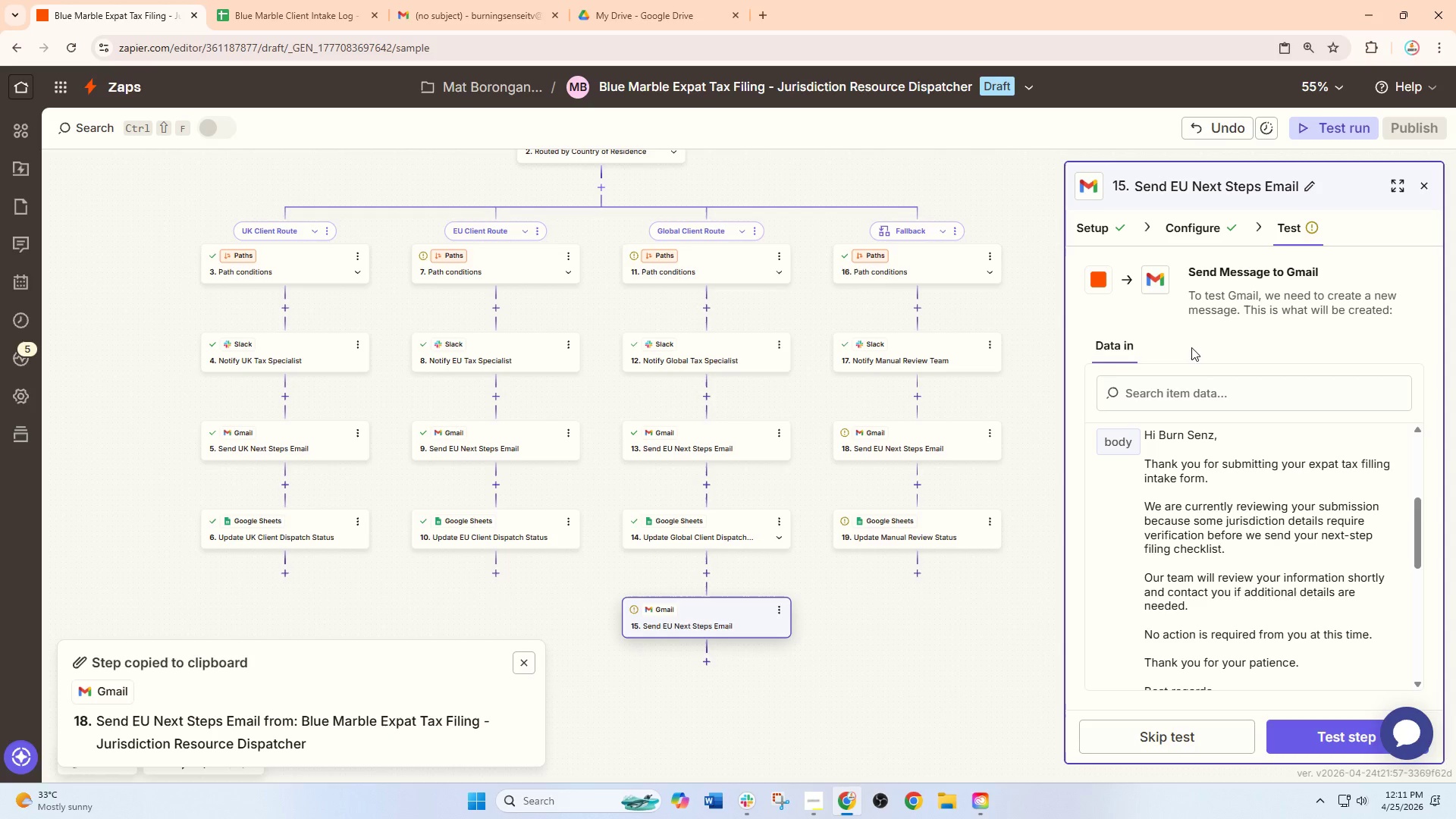 
left_click([1191, 234])
 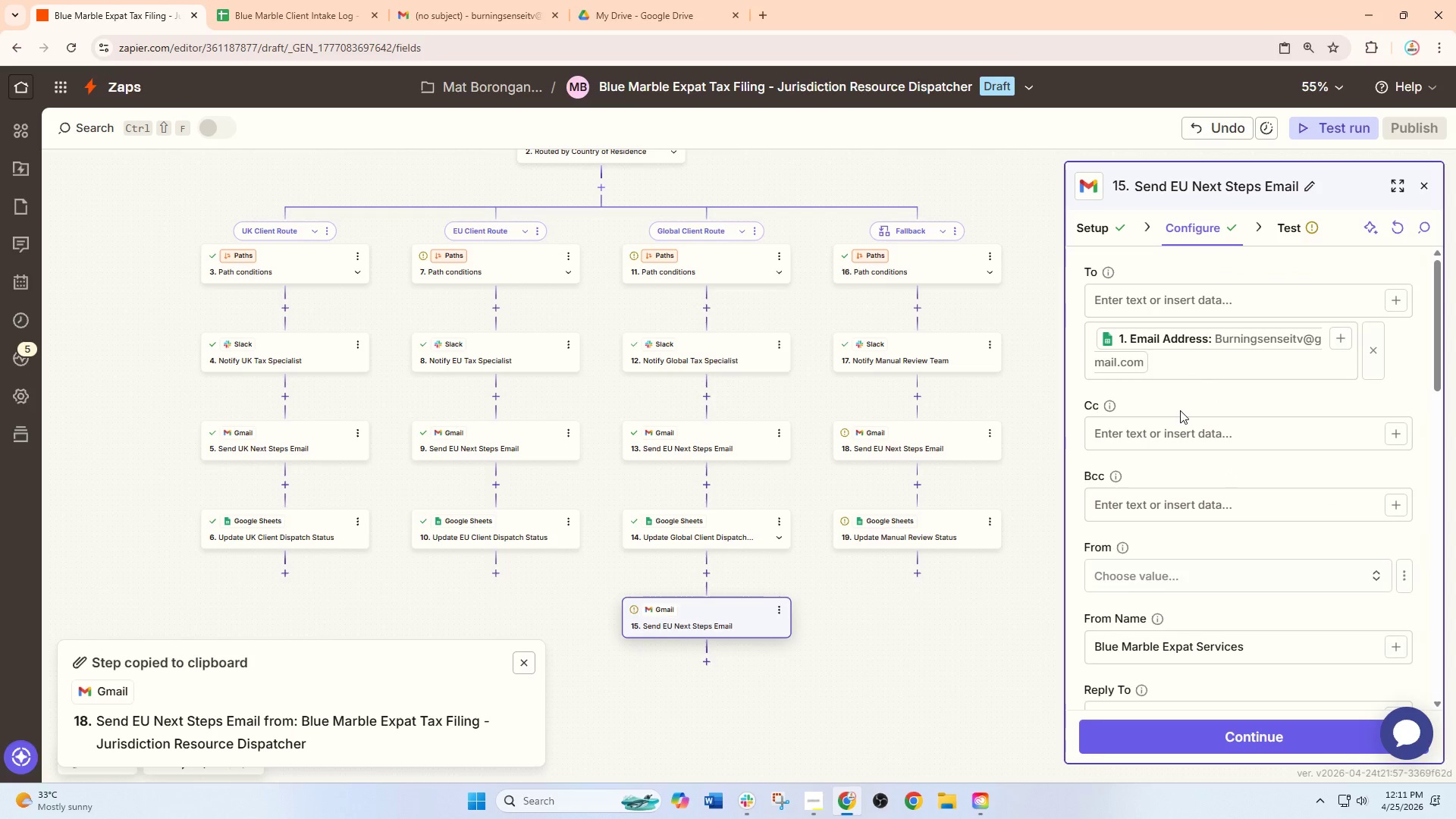 
scroll: coordinate [1207, 570], scroll_direction: down, amount: 12.0
 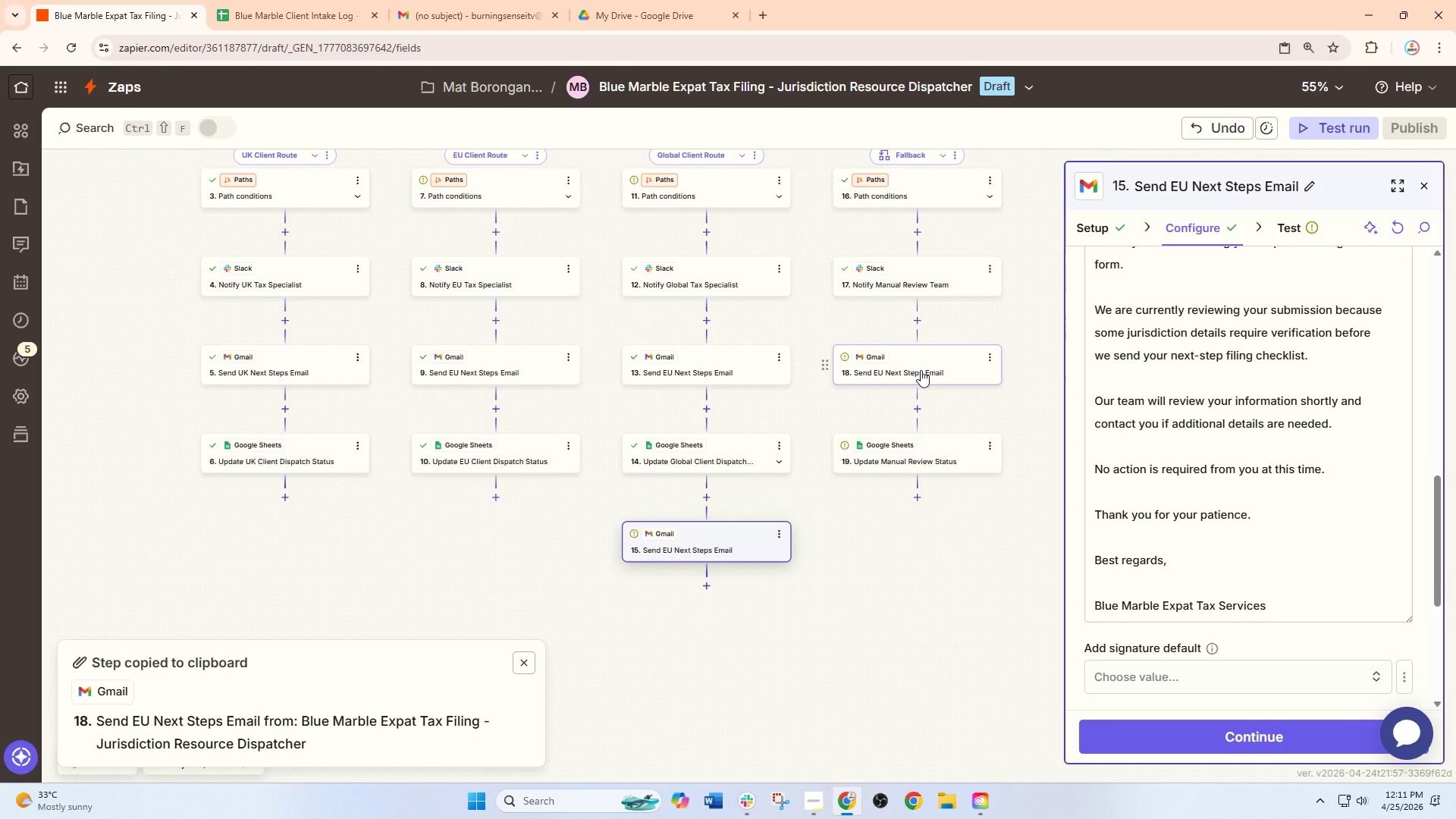 
left_click([921, 370])
 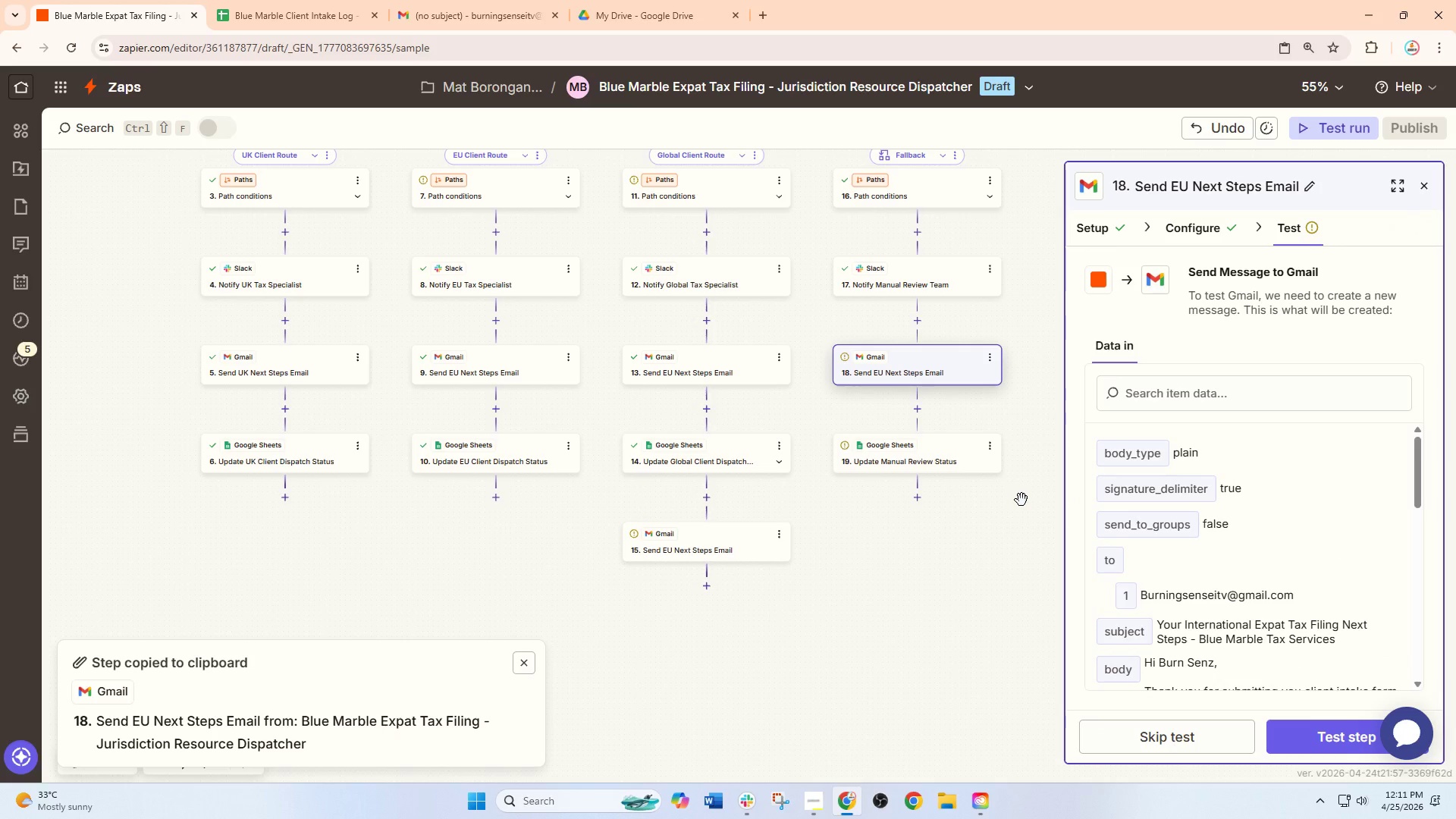 
wait(5.7)
 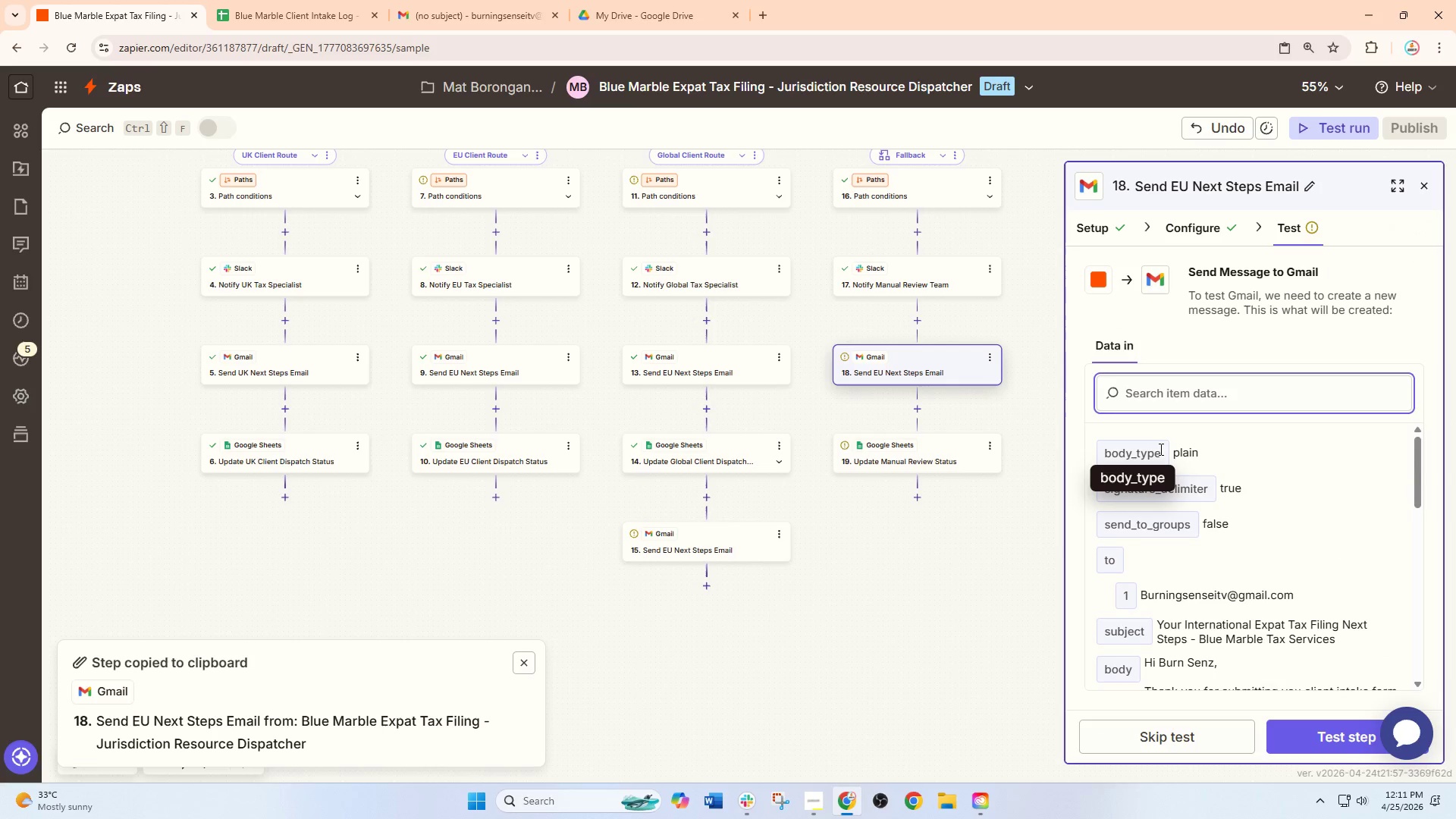 
scroll: coordinate [1246, 535], scroll_direction: down, amount: 10.0
 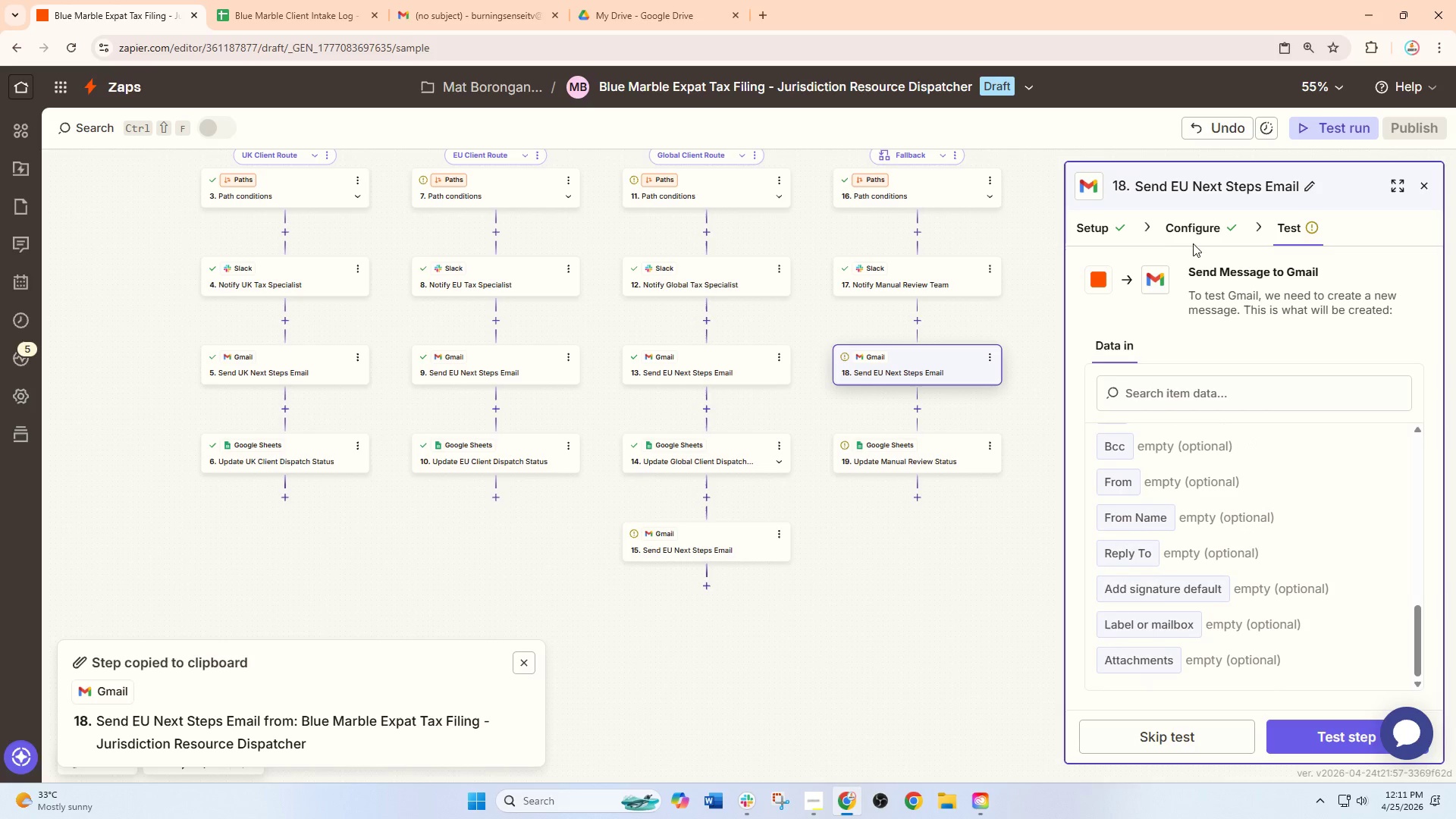 
left_click([1185, 230])
 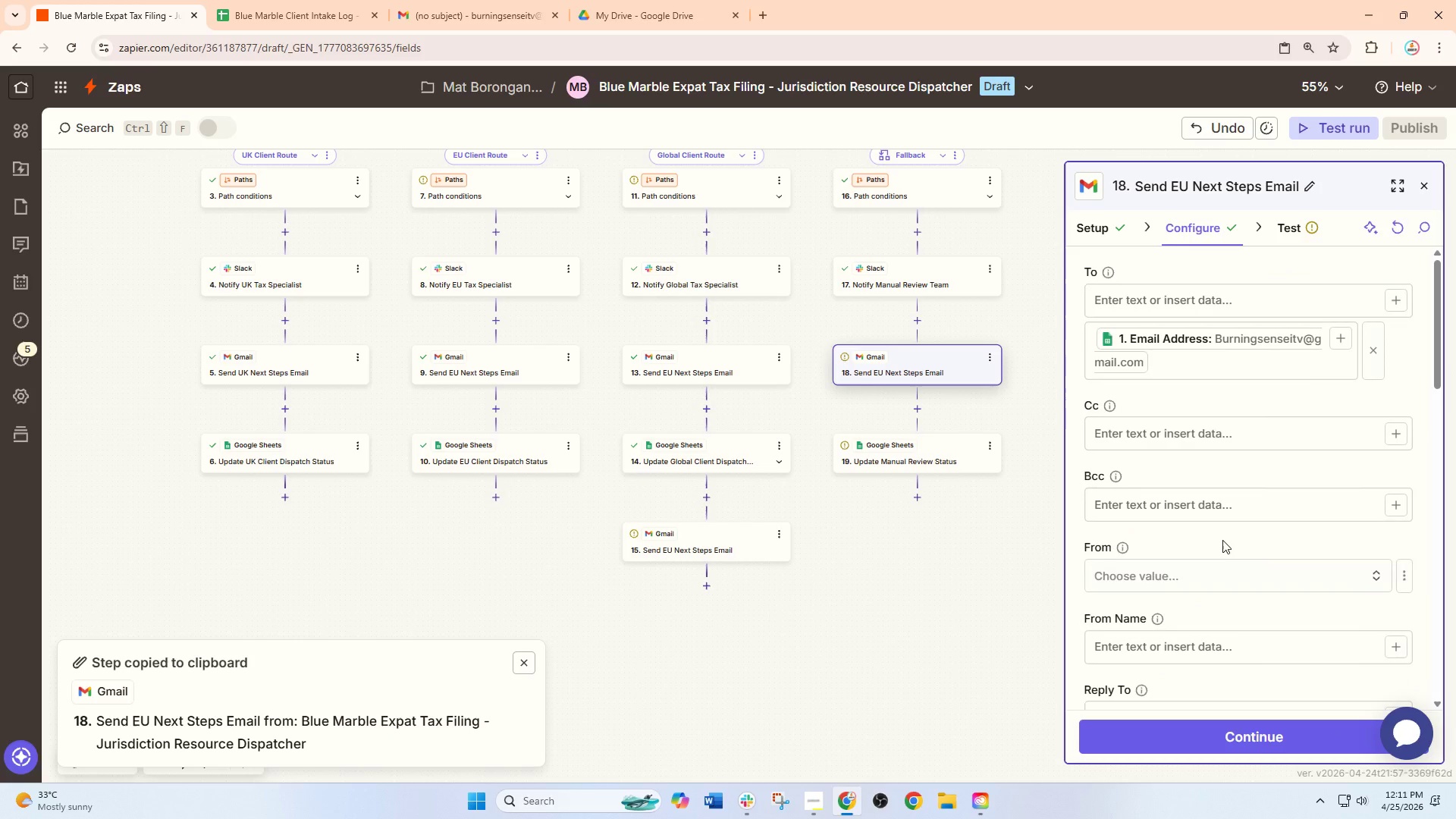 
scroll: coordinate [1235, 554], scroll_direction: down, amount: 7.0
 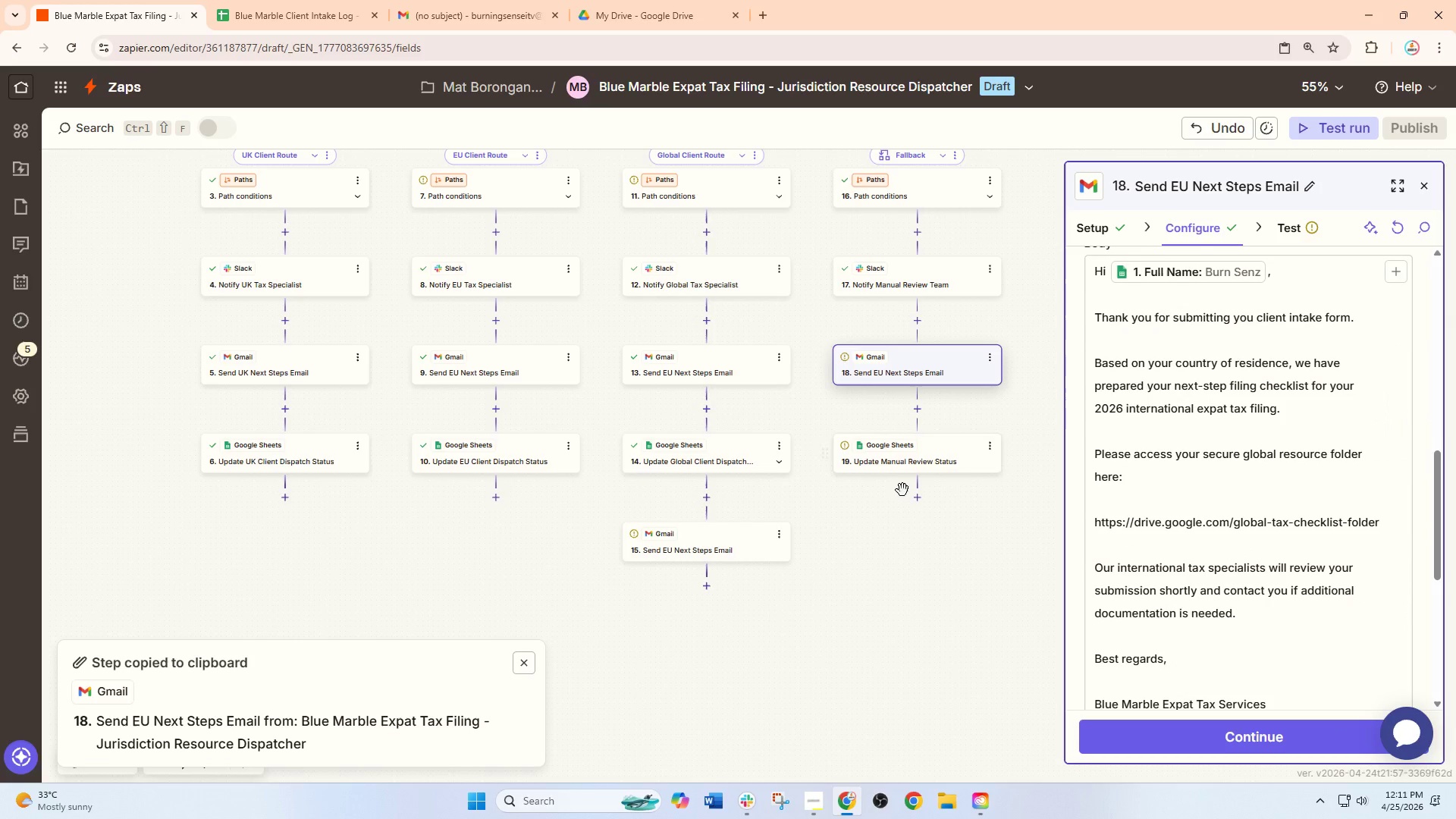 
left_click([912, 499])
 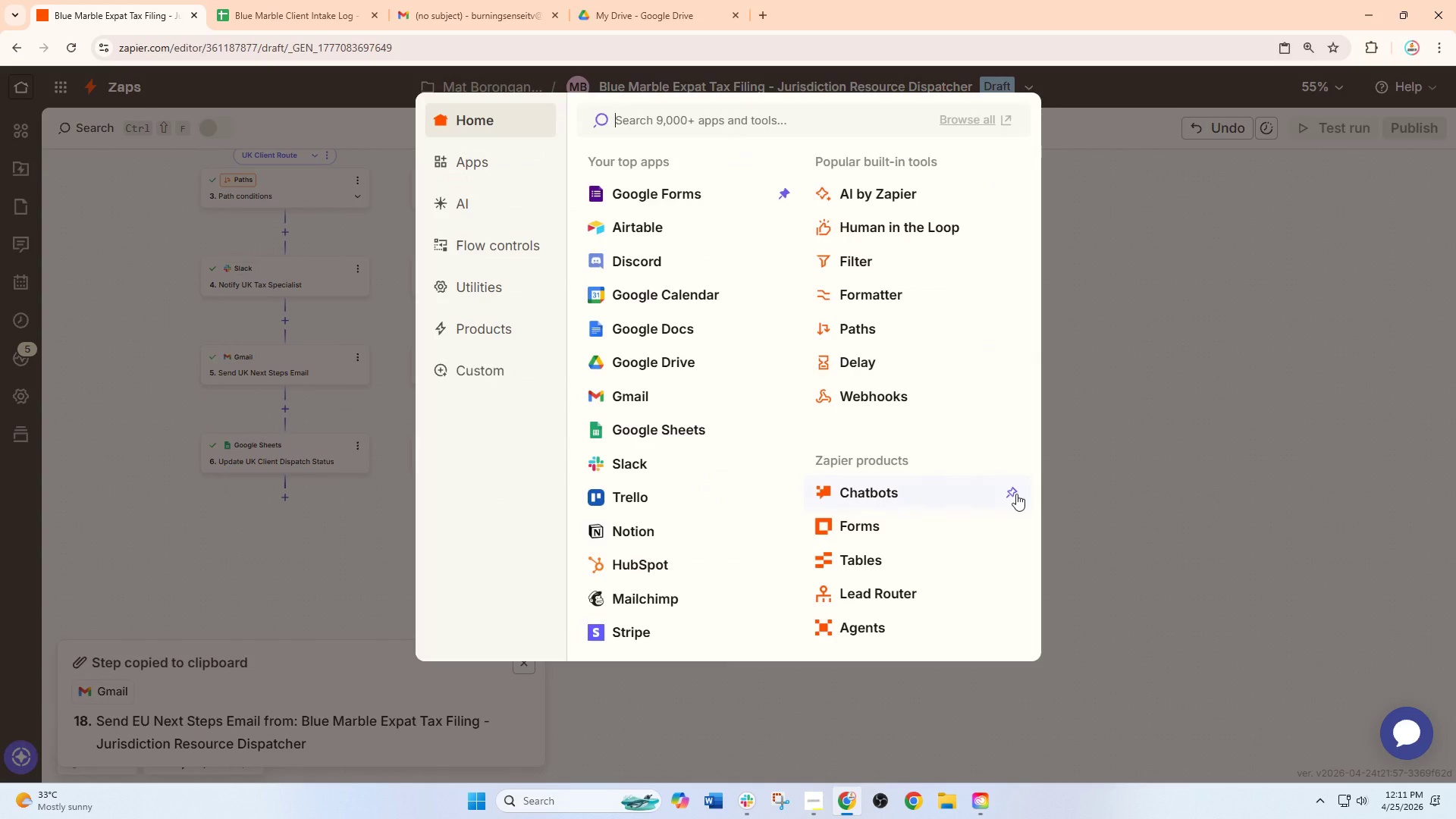 
left_click([1109, 506])
 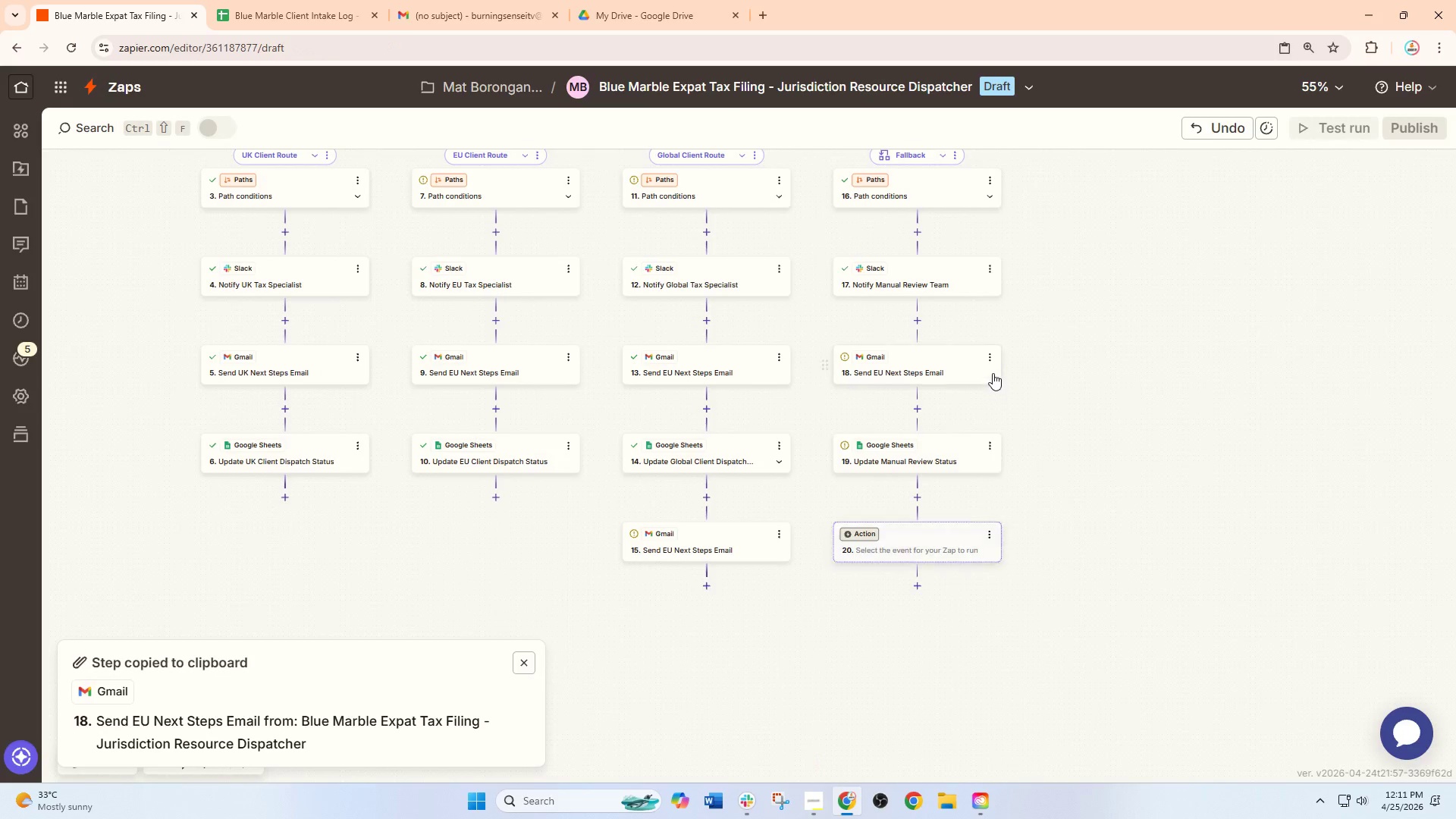 
left_click([993, 371])
 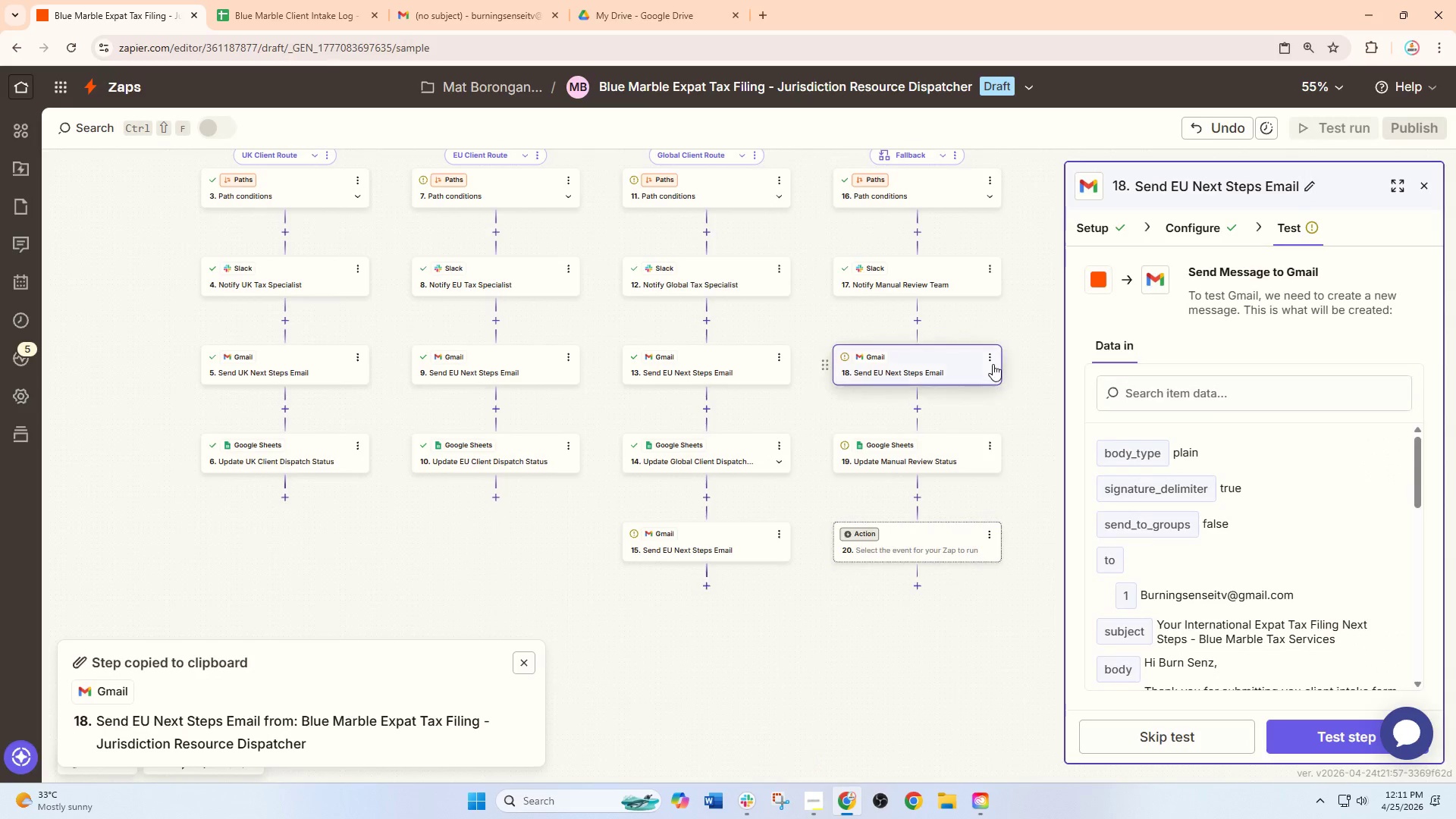 
left_click([993, 364])
 